 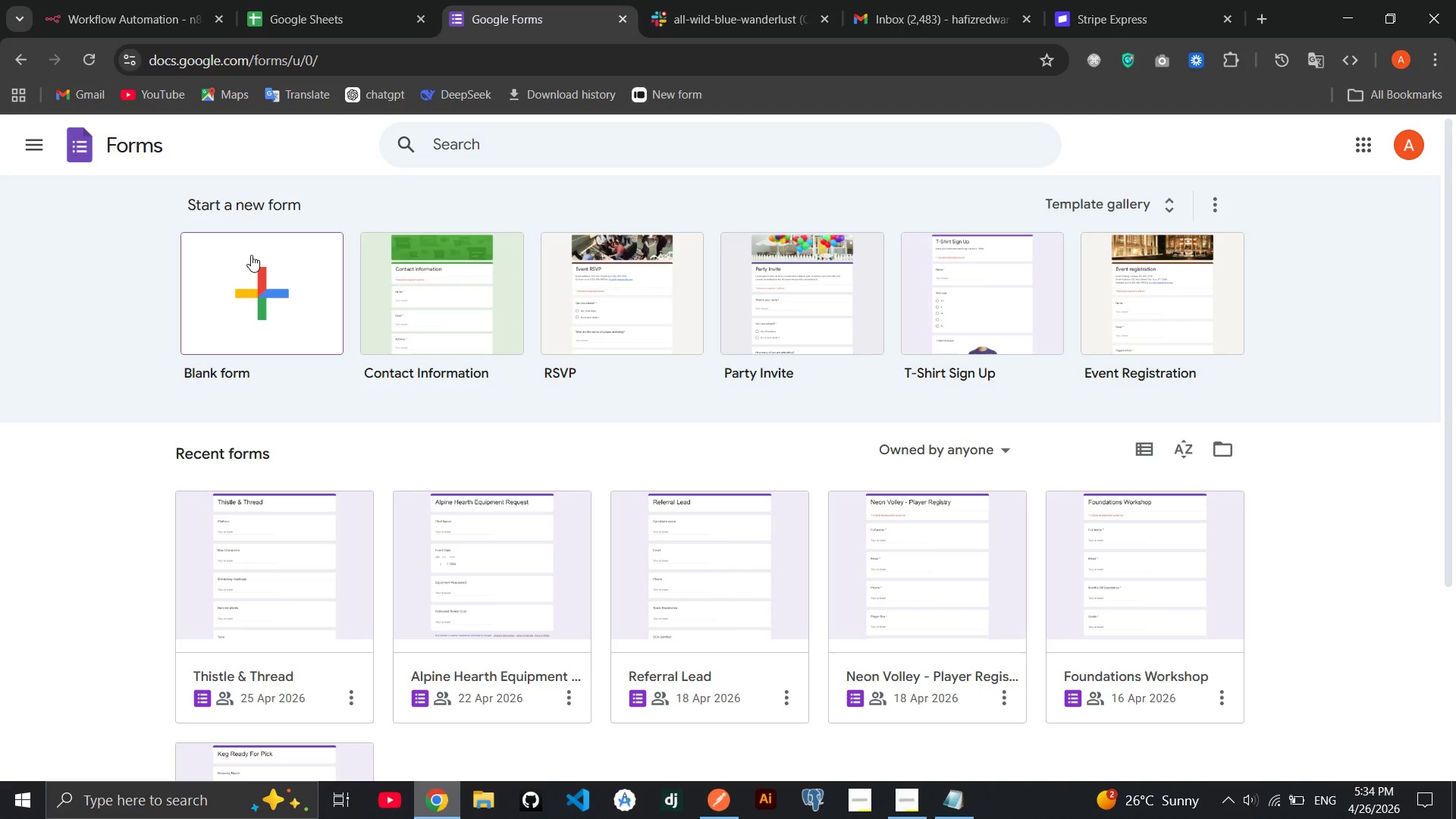 
left_click([251, 255])
 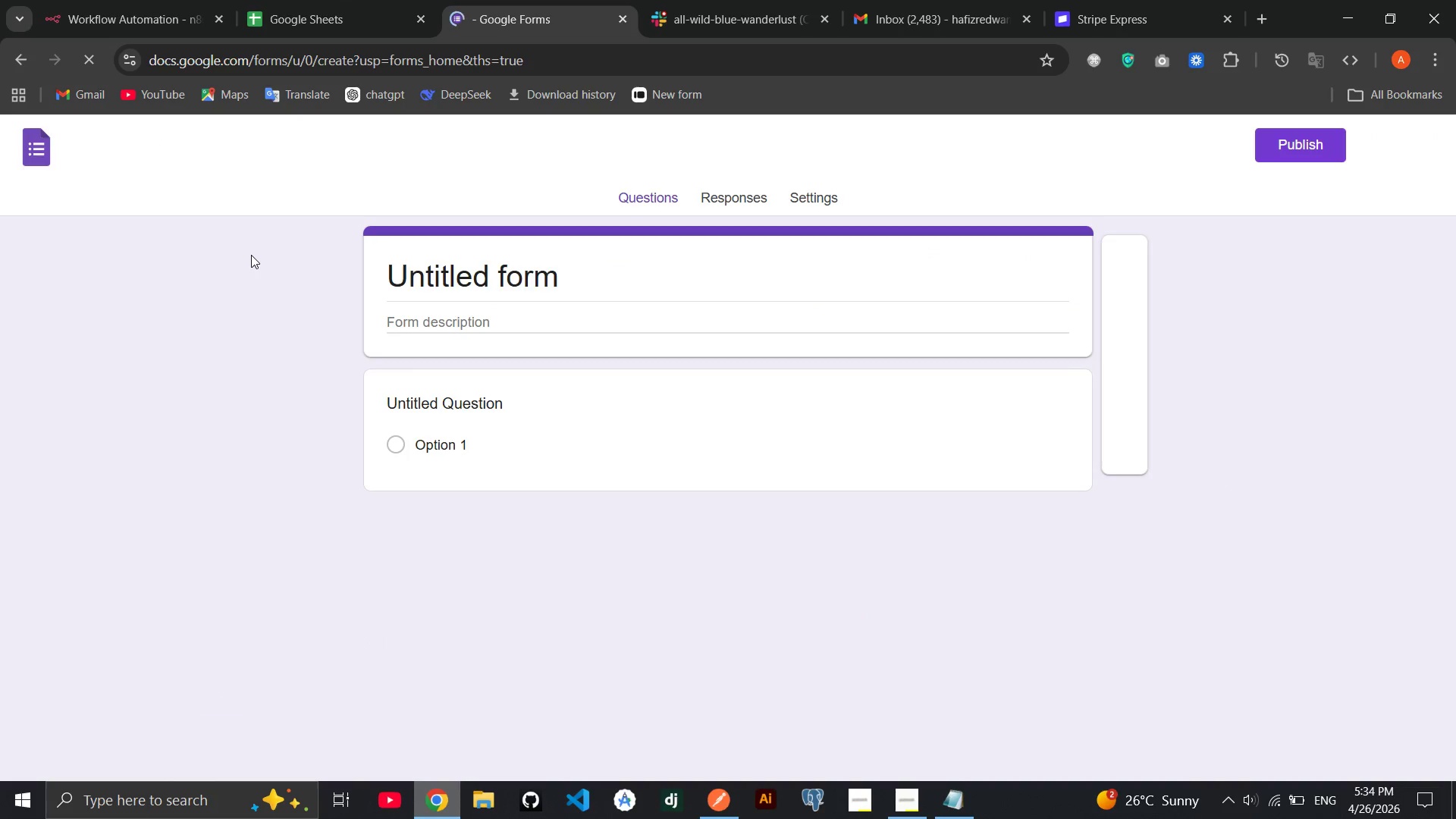 
wait(15.24)
 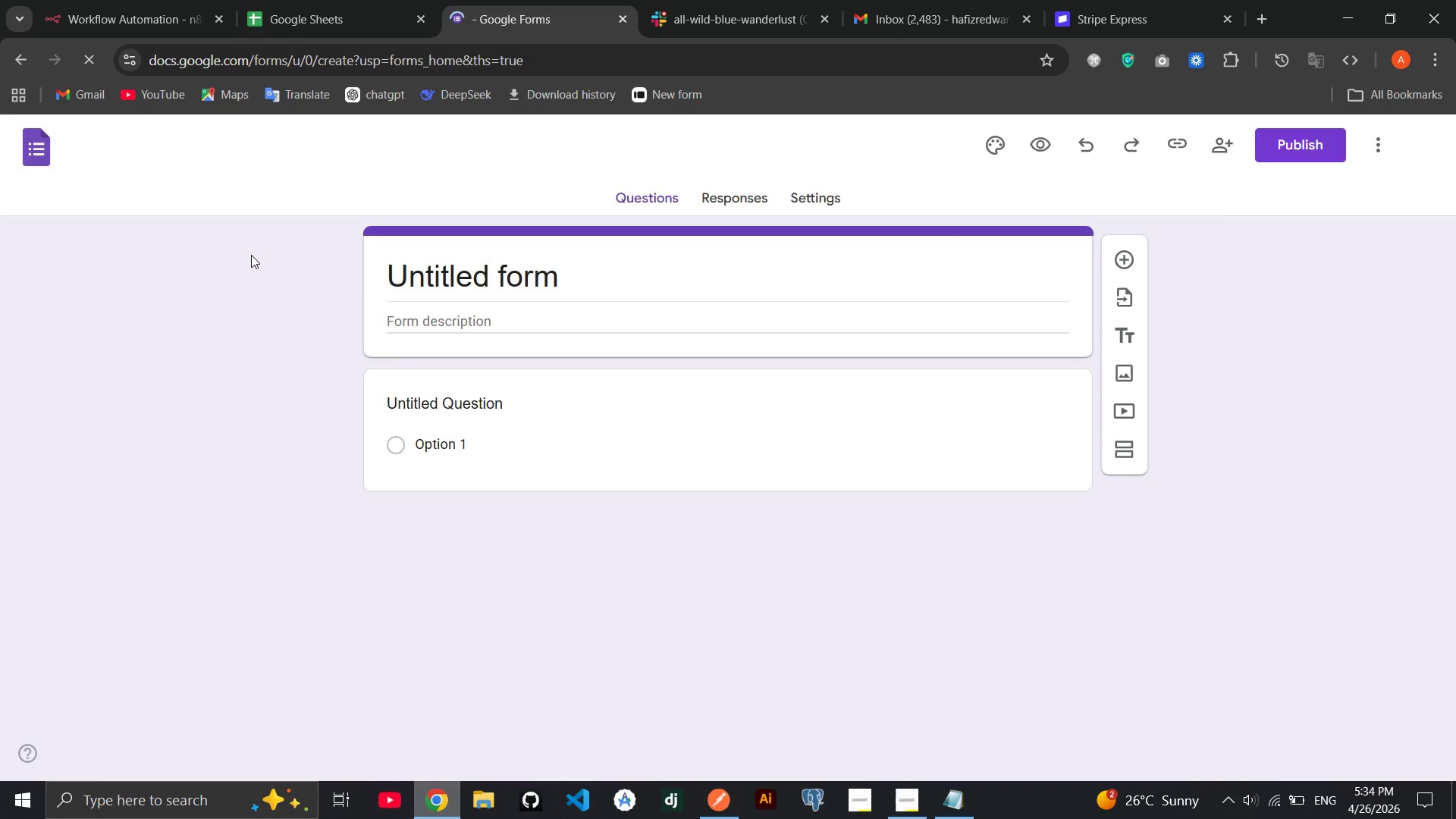 
double_click([251, 255])
 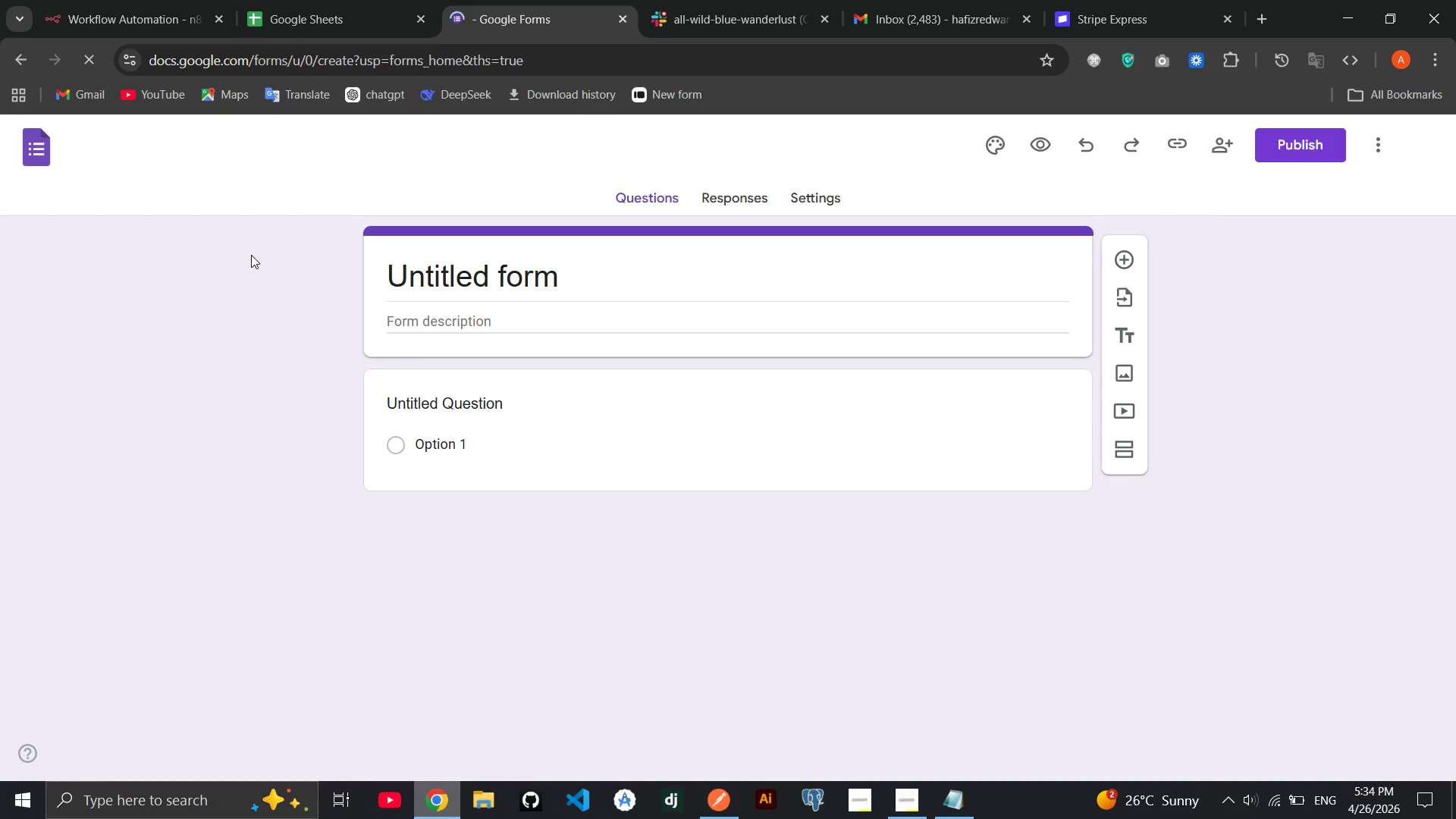 
triple_click([251, 255])
 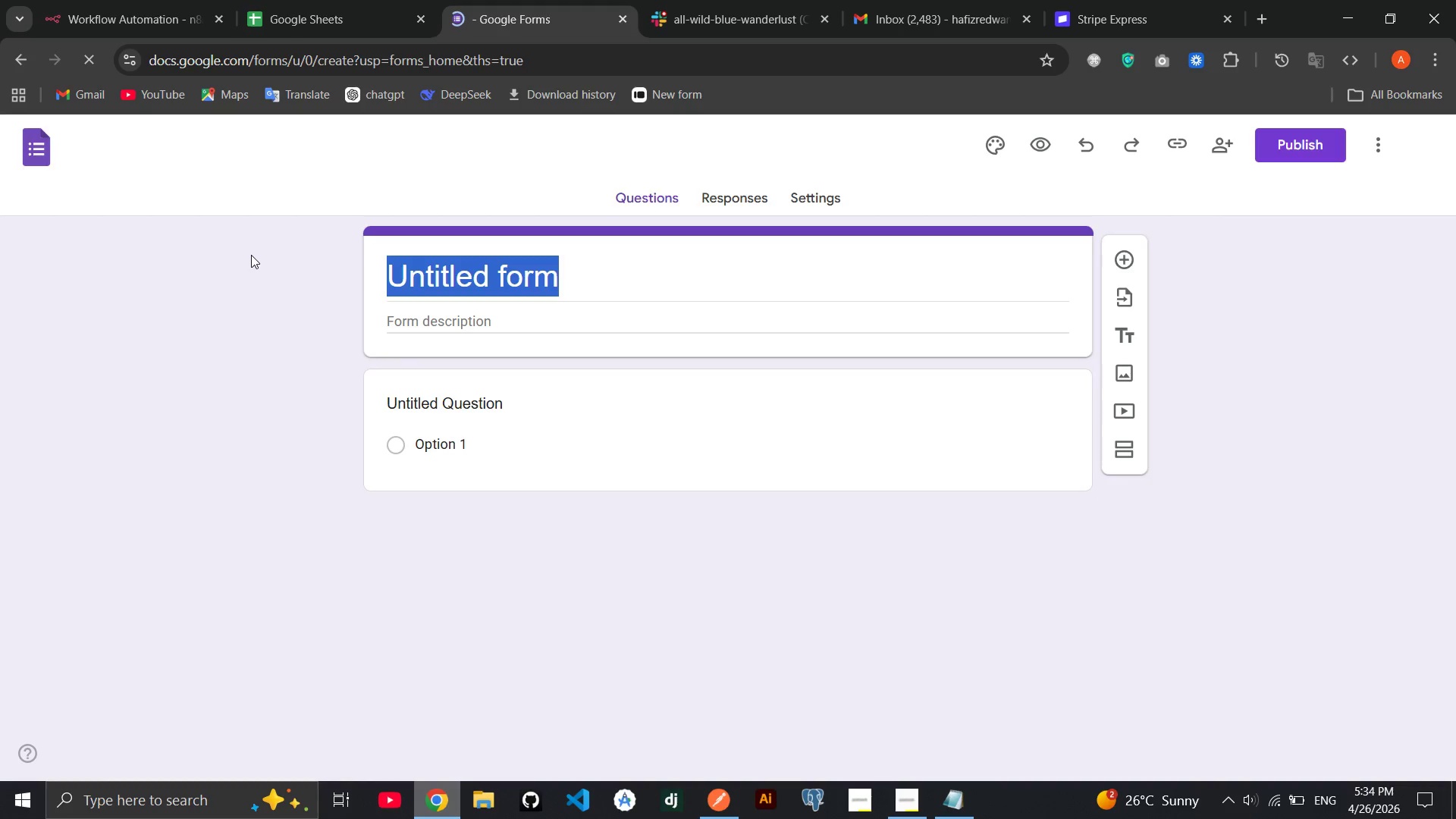 
triple_click([251, 255])
 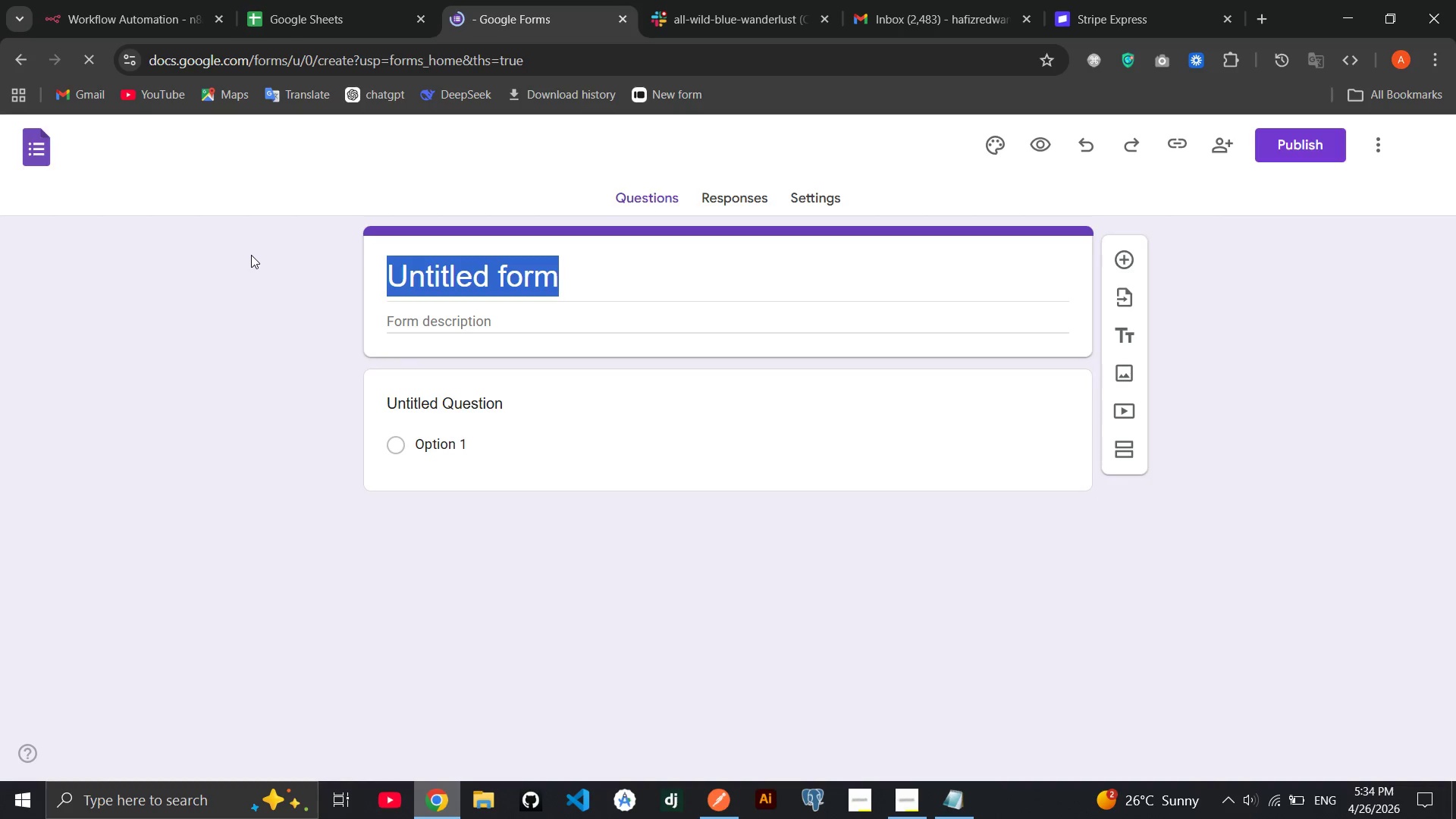 
scroll: coordinate [251, 255], scroll_direction: down, amount: 2.0
 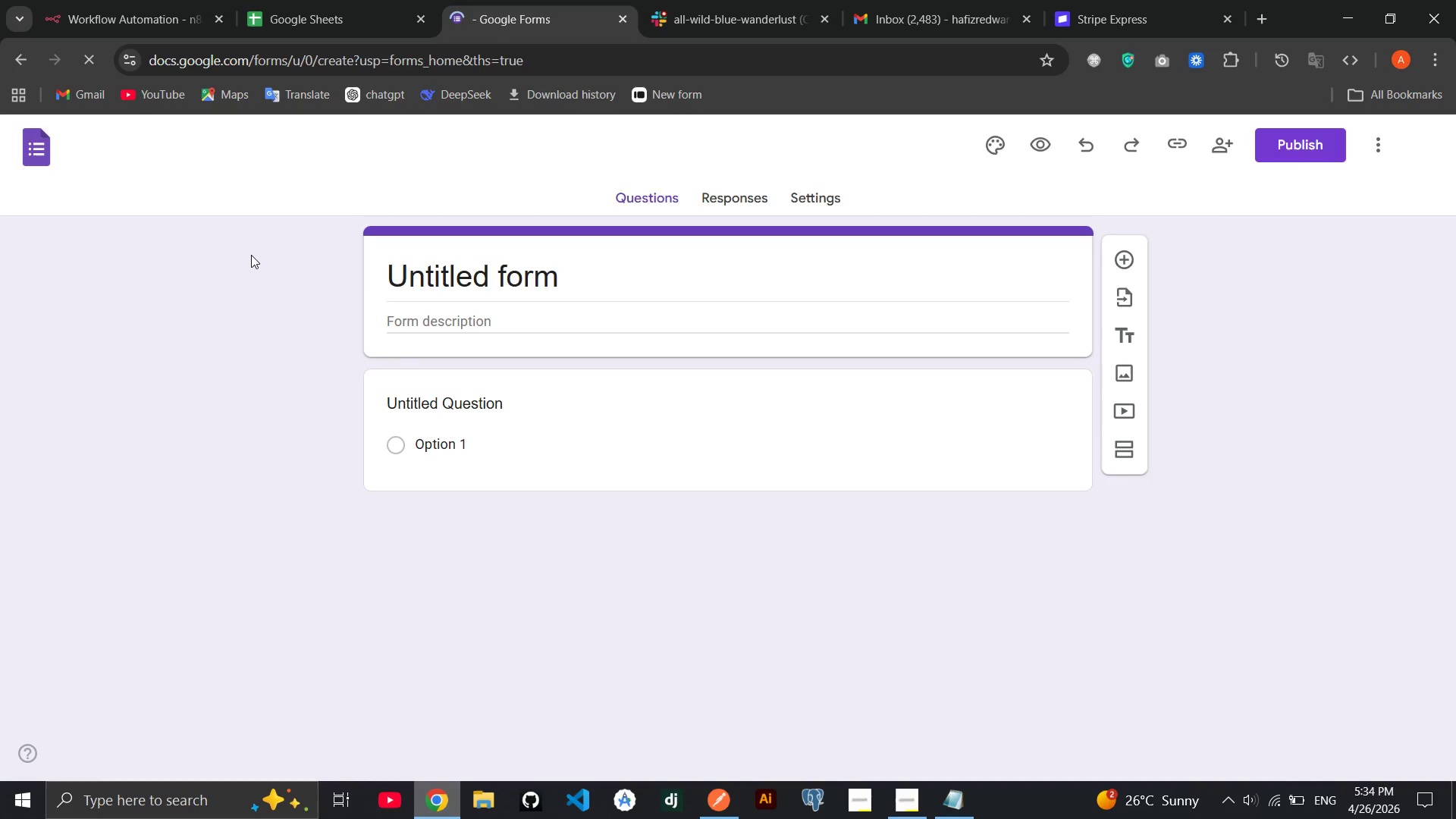 
triple_click([251, 255])
 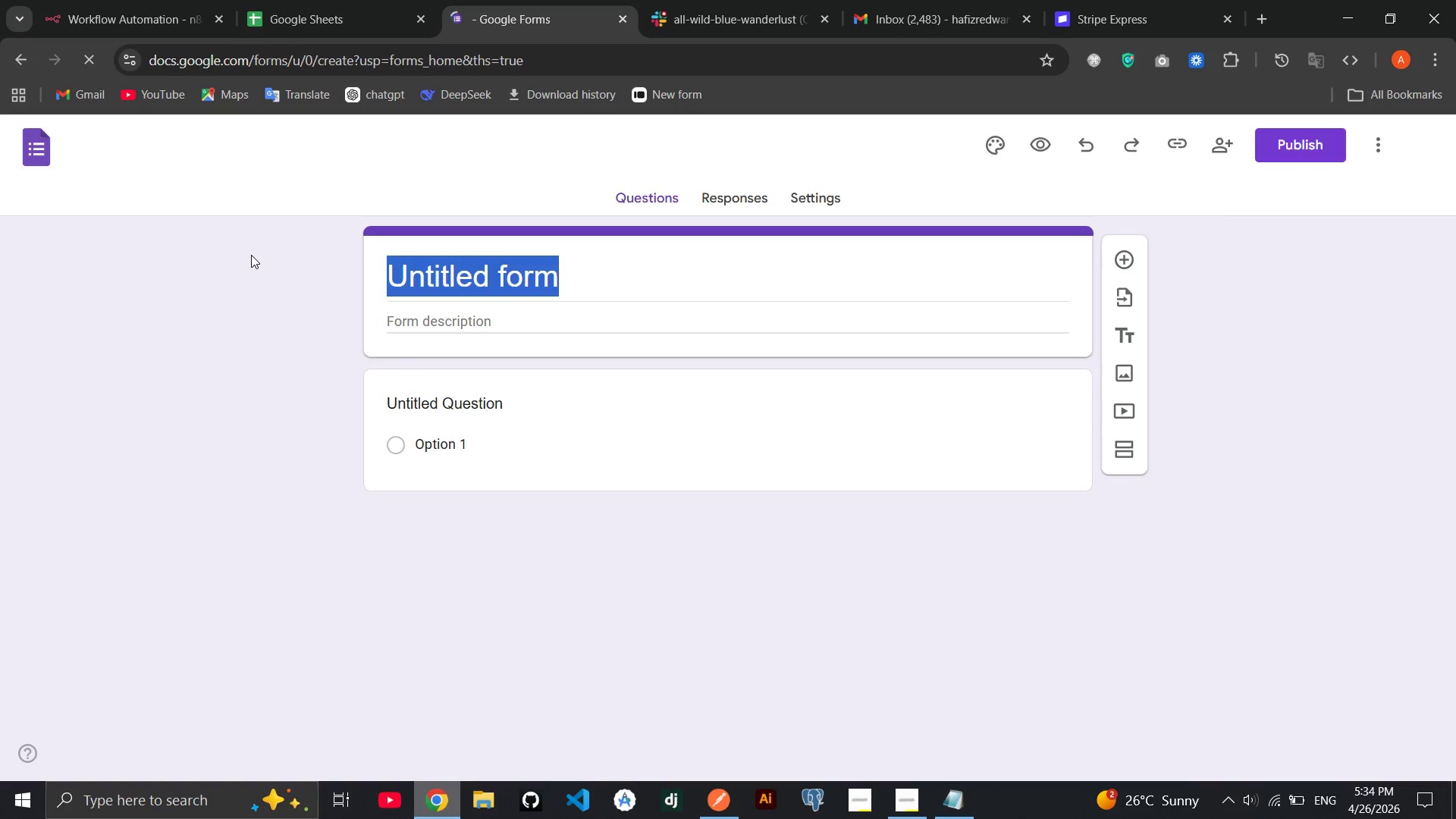 
key(P)
 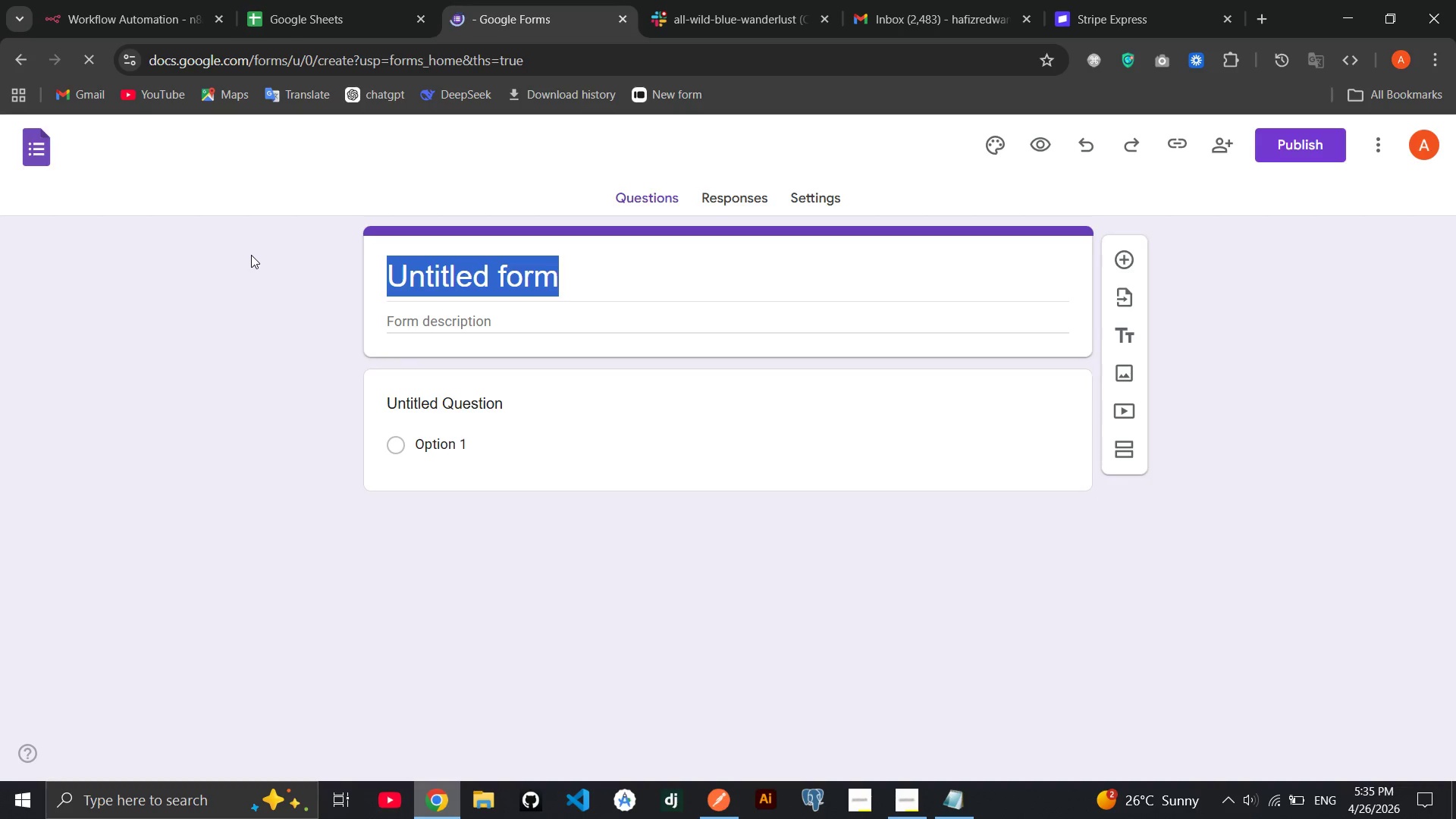 
wait(15.48)
 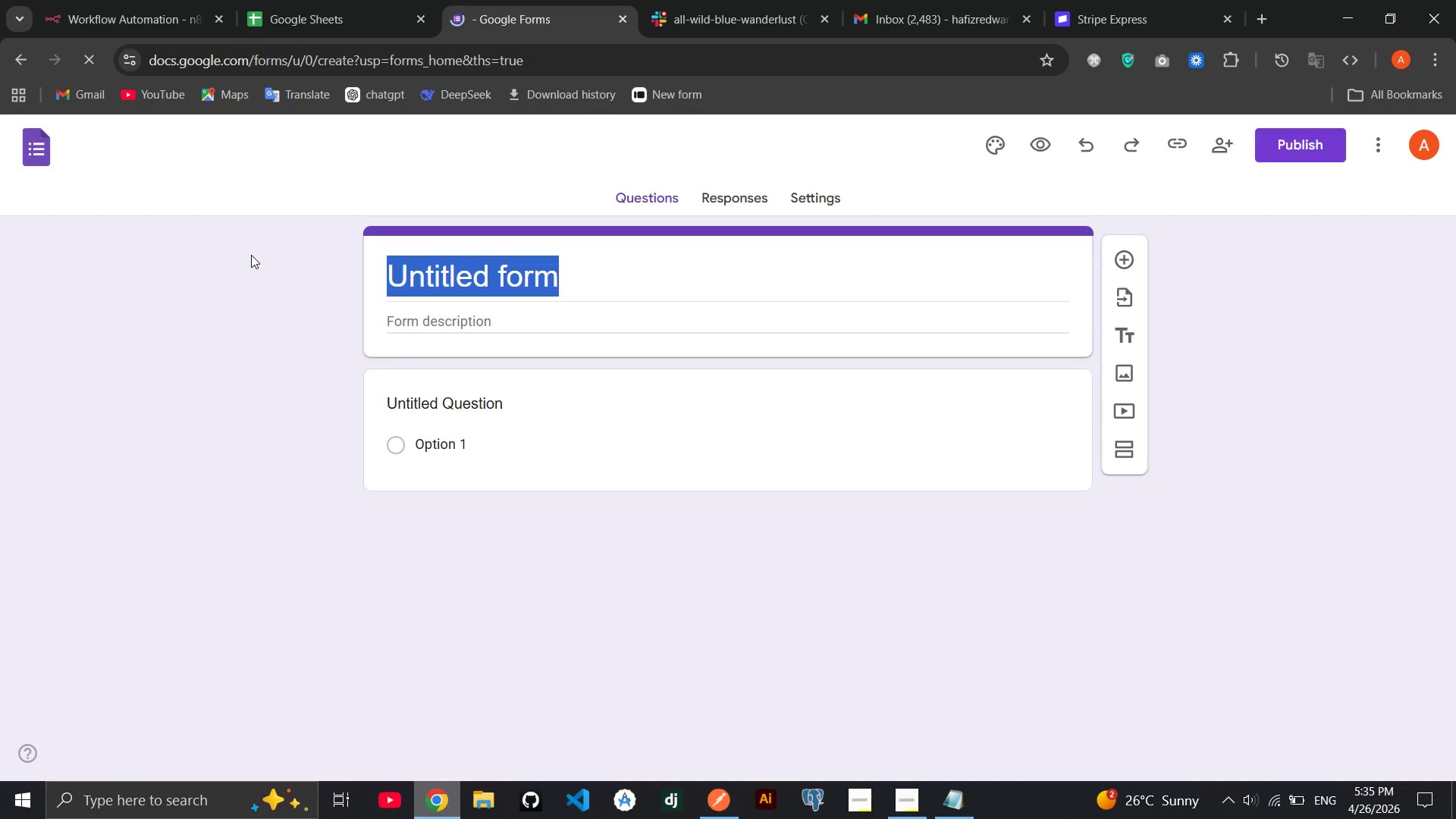 
left_click([105, 136])
 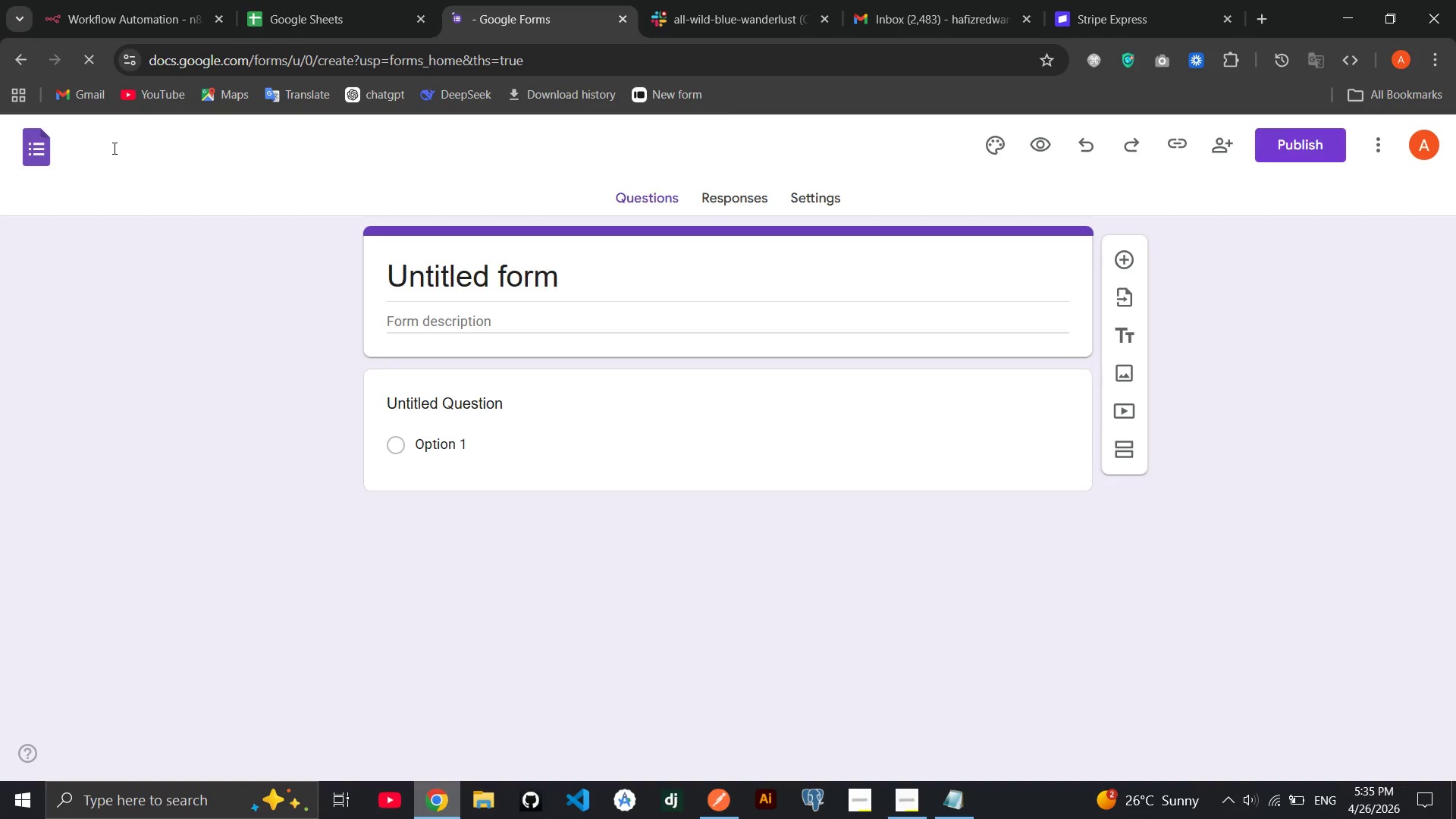 
type(Wild Blue Wanderest)
 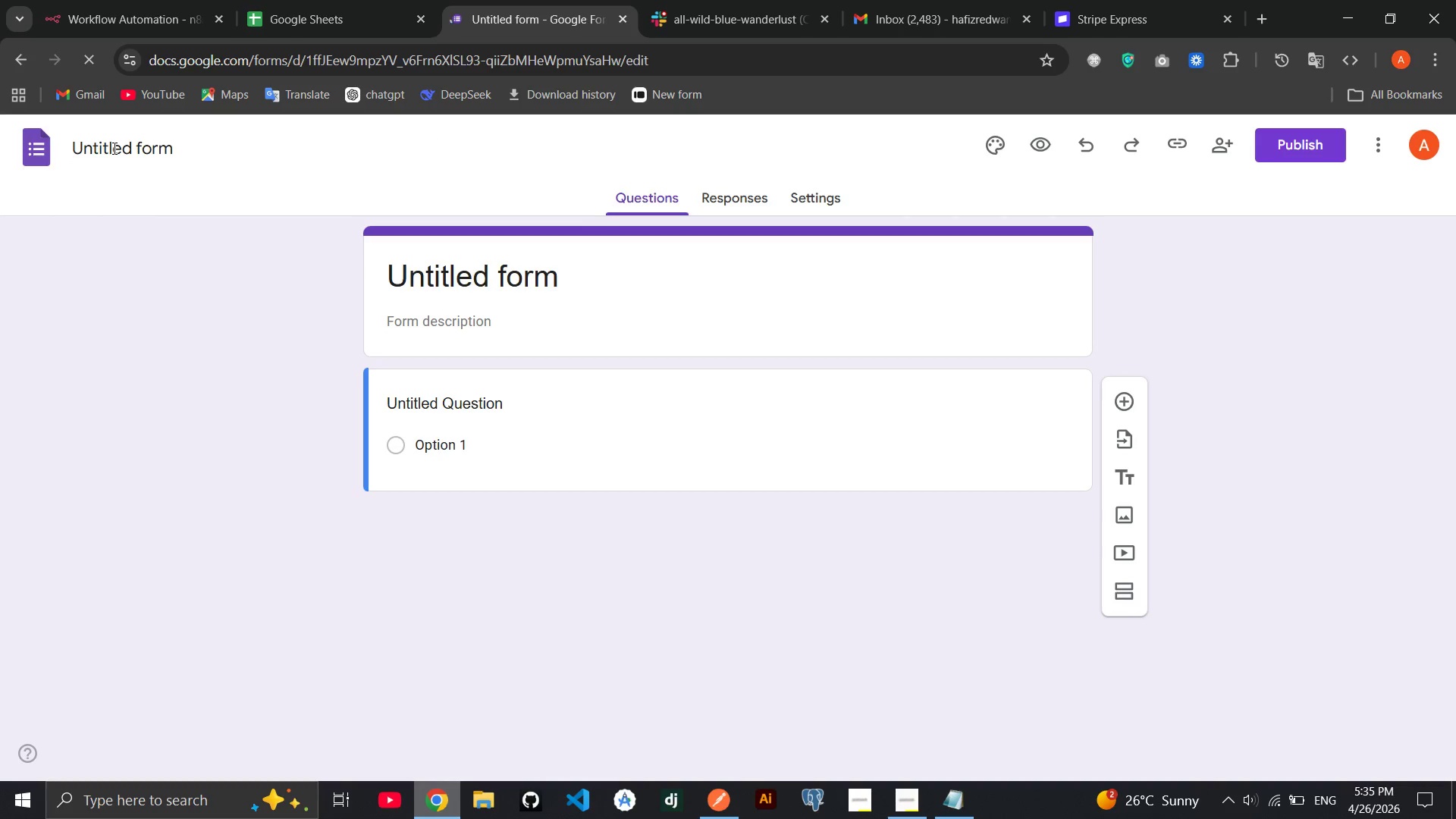 
left_click([113, 148])
 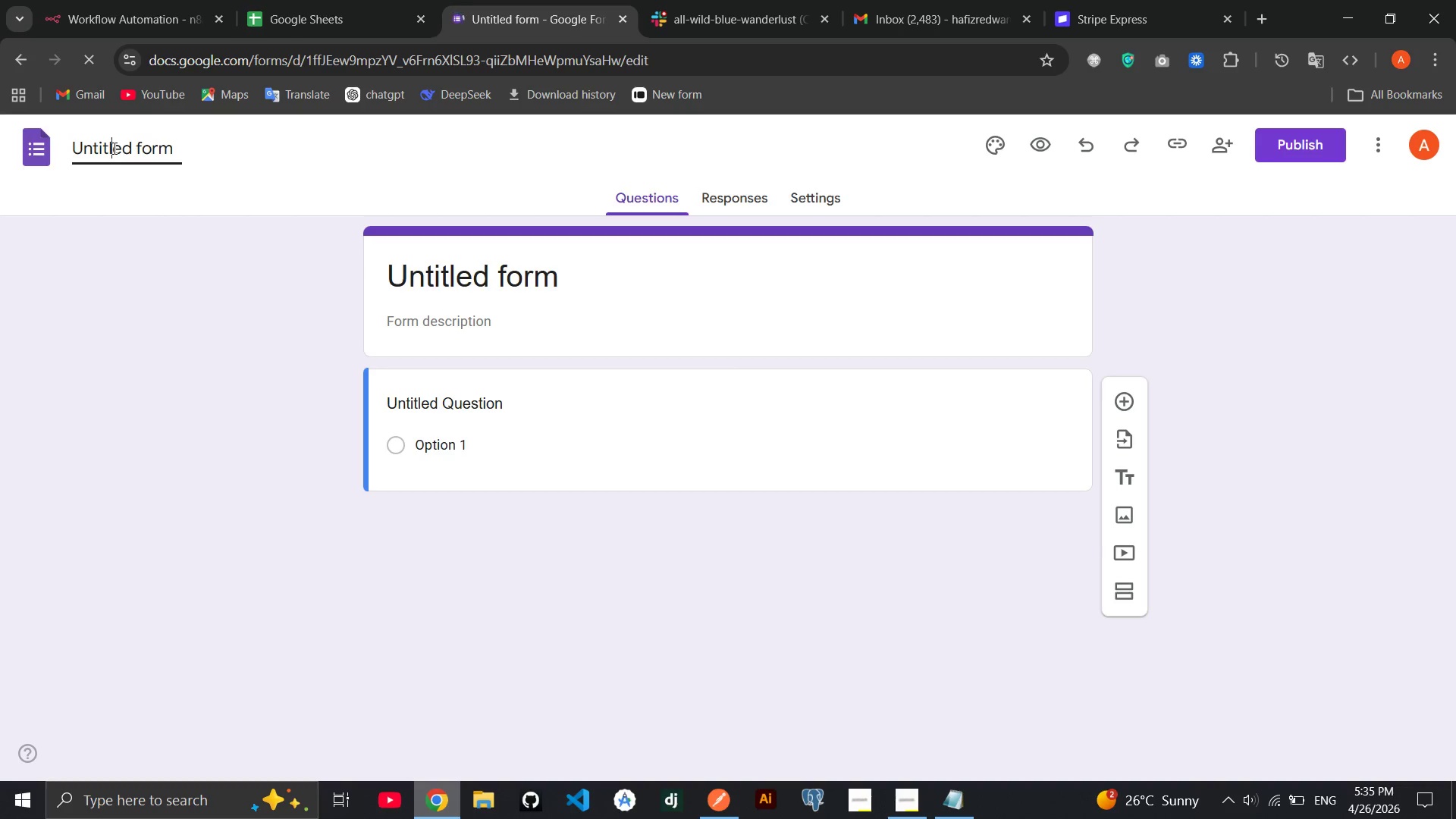 
double_click([113, 148])
 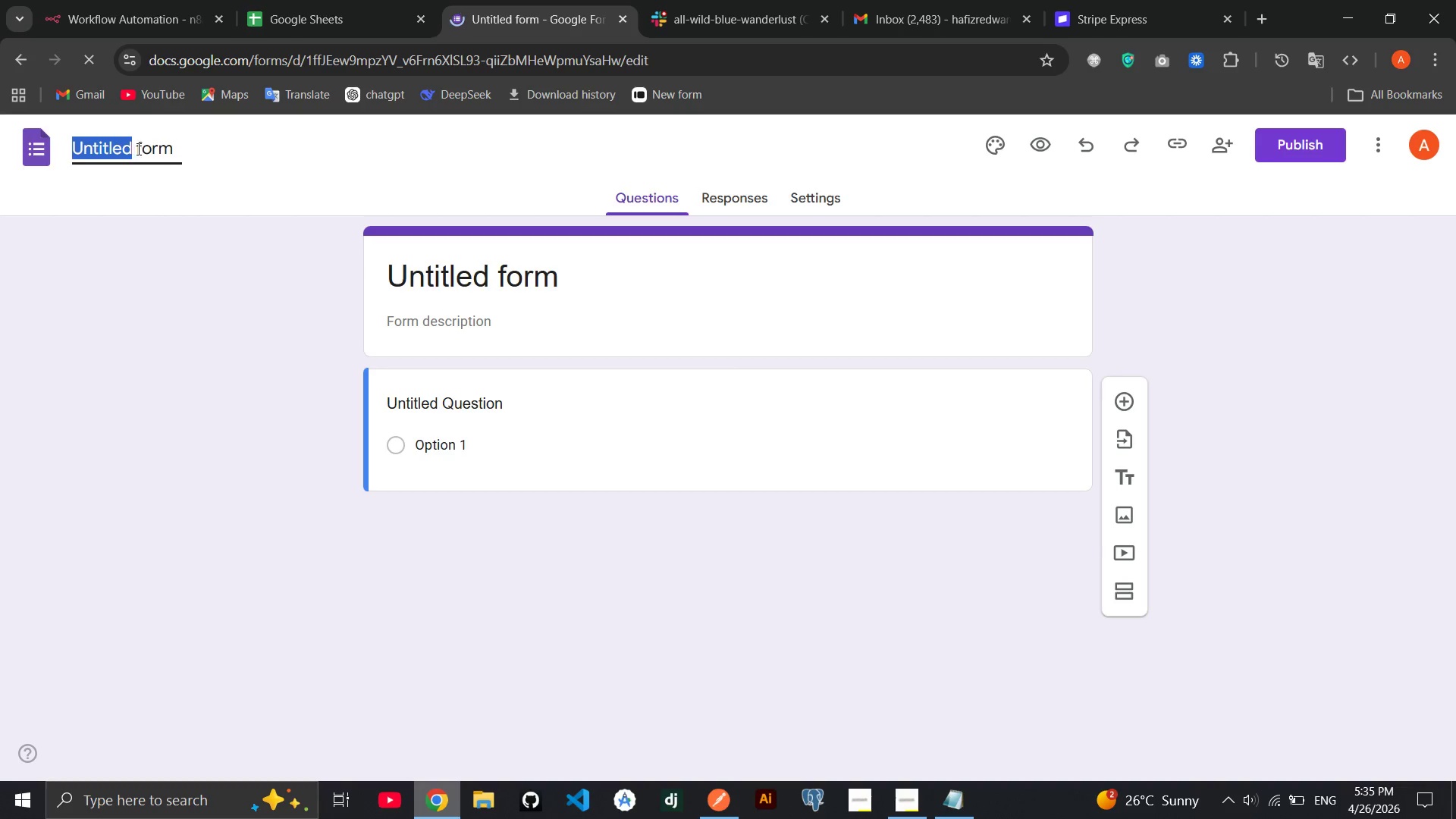 
double_click([137, 149])
 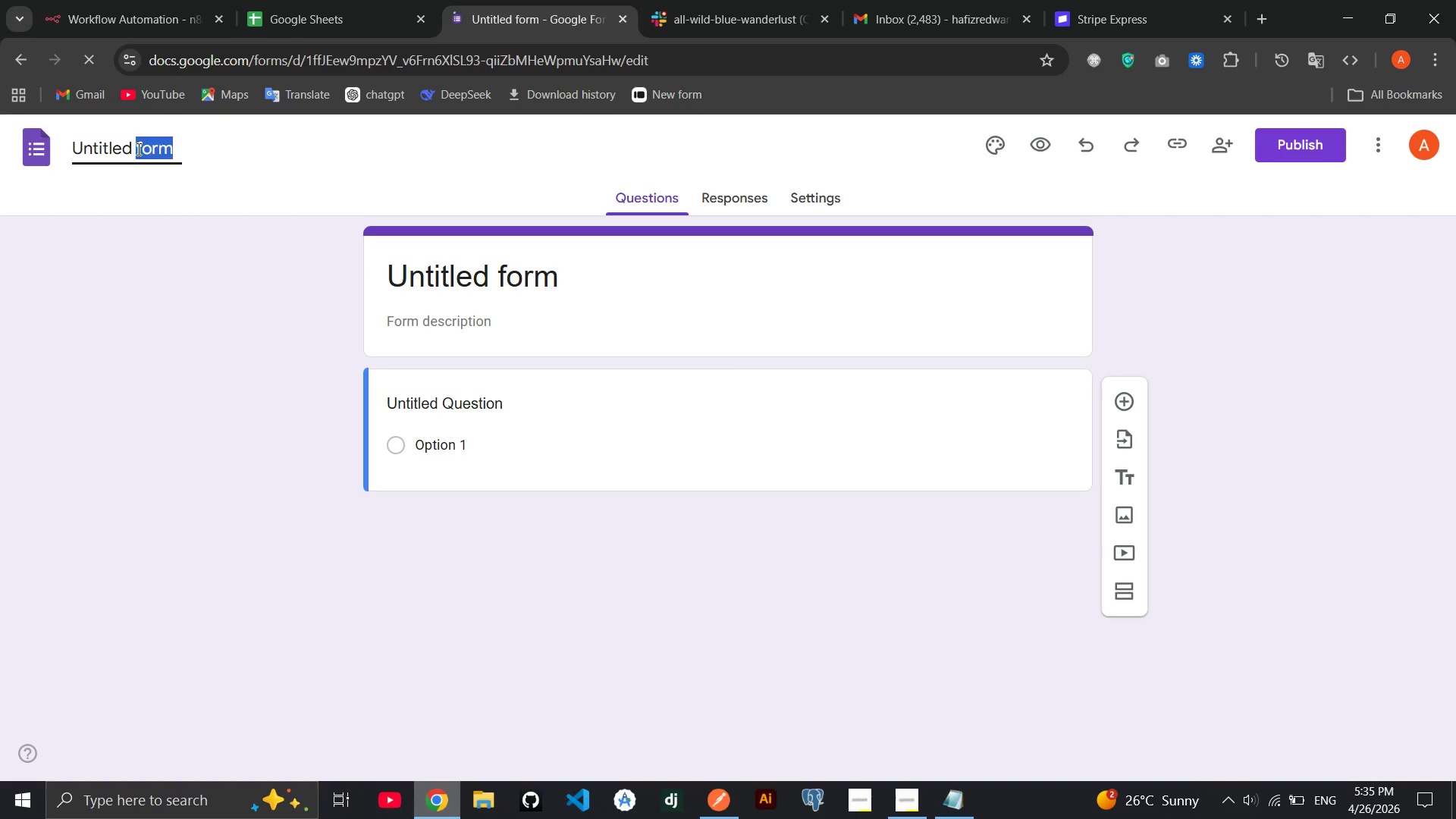 
triple_click([137, 149])
 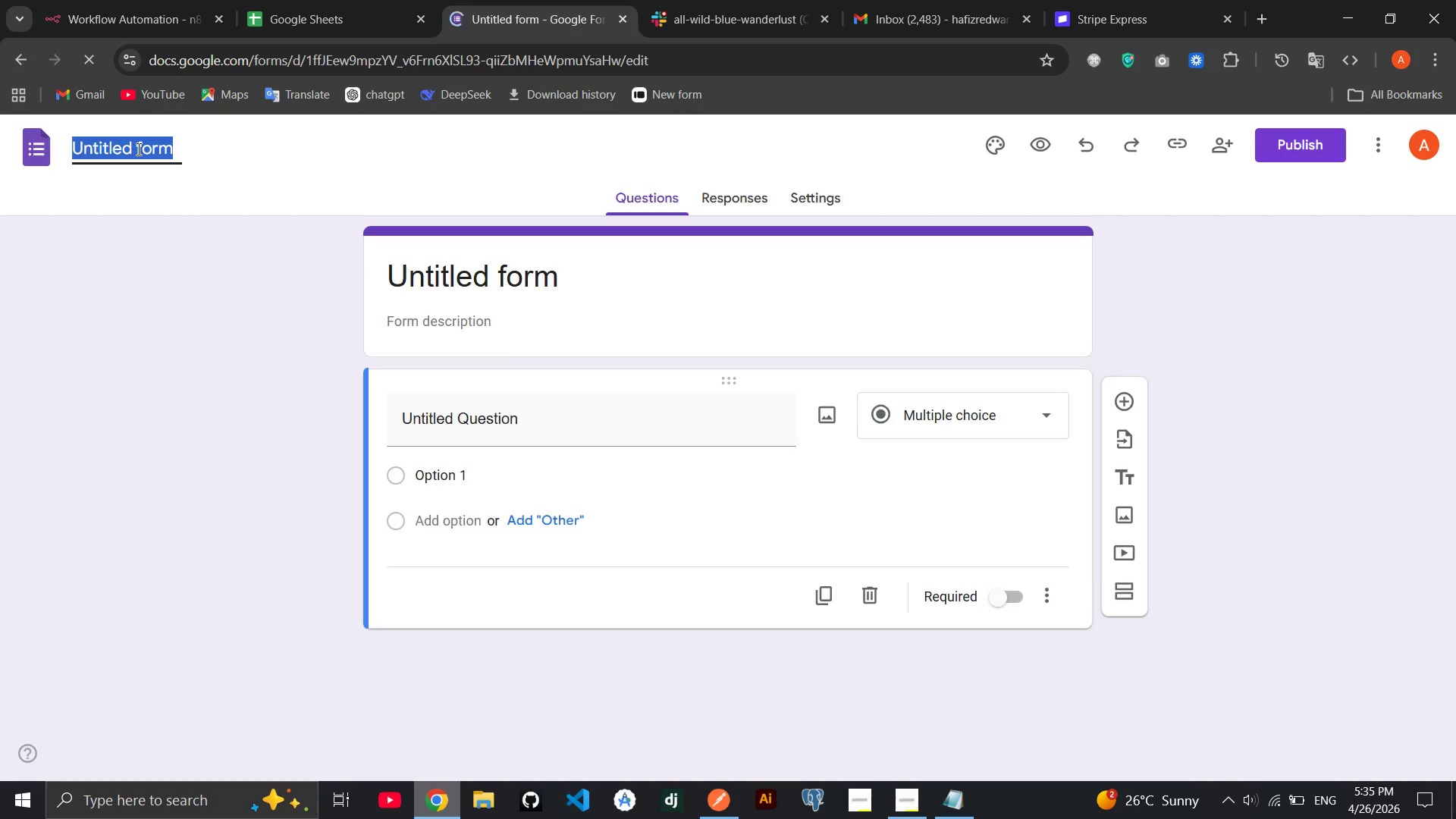 
key(Backspace)
type(Wild)
 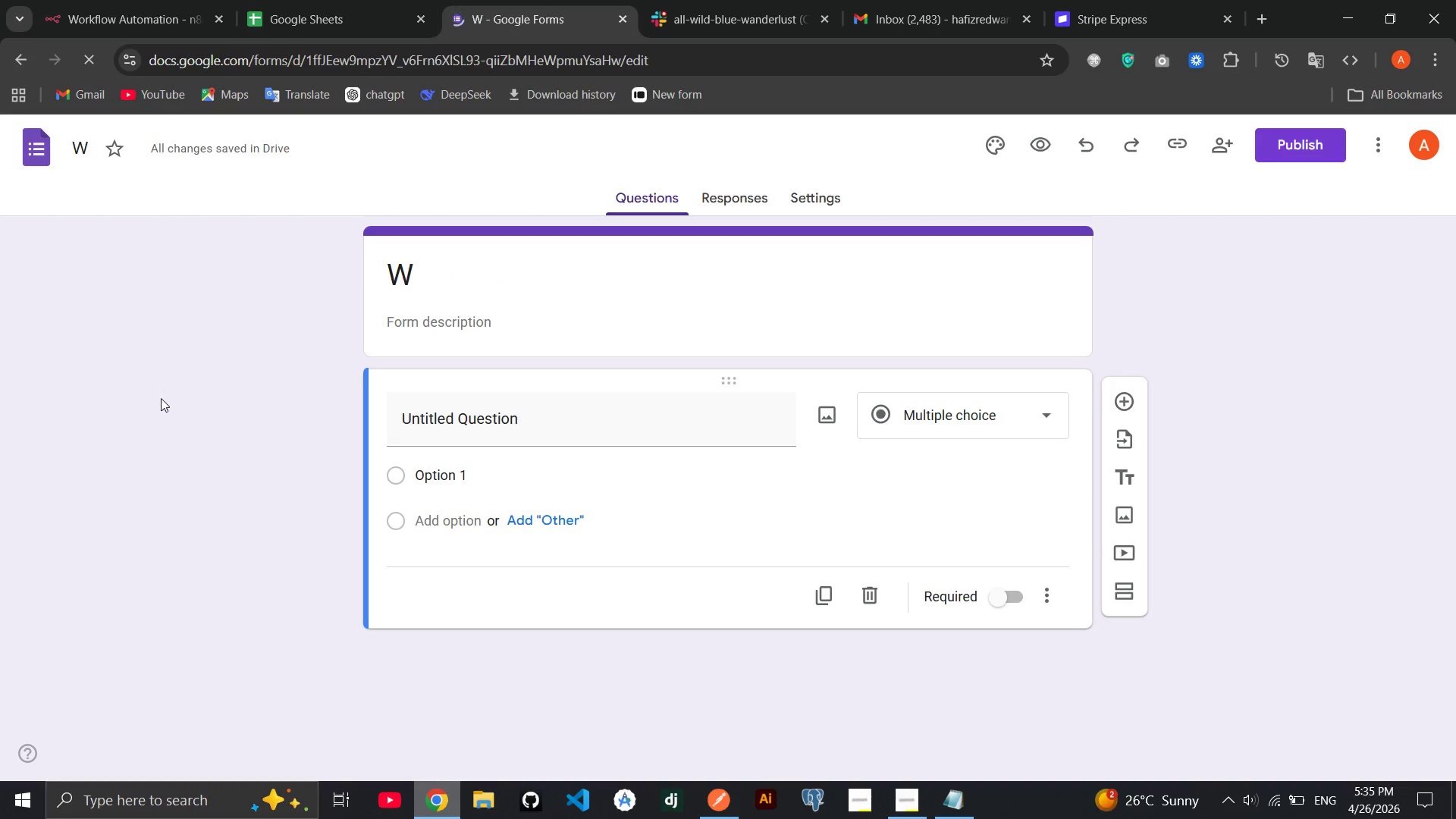 
left_click([161, 398])
 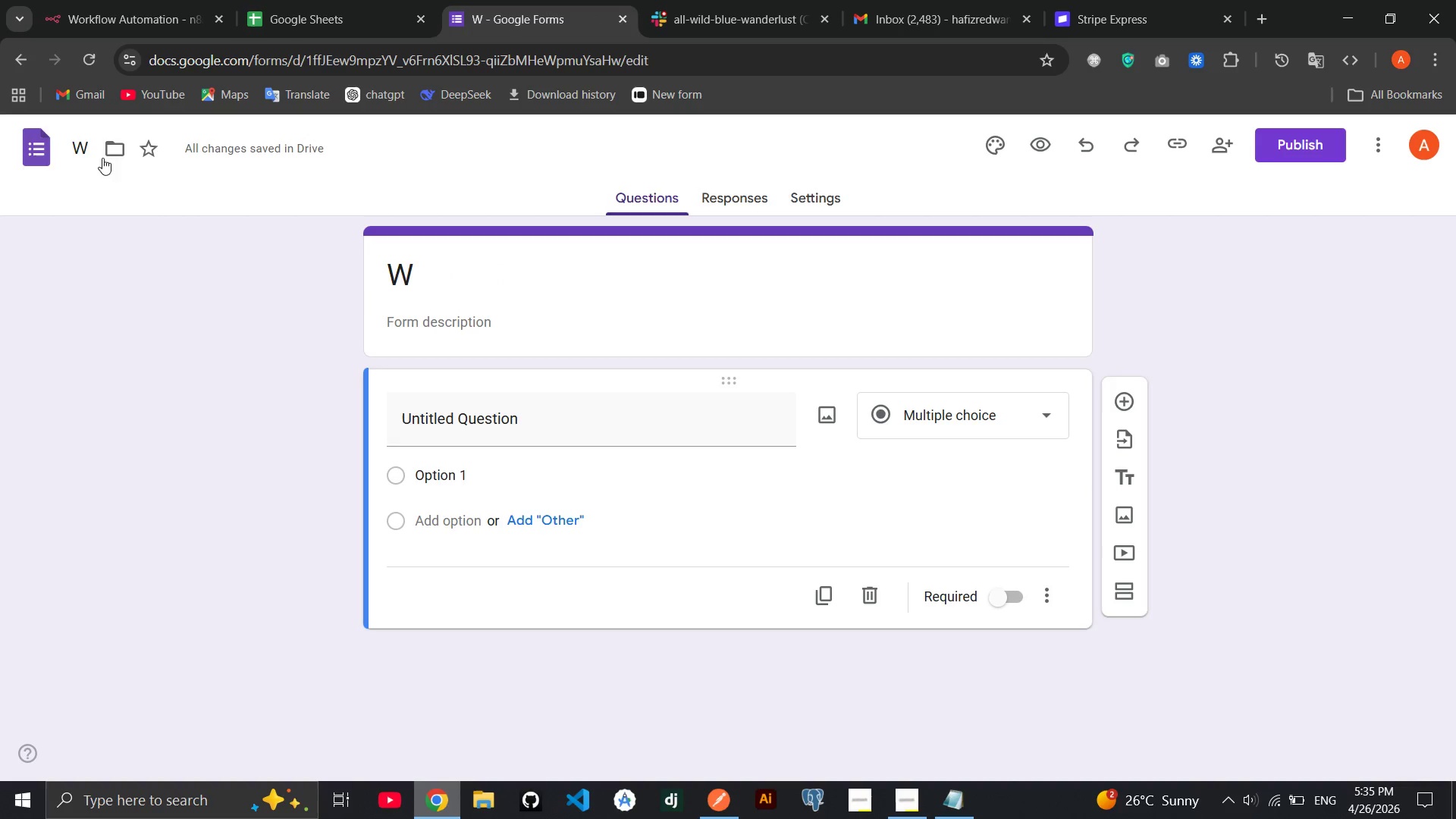 
left_click([89, 149])
 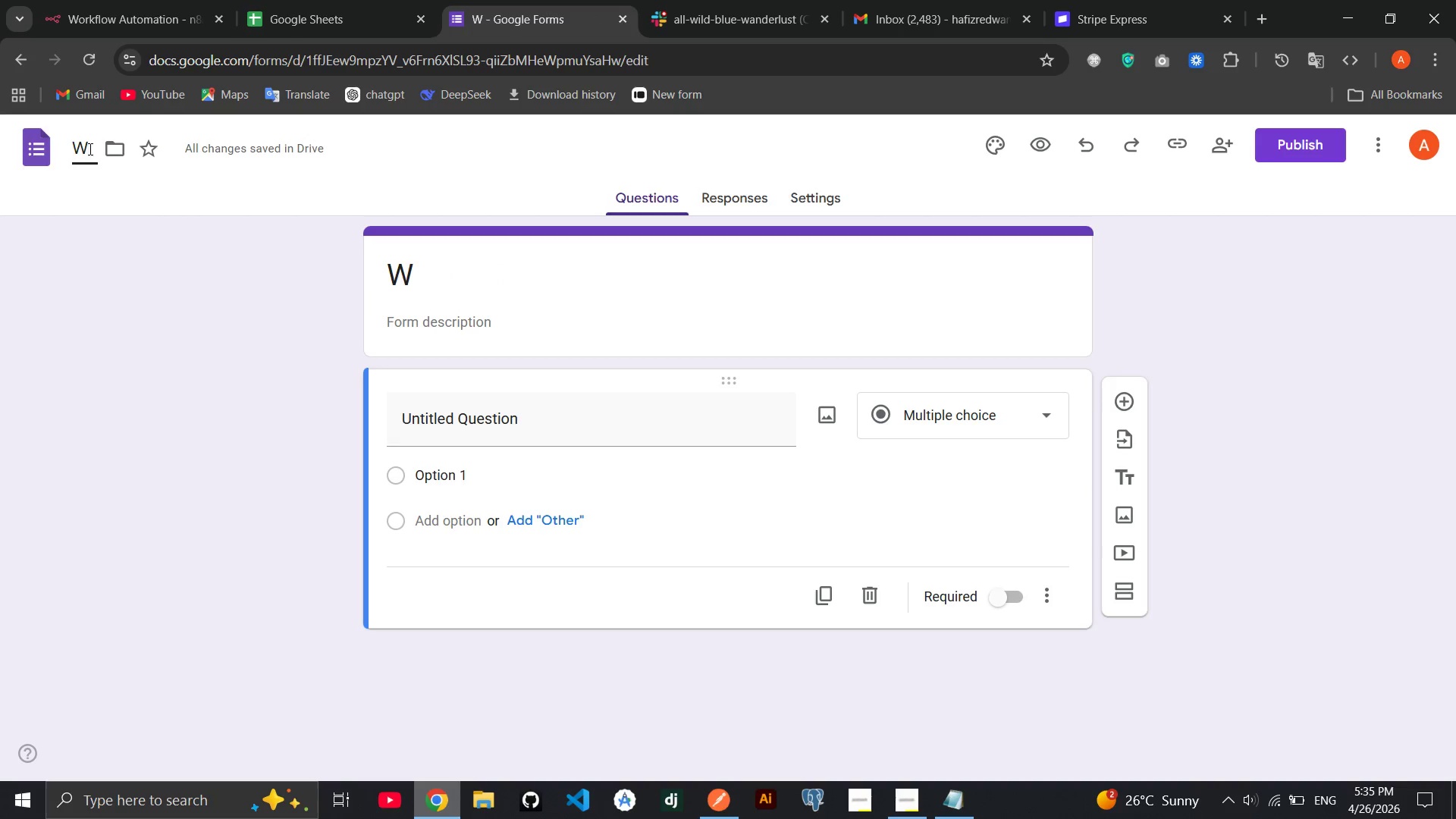 
type(ild W)
key(Backspace)
type(Blue Wandrlust - Exe)
key(Backspace)
type(ce)
key(Backspace)
key(Backspace)
type(pediton)
 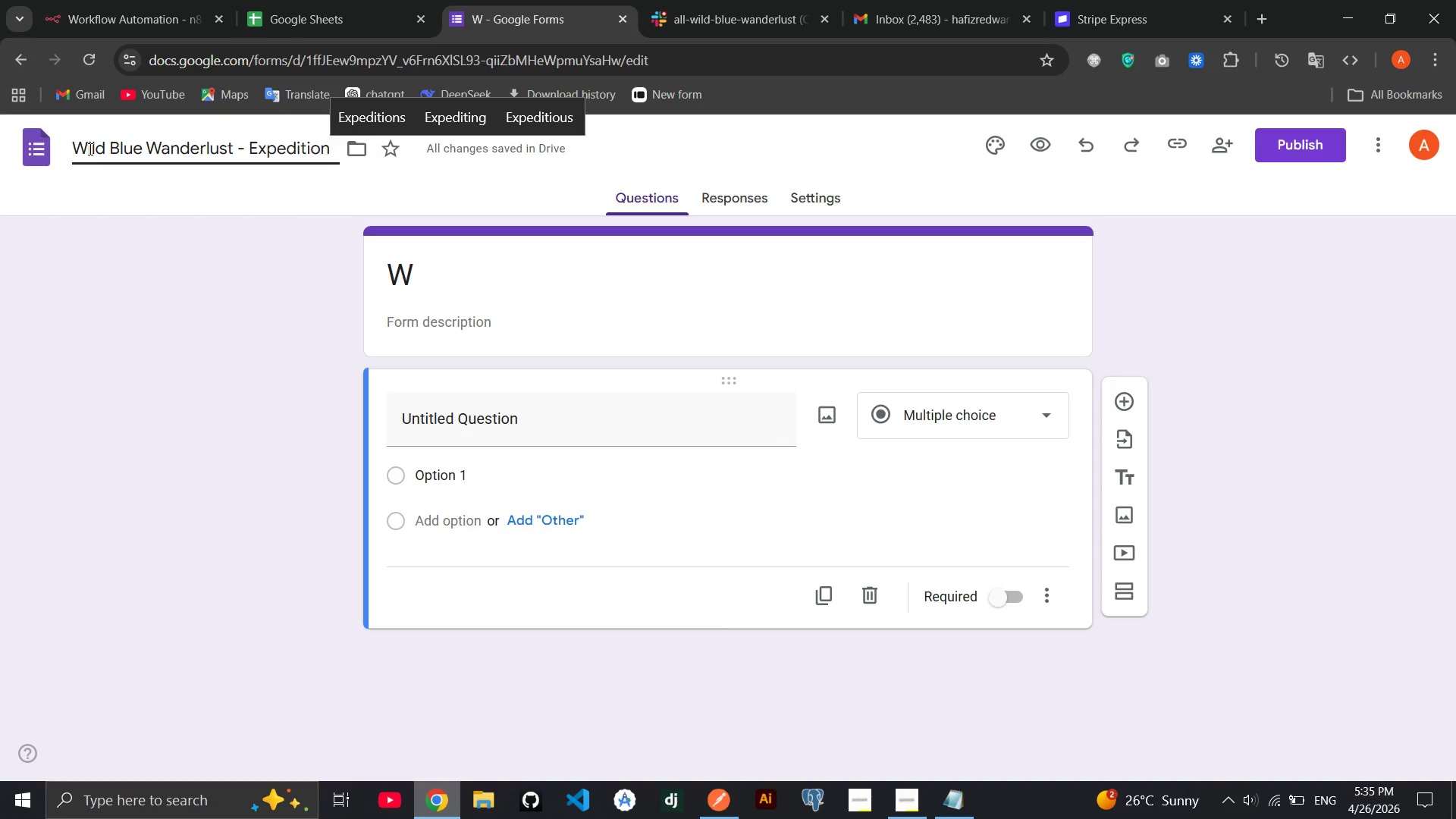 
hold_key(key=I, duration=0.33)
 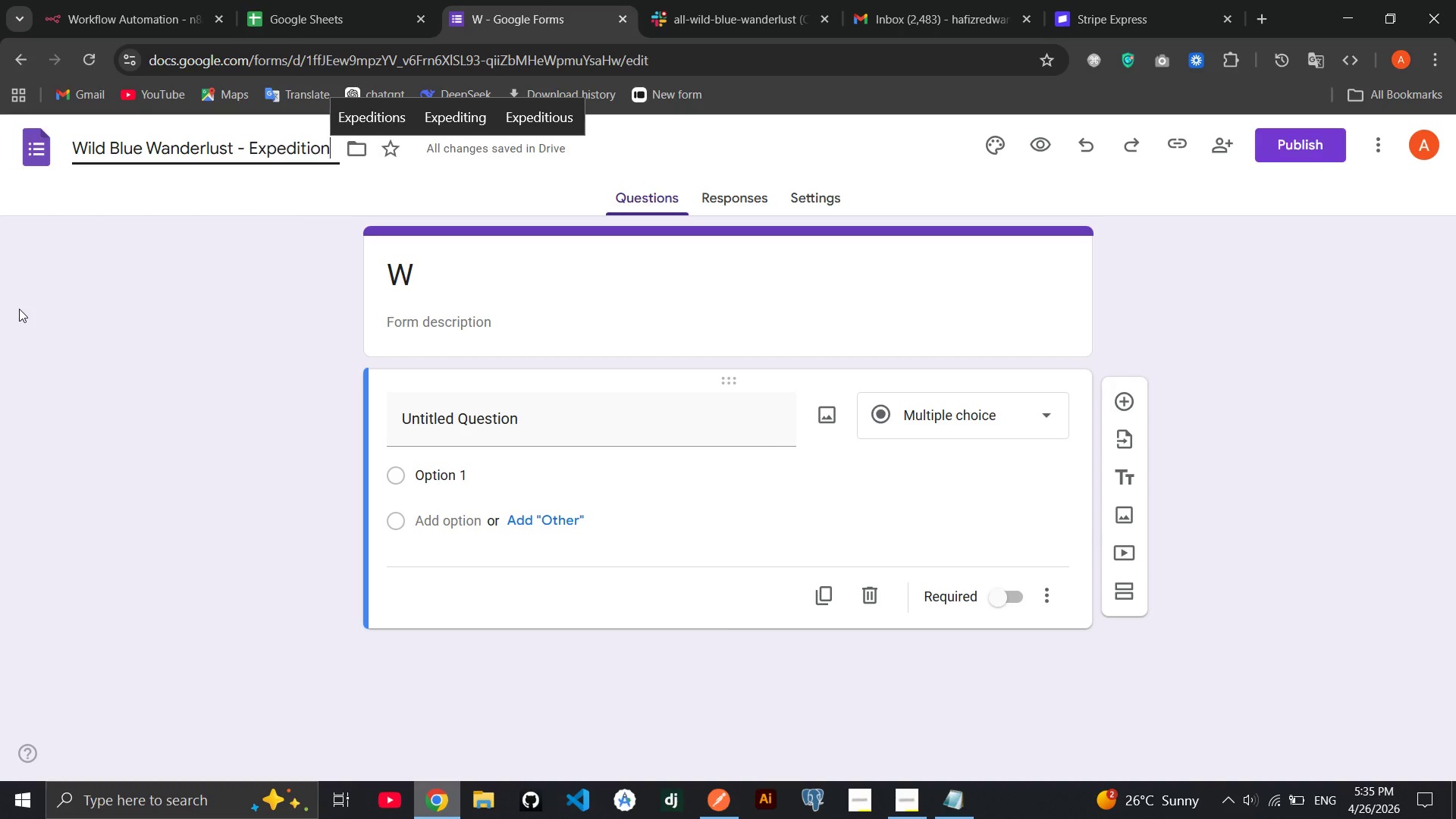 
left_click([120, 319])
 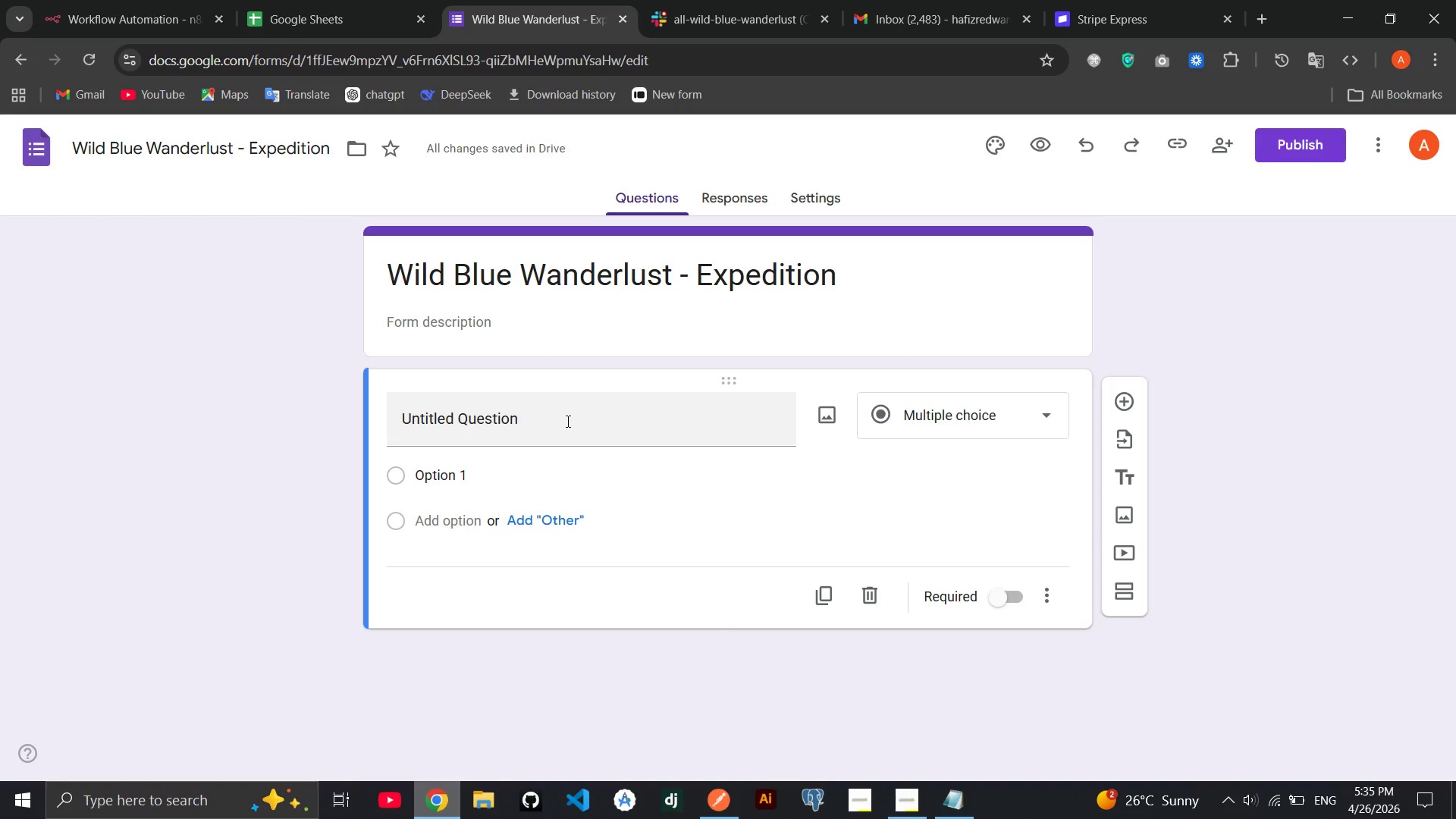 
left_click([566, 421])
 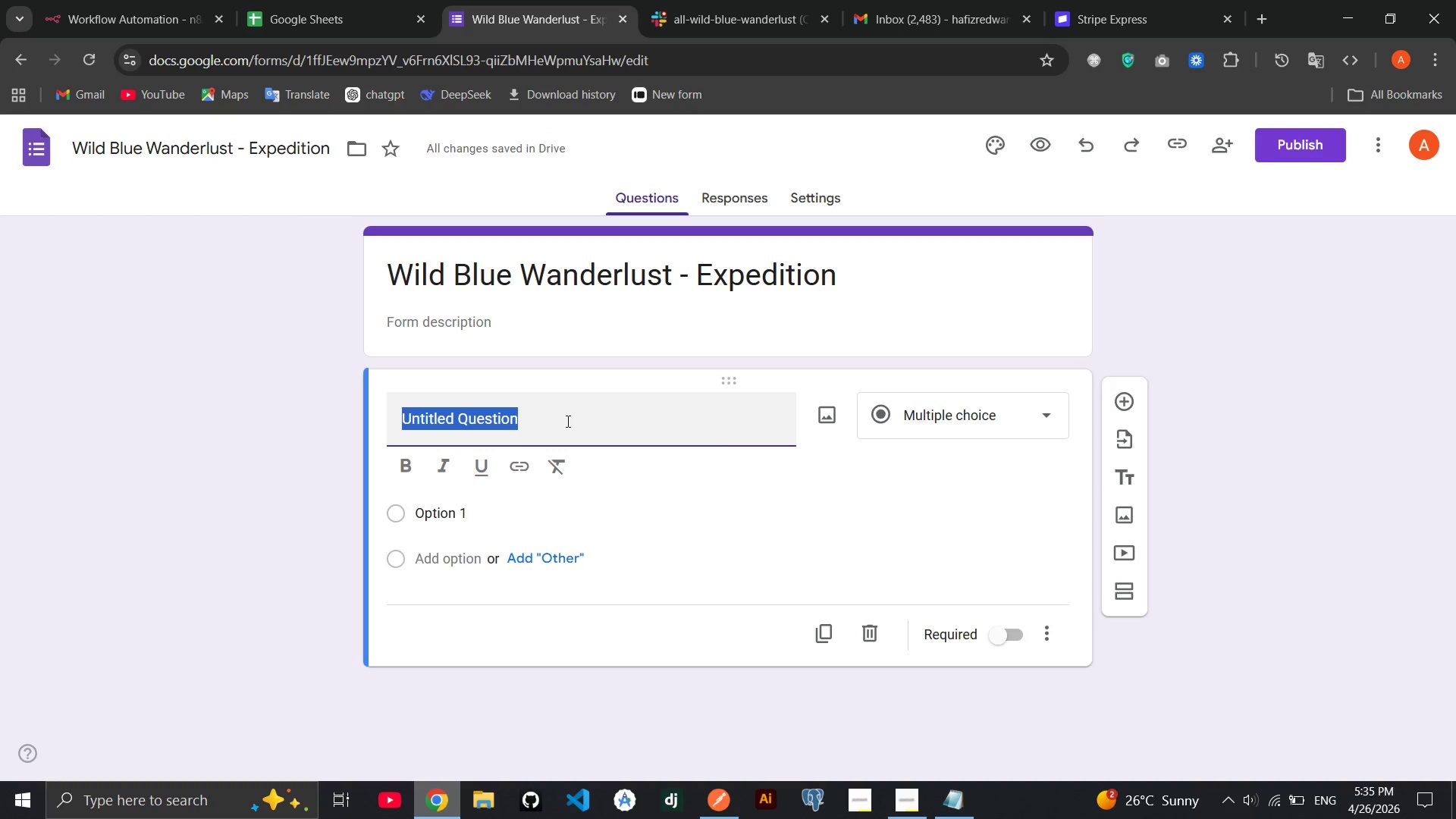 
type(Full Name)
 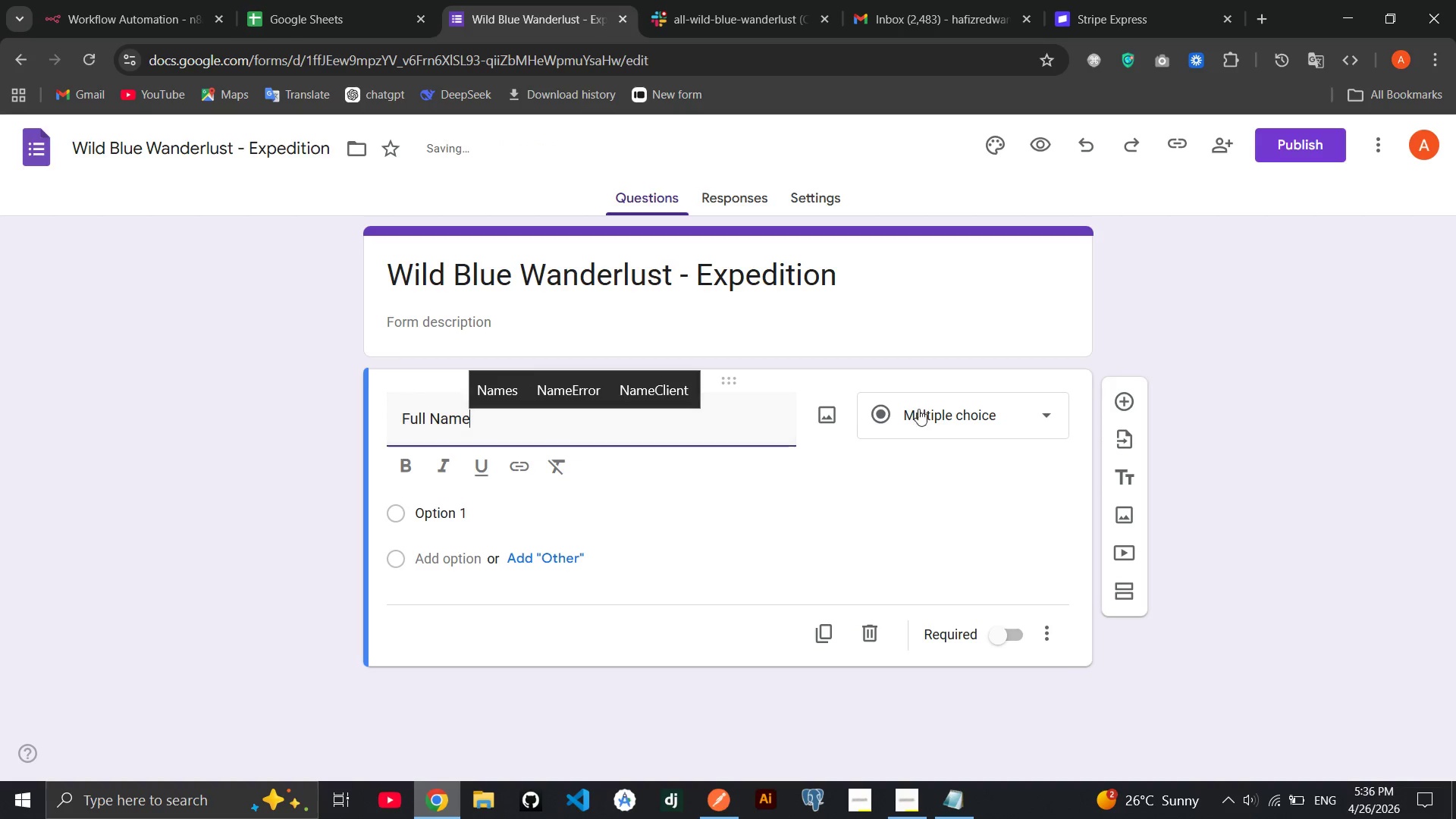 
left_click([1031, 435])
 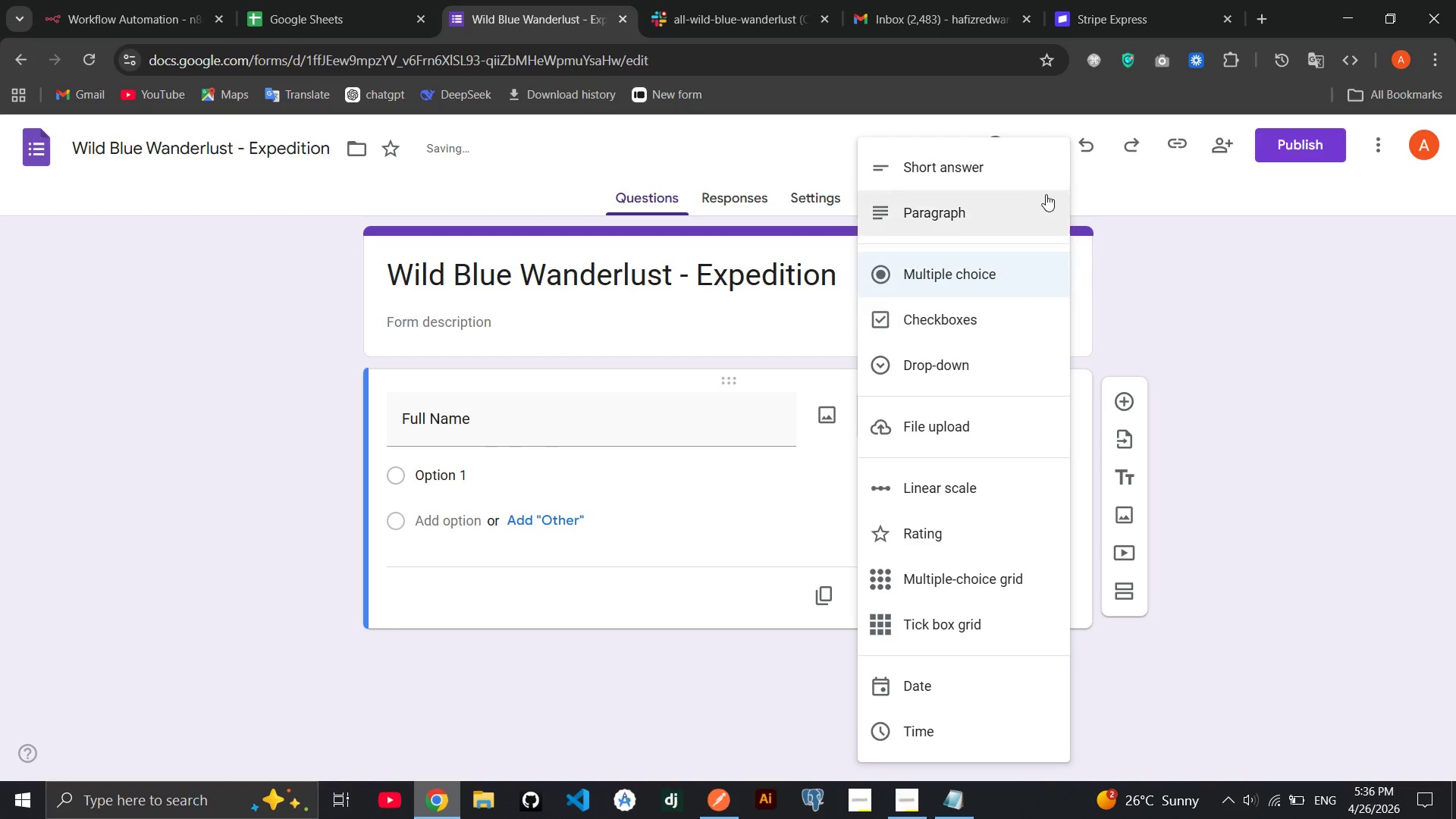 
left_click([1039, 162])
 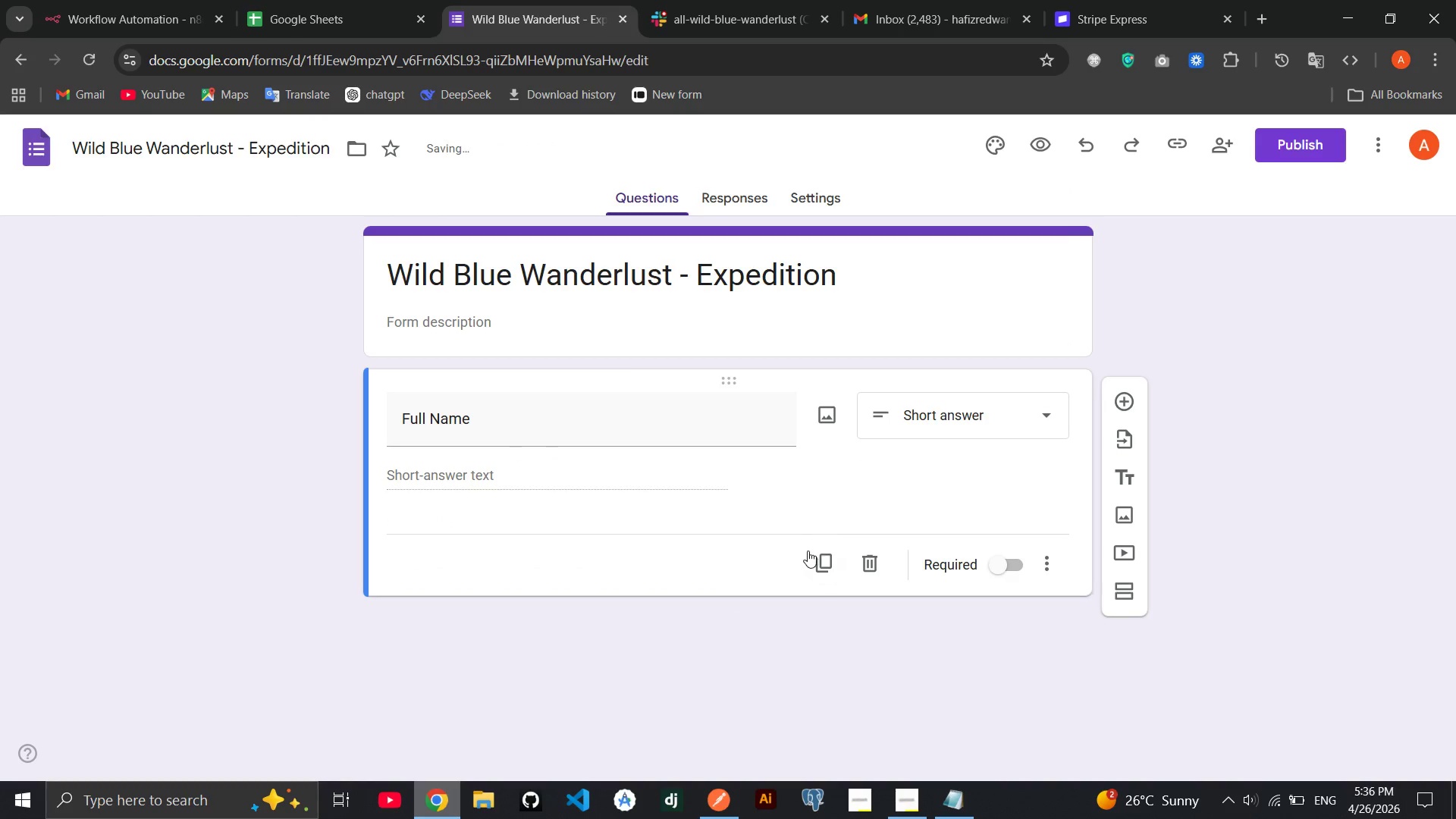 
left_click([820, 557])
 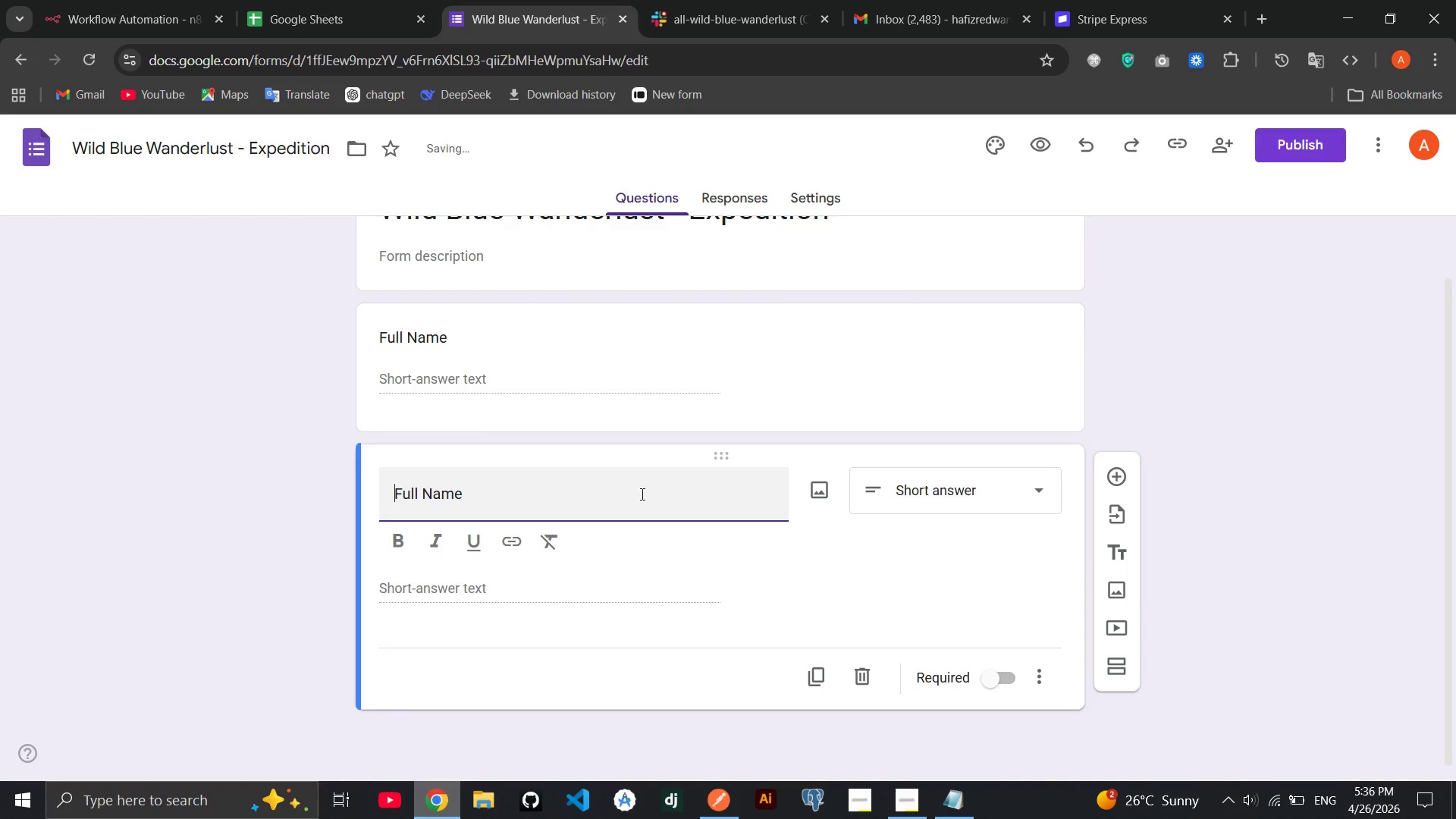 
double_click([641, 494])
 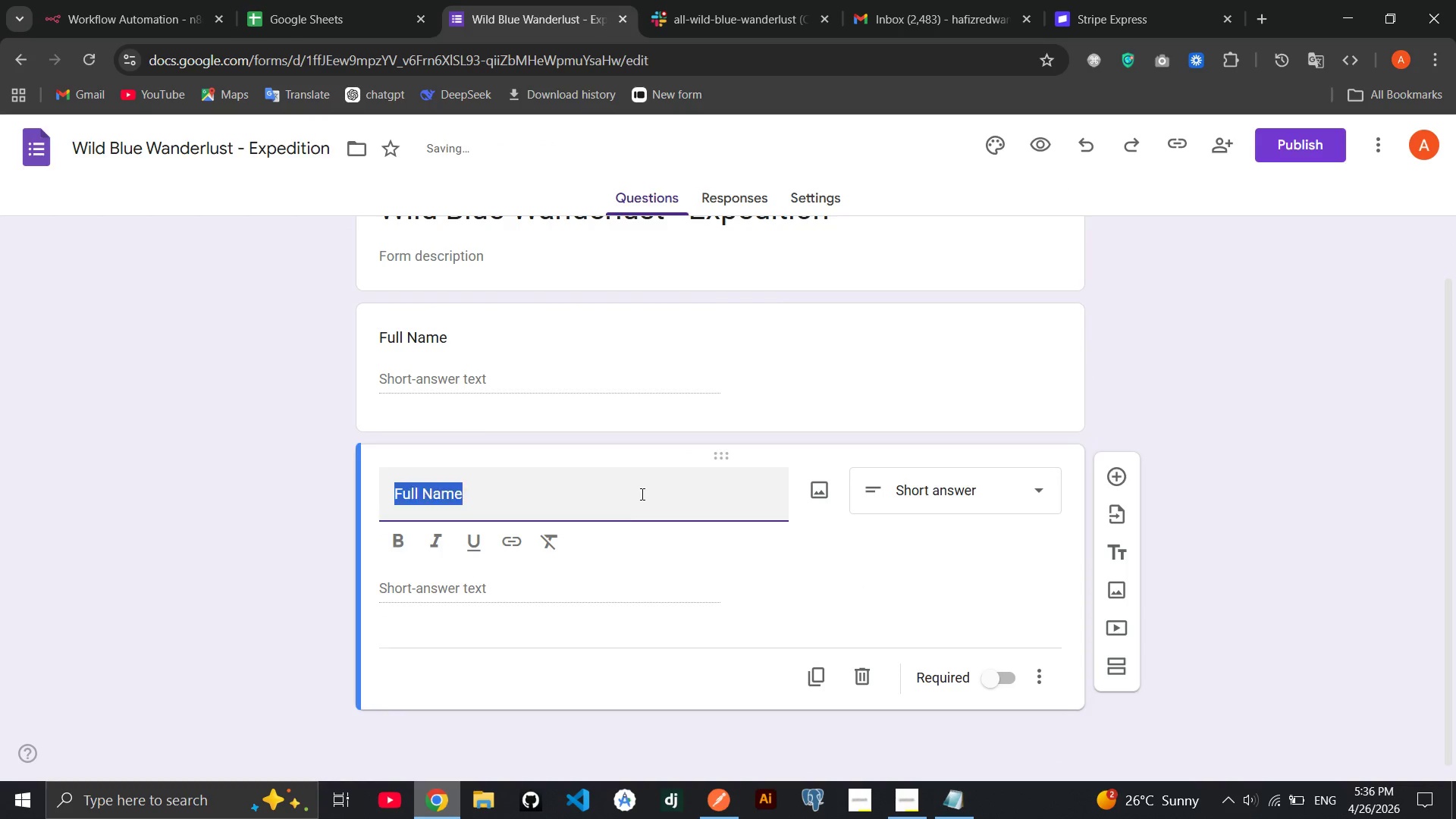 
triple_click([641, 494])
 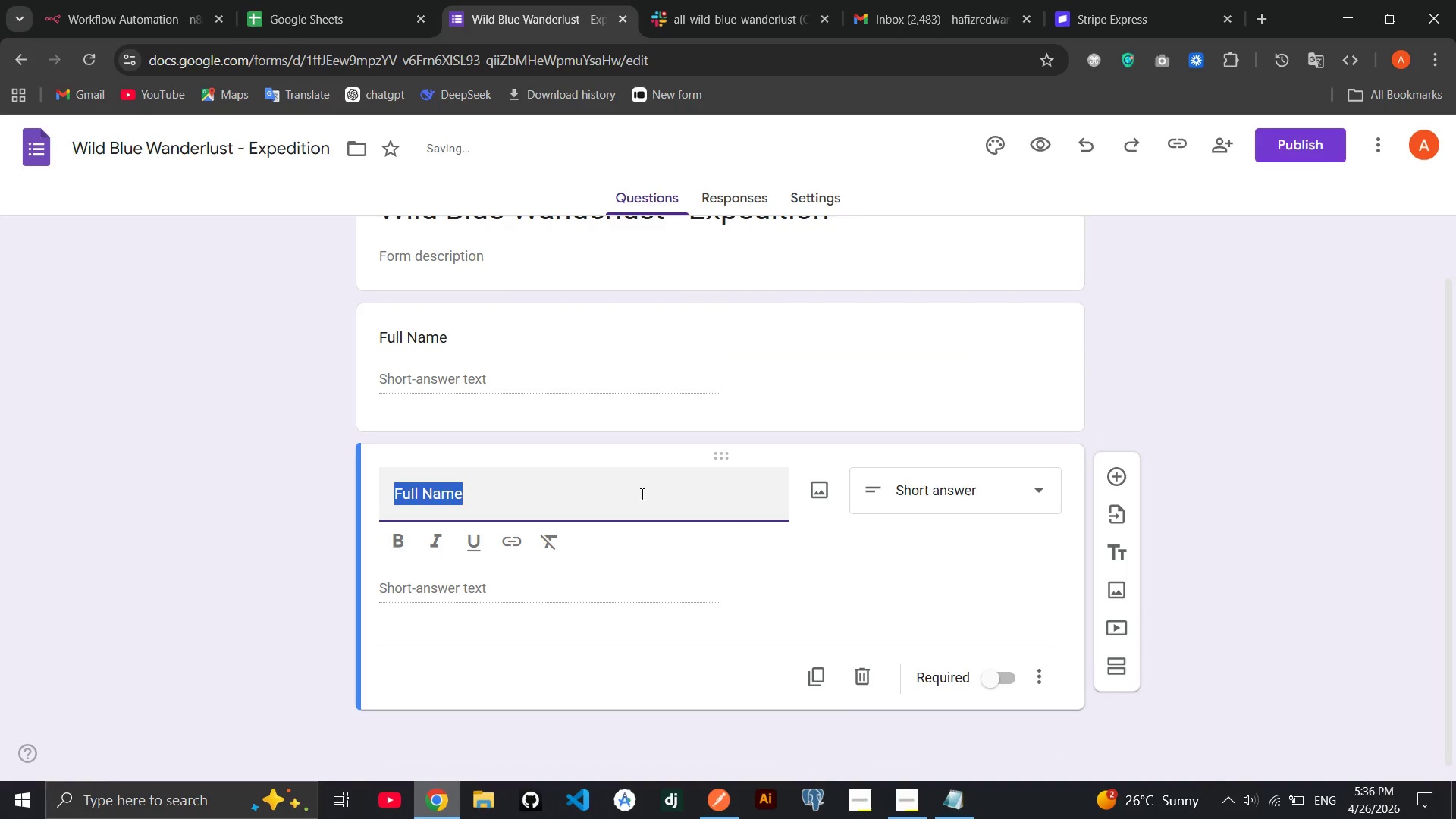 
type(Email Address)
 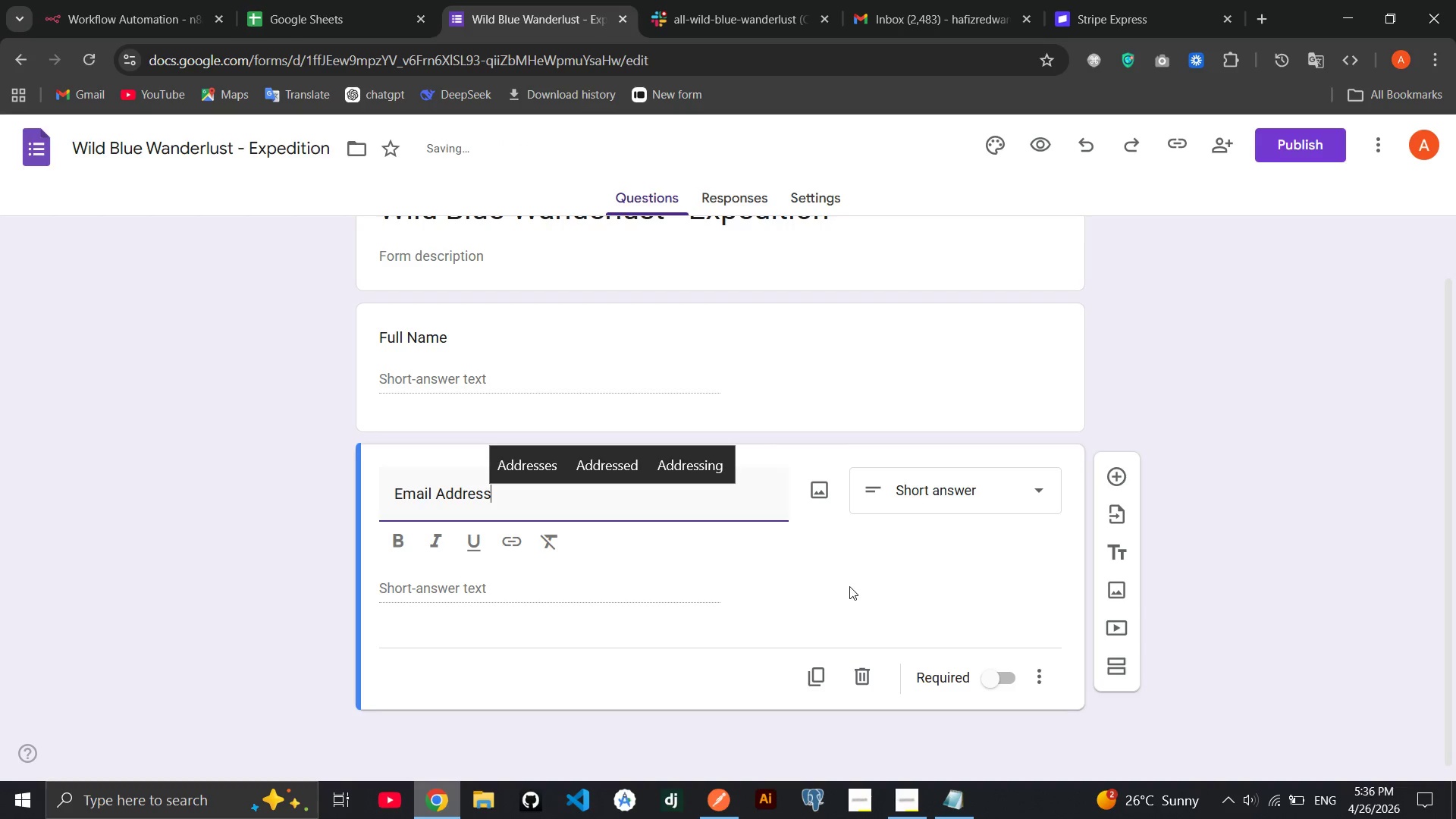 
left_click([820, 679])
 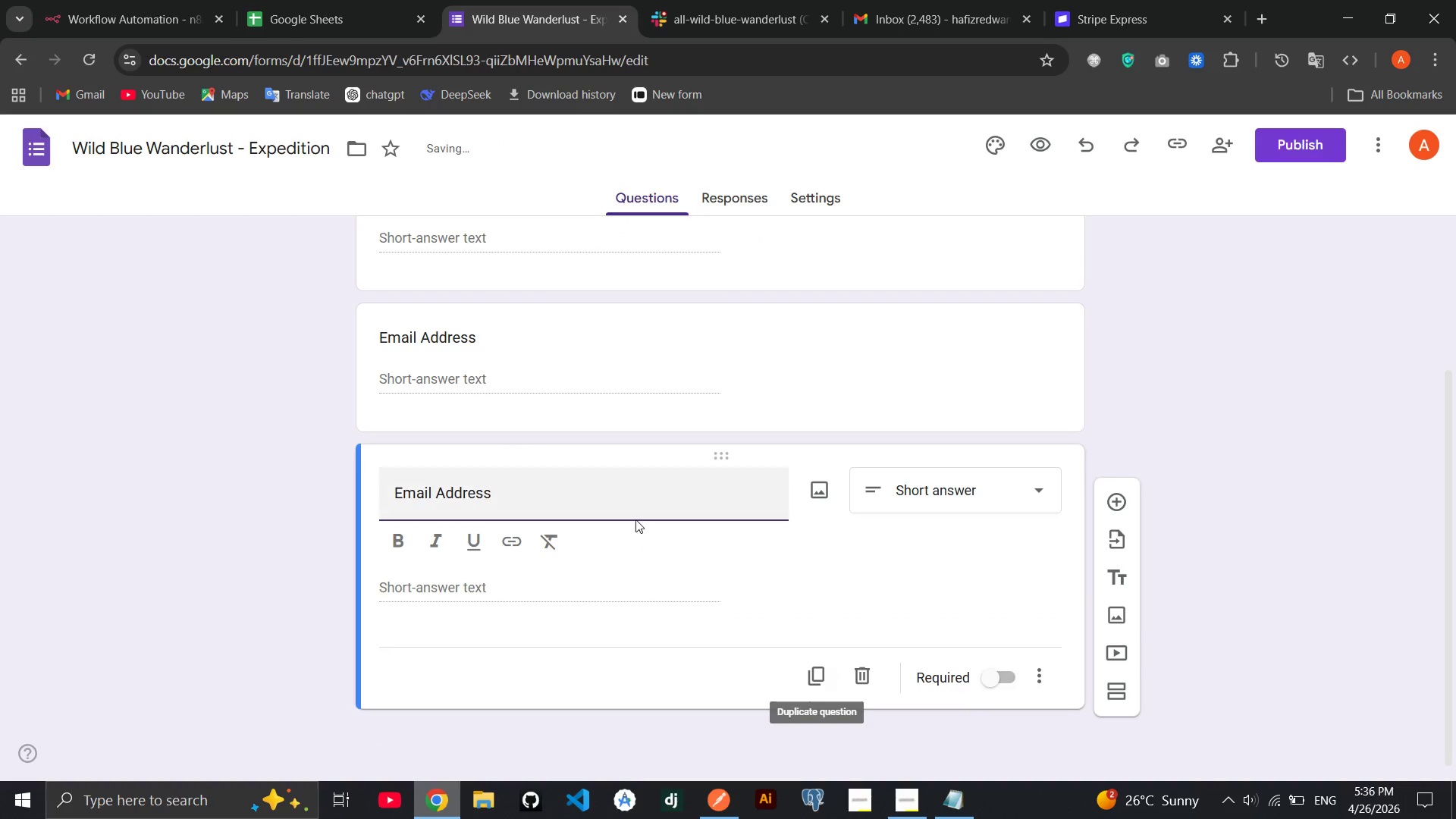 
double_click([621, 504])
 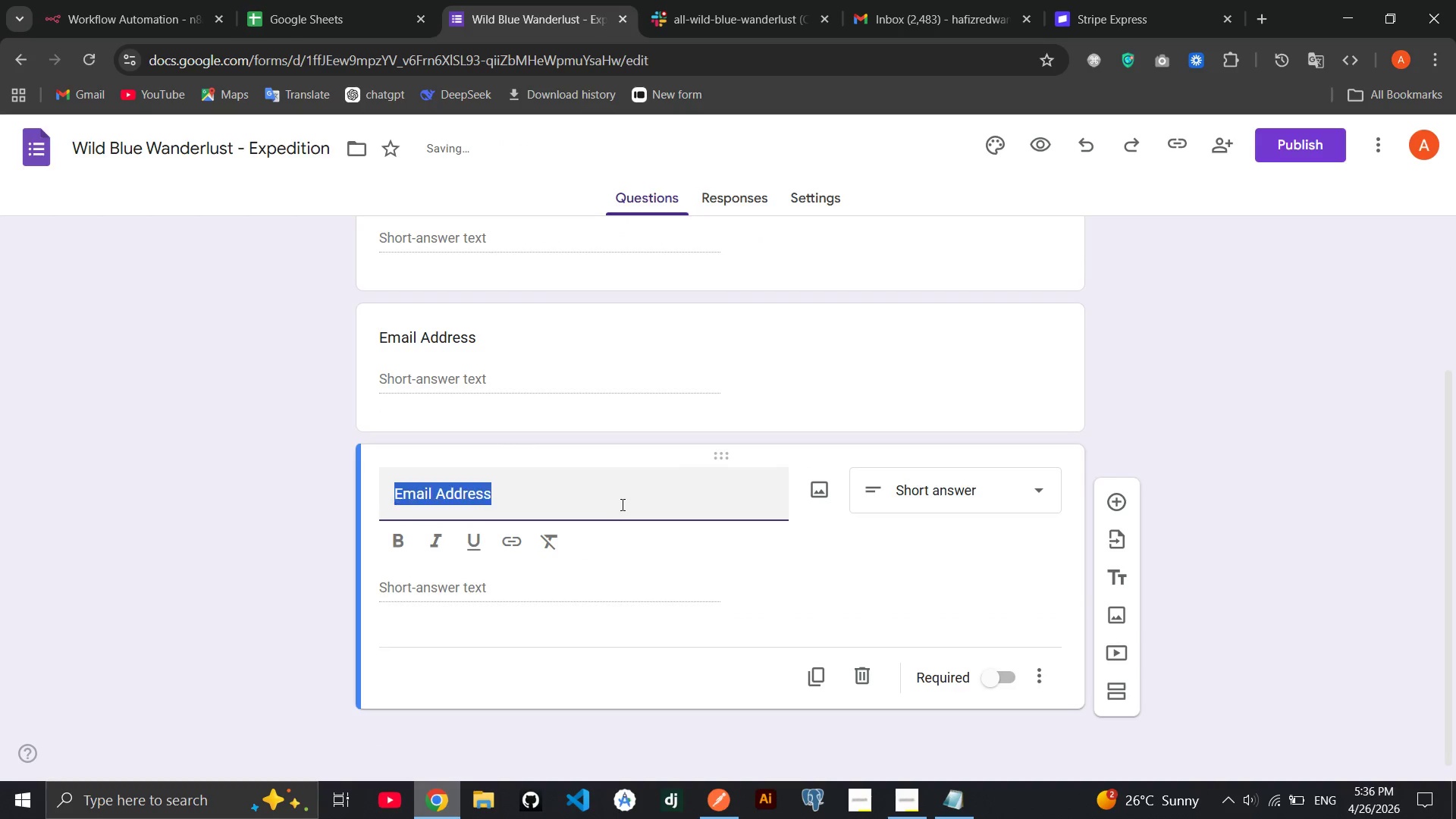 
triple_click([621, 504])
 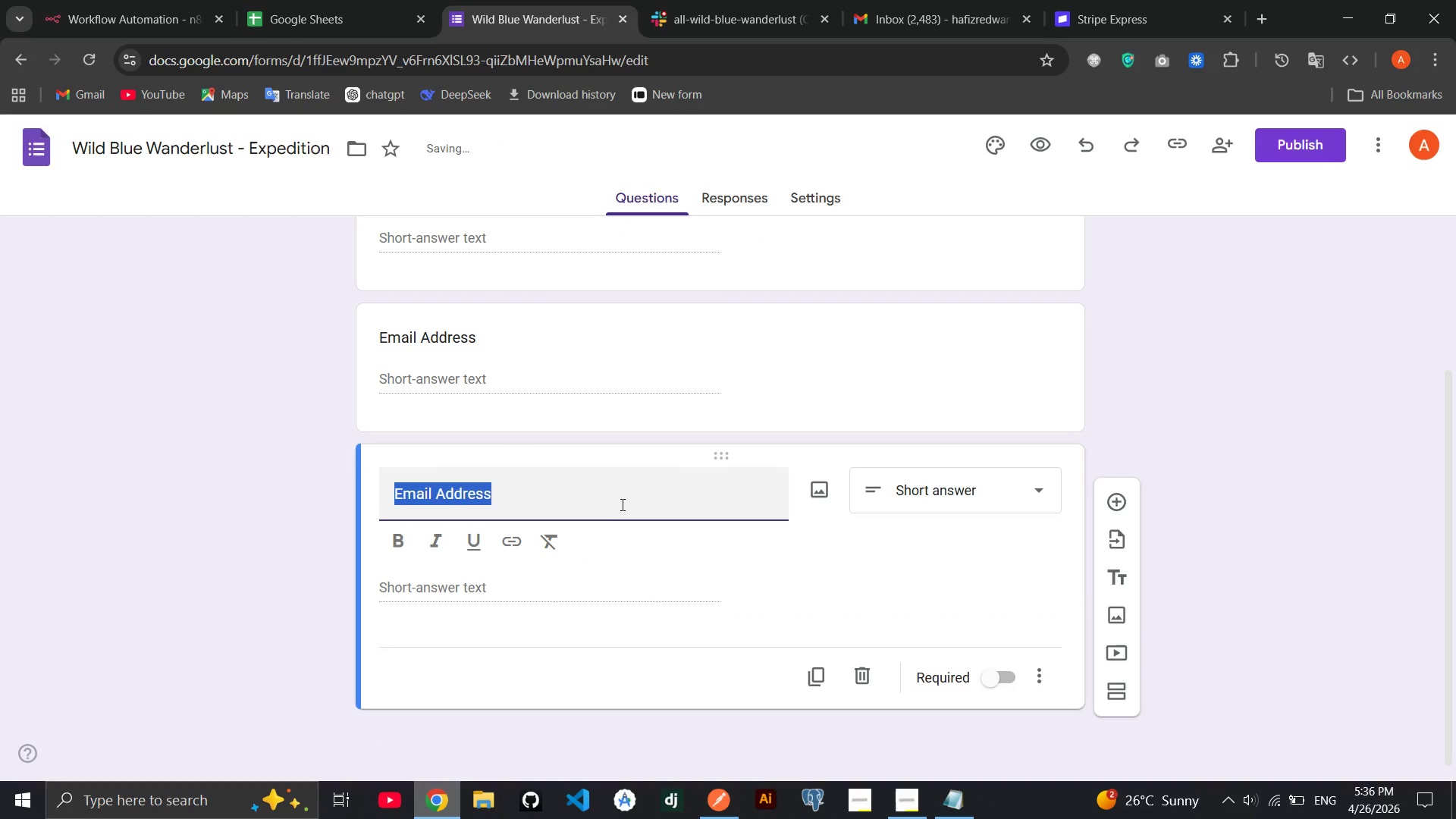 
triple_click([621, 504])
 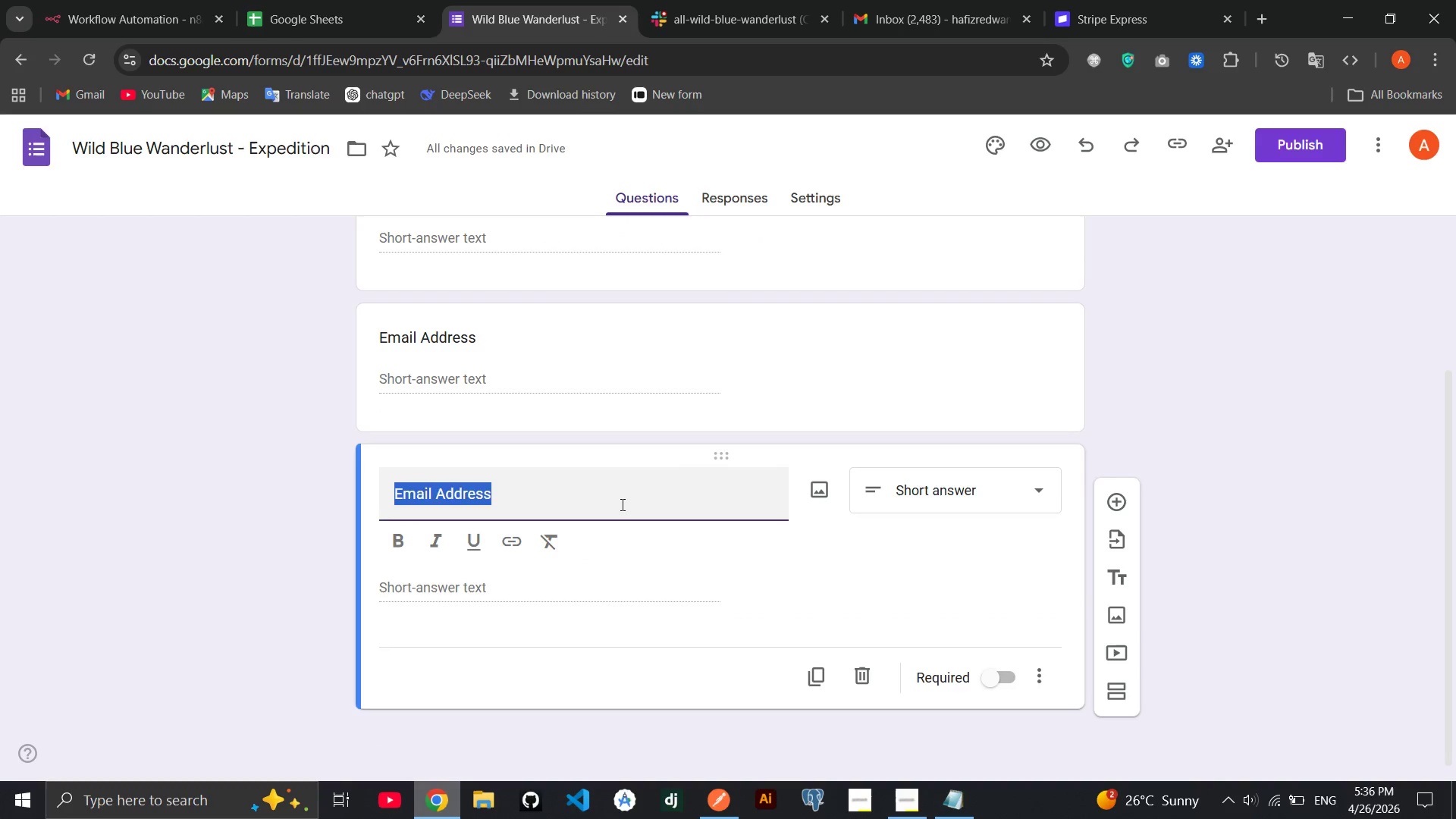 
key(Backspace)
type(Phoe)
key(Backspace)
key(Backspace)
type(ne Nuber )
key(Backspace)
 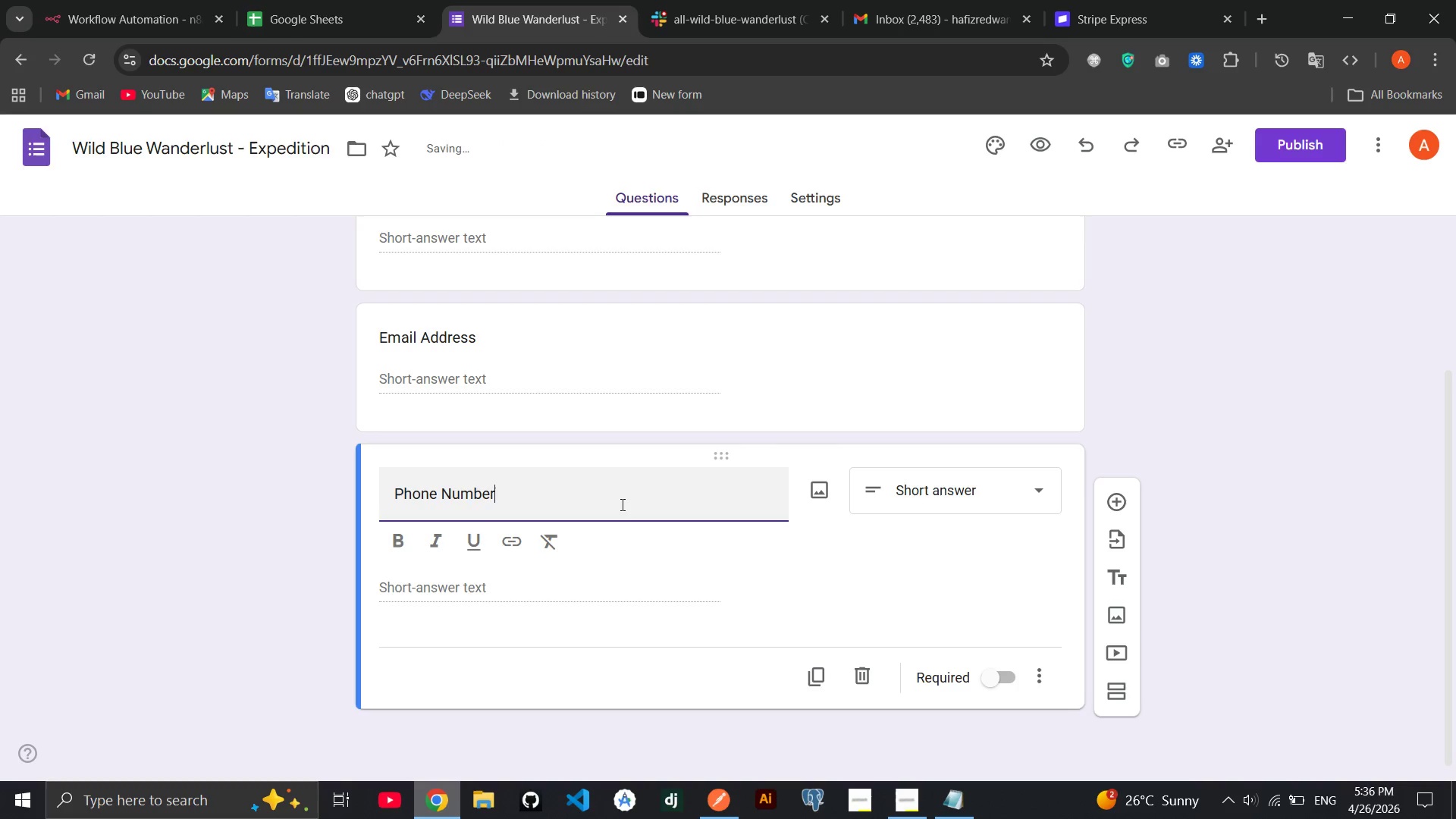 
hold_key(key=M, duration=3.92)
 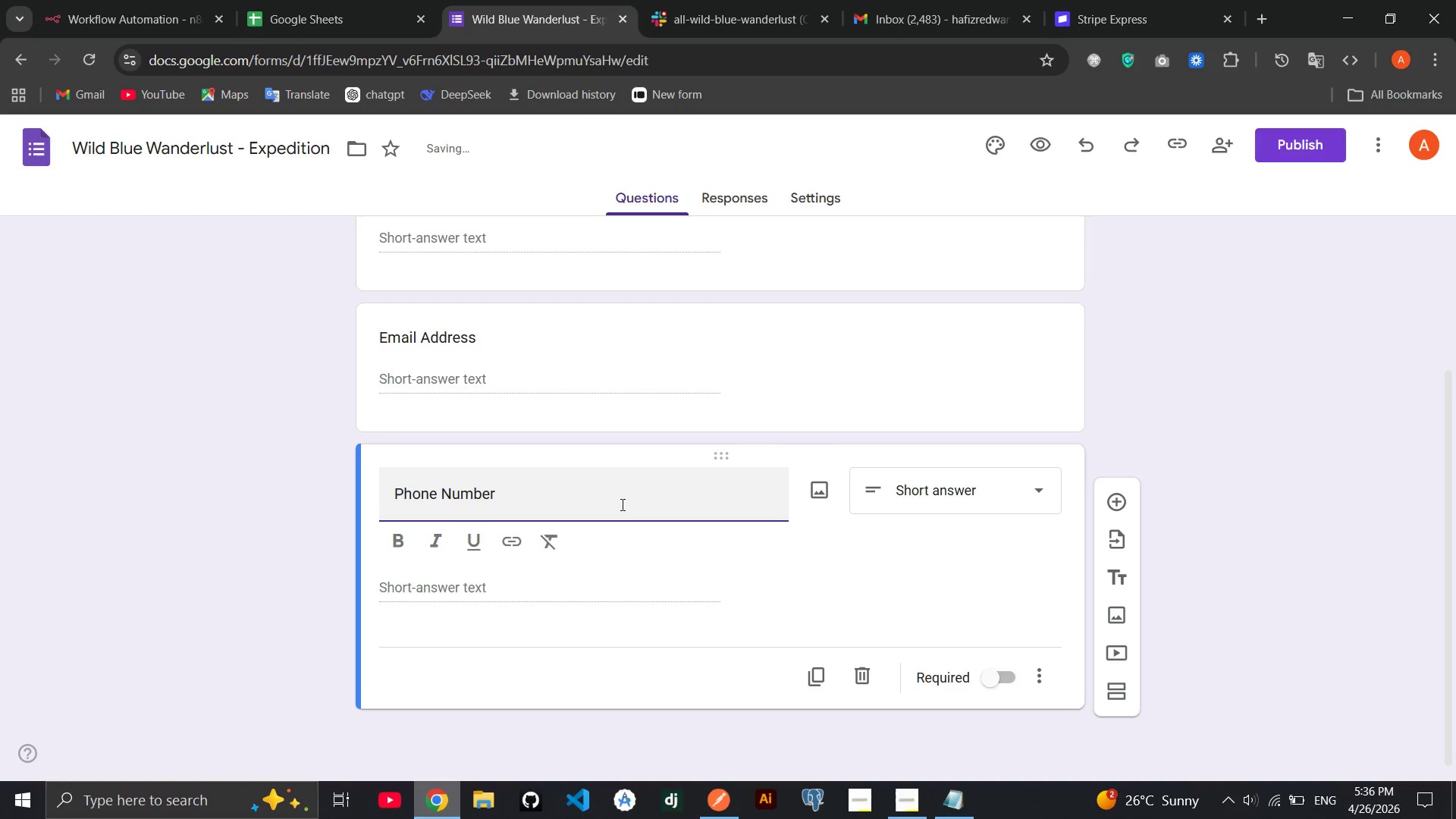 
key(Enter)
 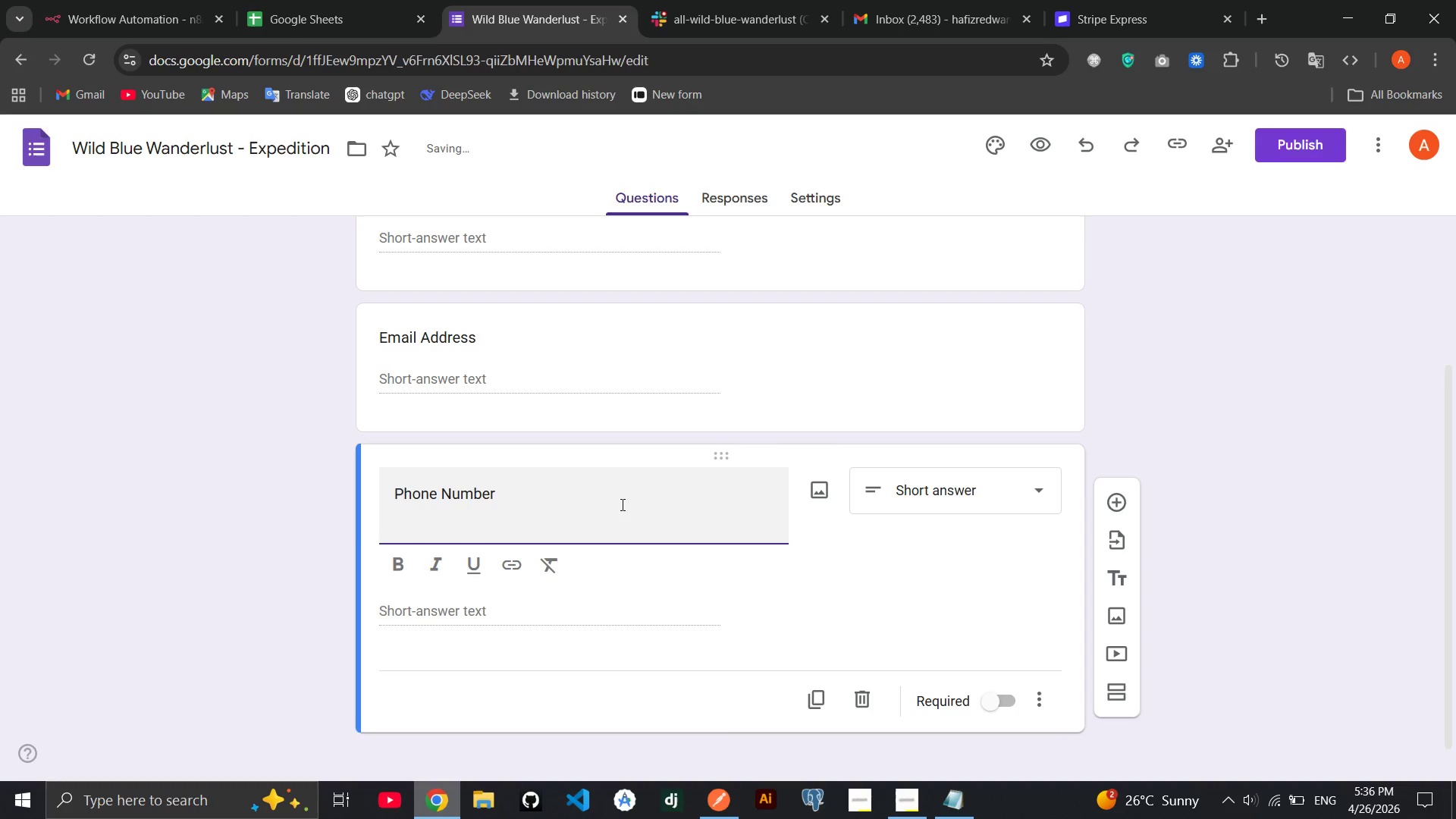 
key(Backspace)
 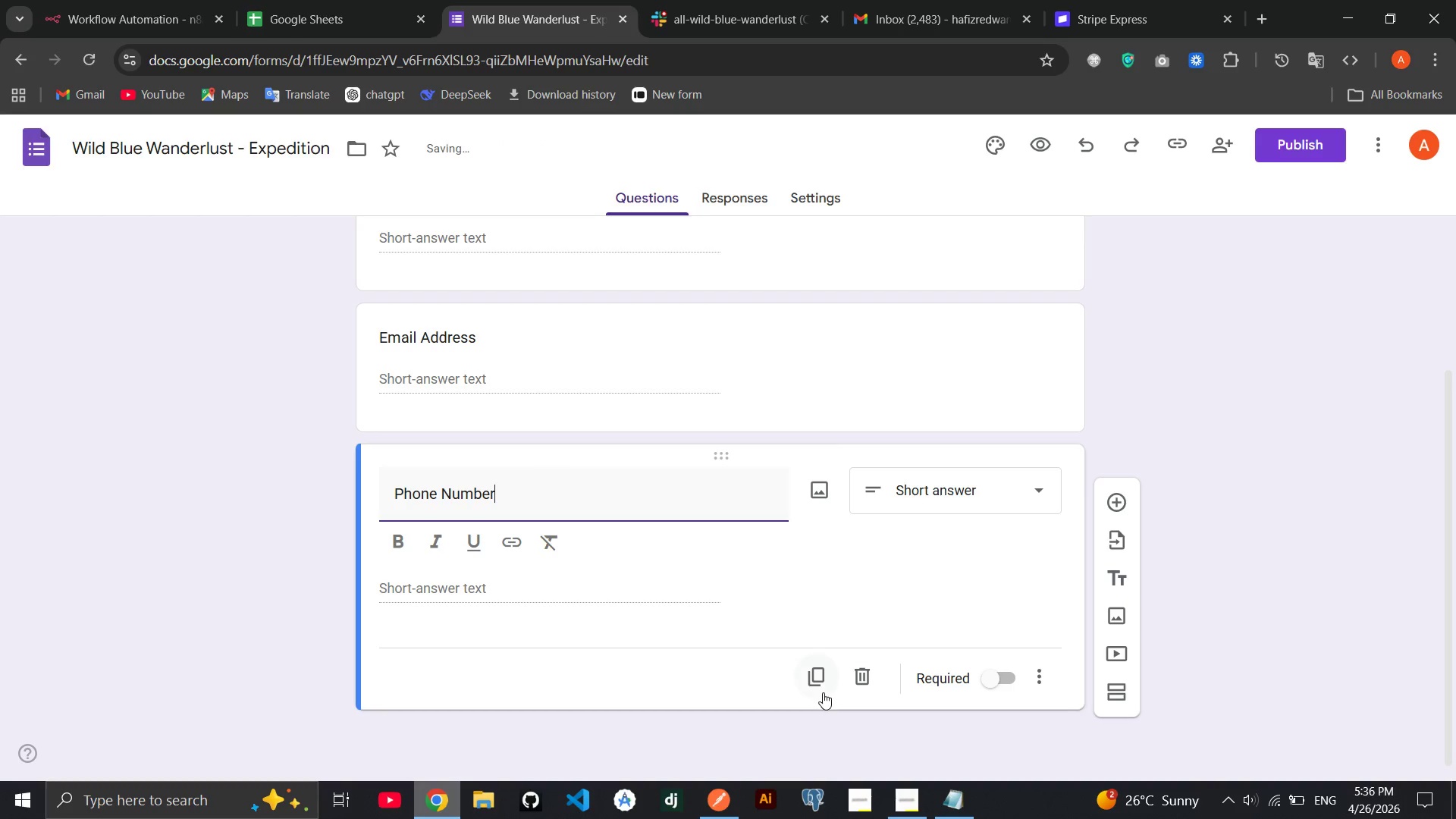 
left_click([820, 687])
 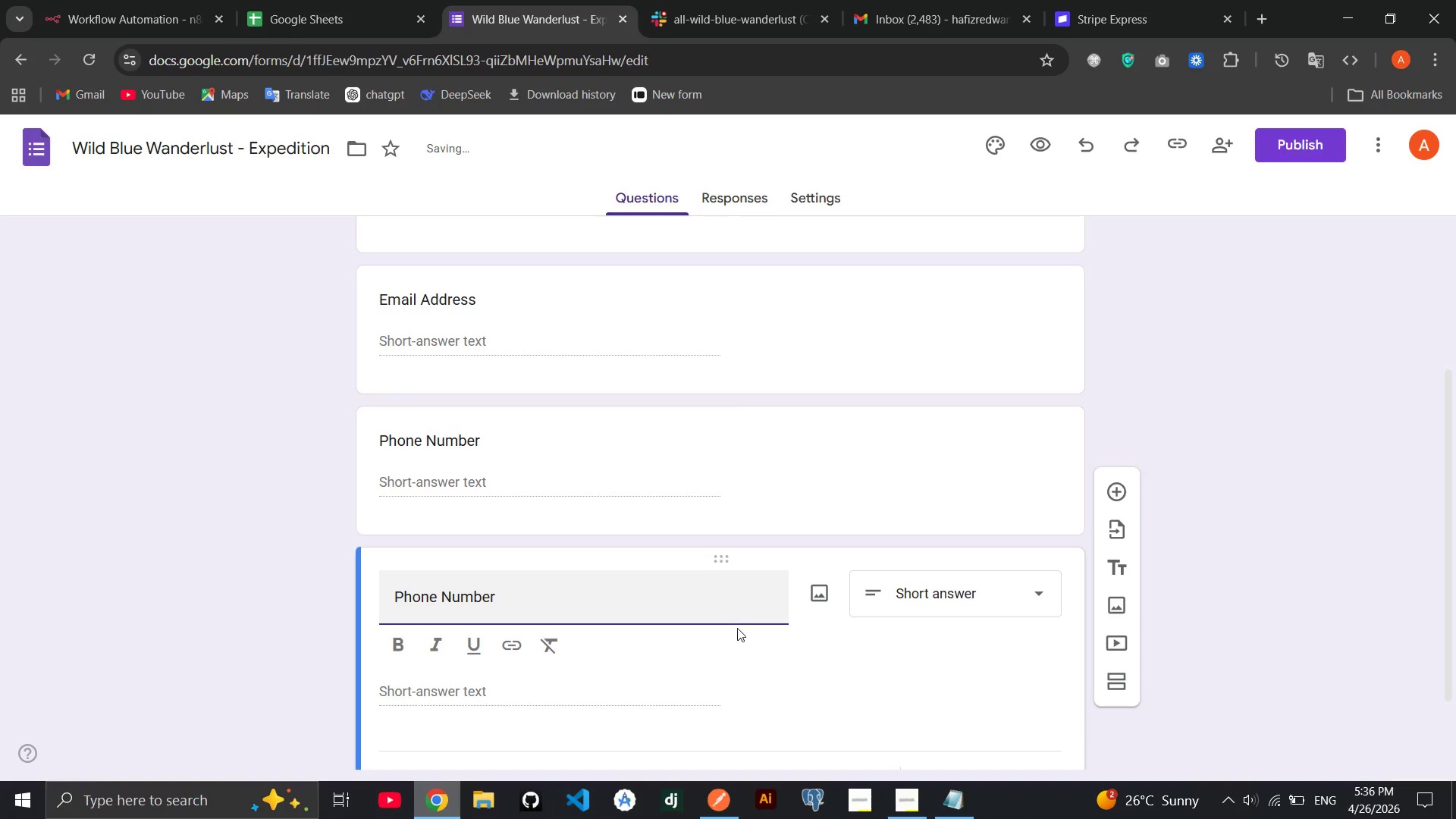 
double_click([678, 599])
 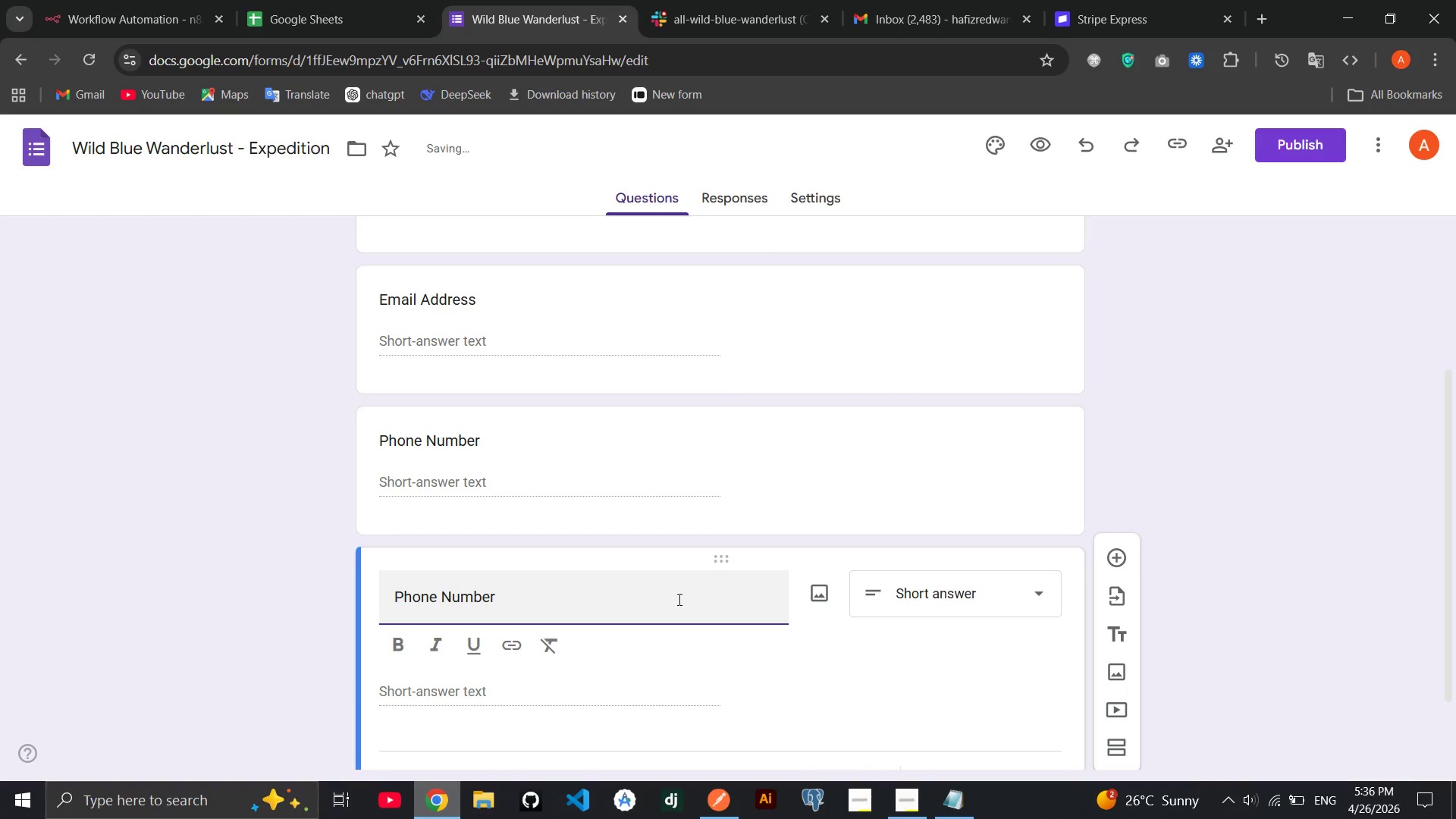 
double_click([678, 599])
 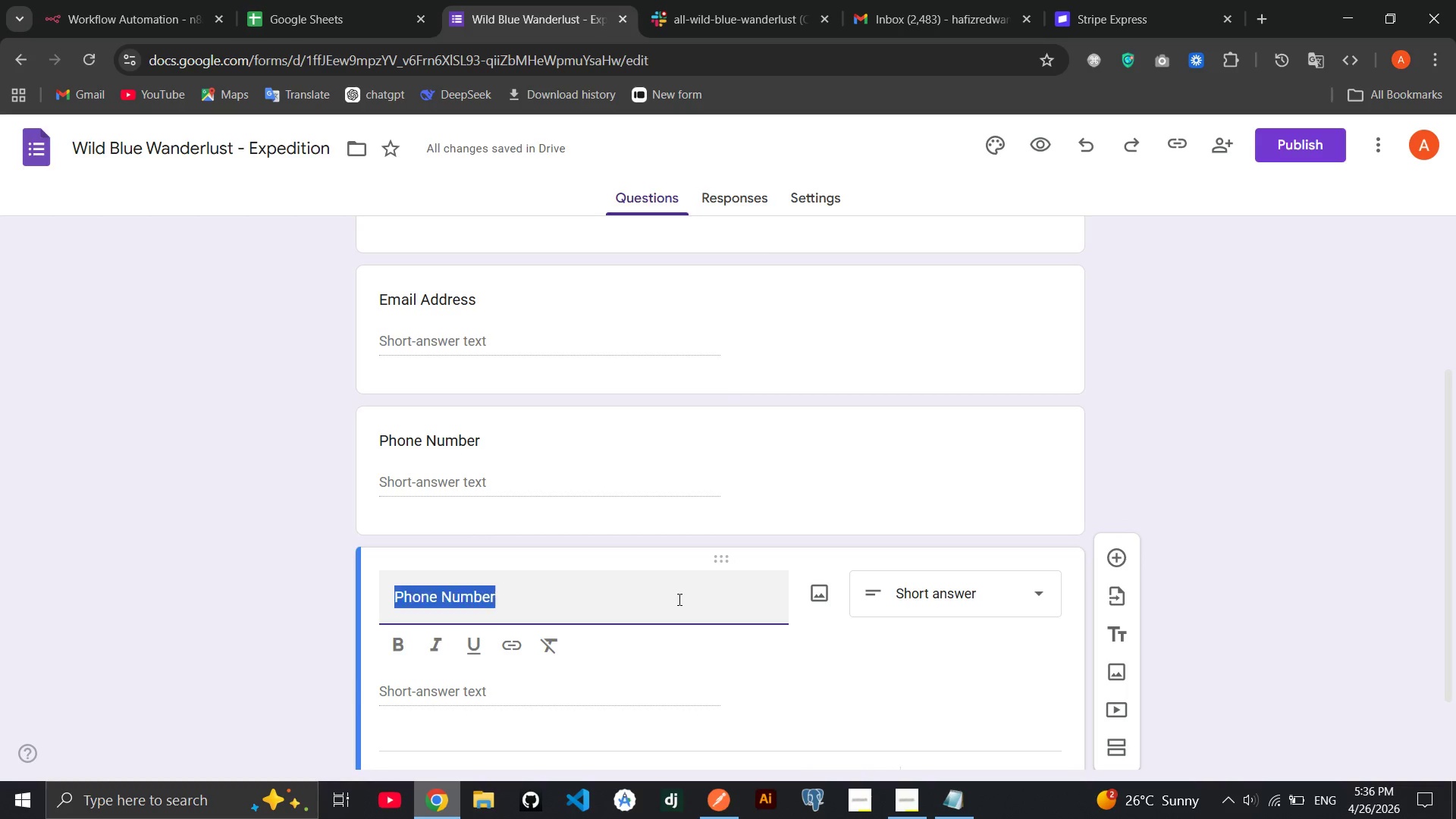 
triple_click([678, 599])
 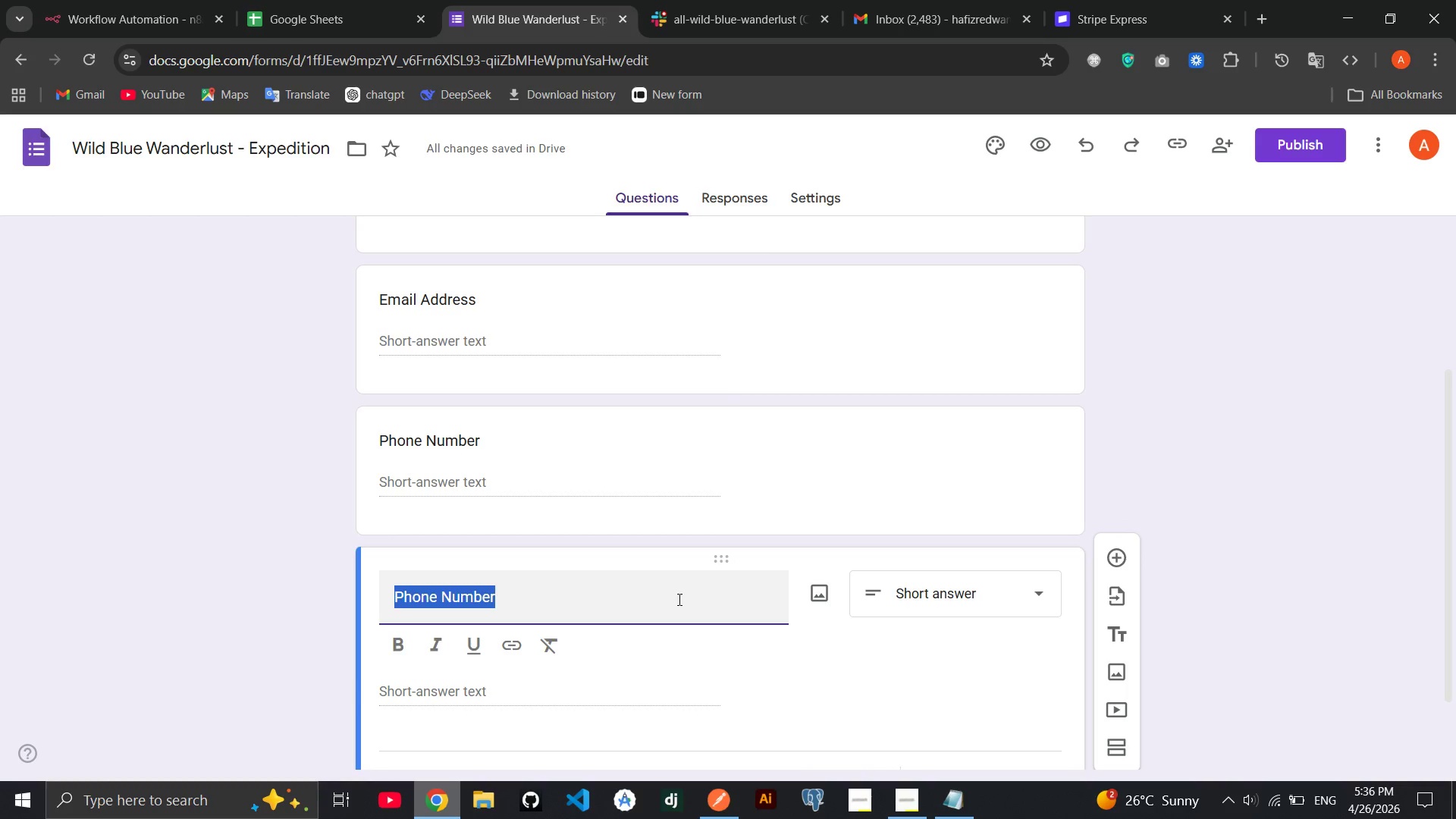 
key(Backspace)
type(Expediton Duration)
 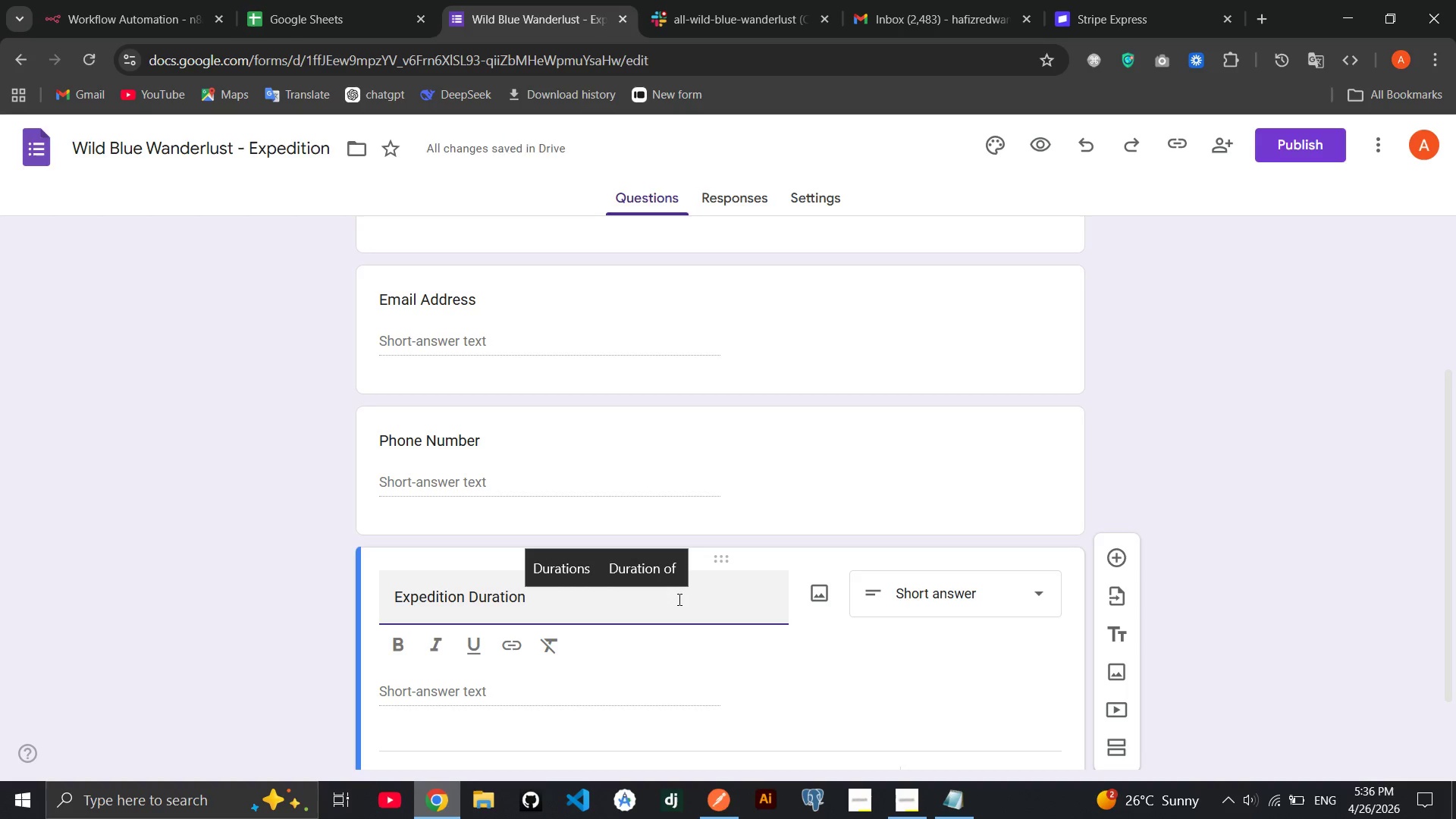 
mouse_move([811, 651])
 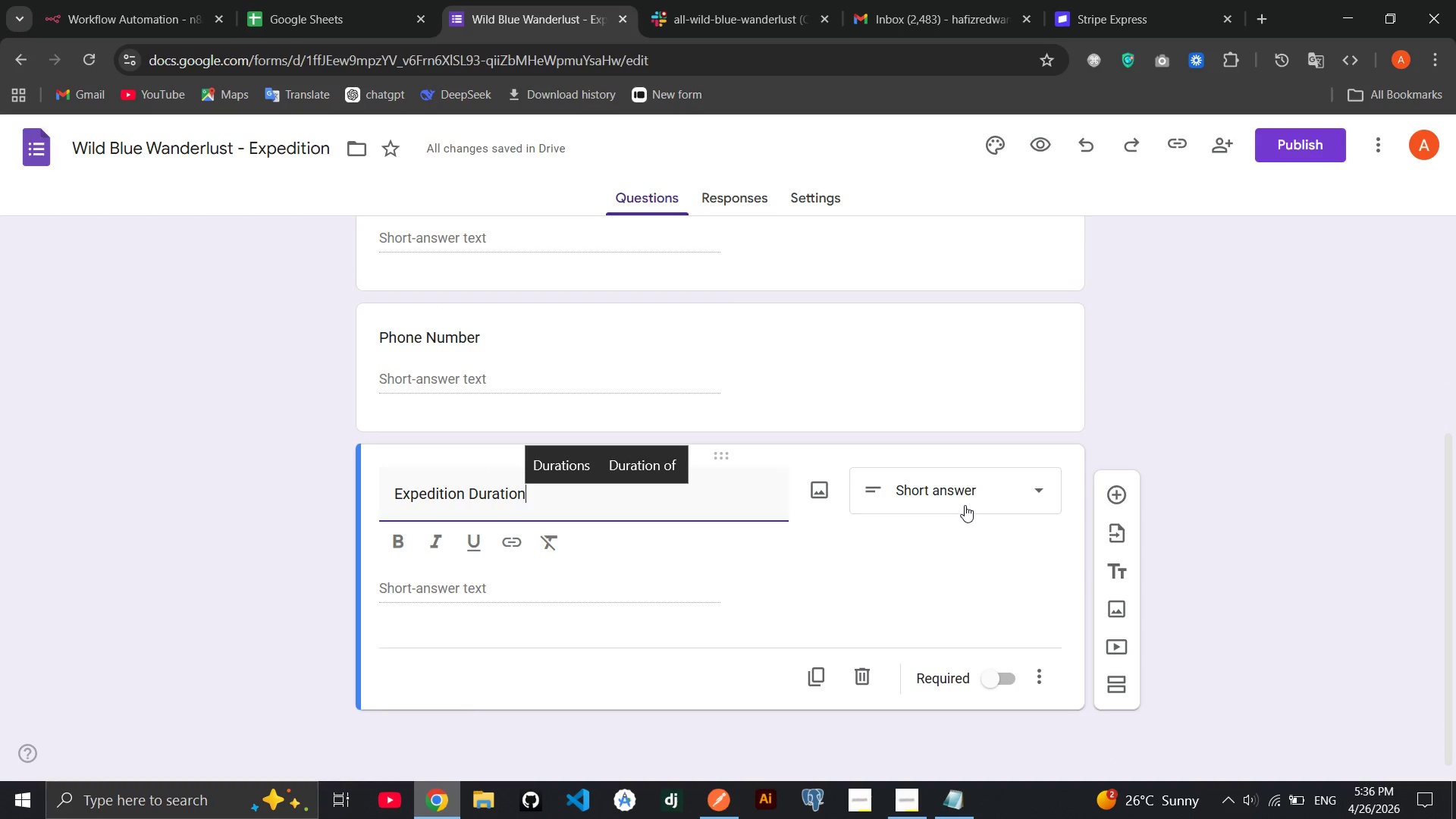 
left_click([965, 504])
 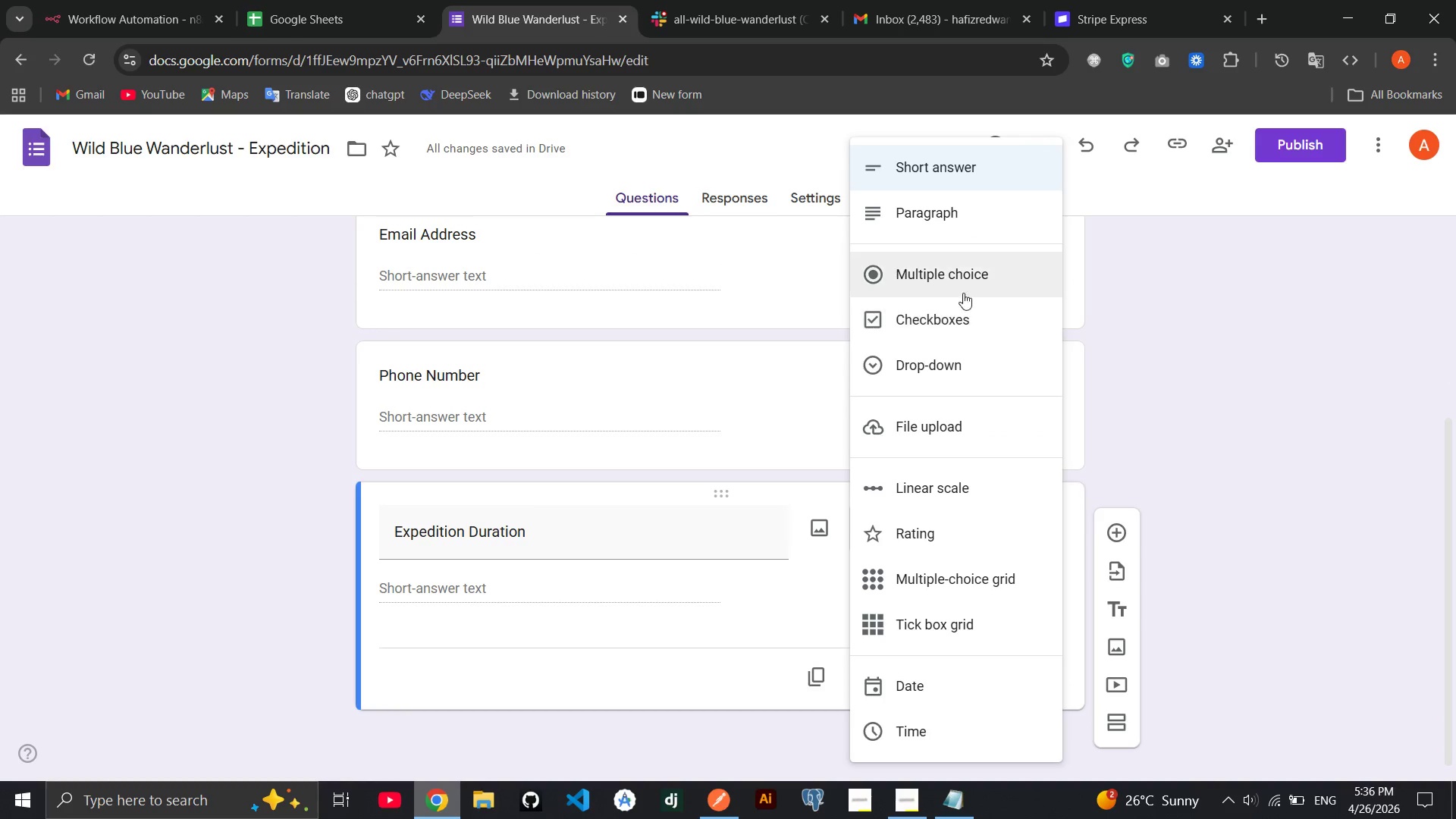 
left_click([962, 273])
 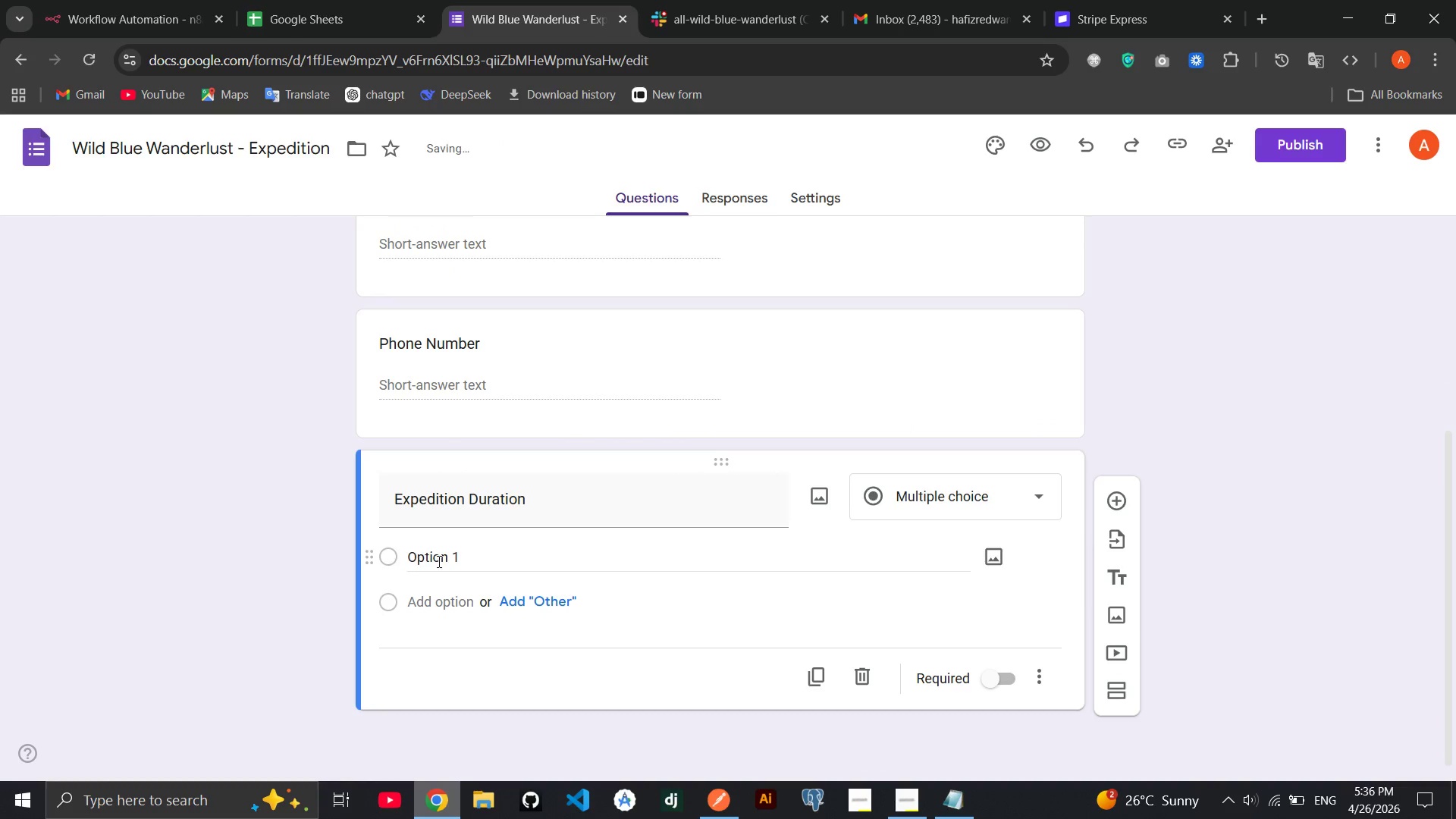 
double_click([481, 548])
 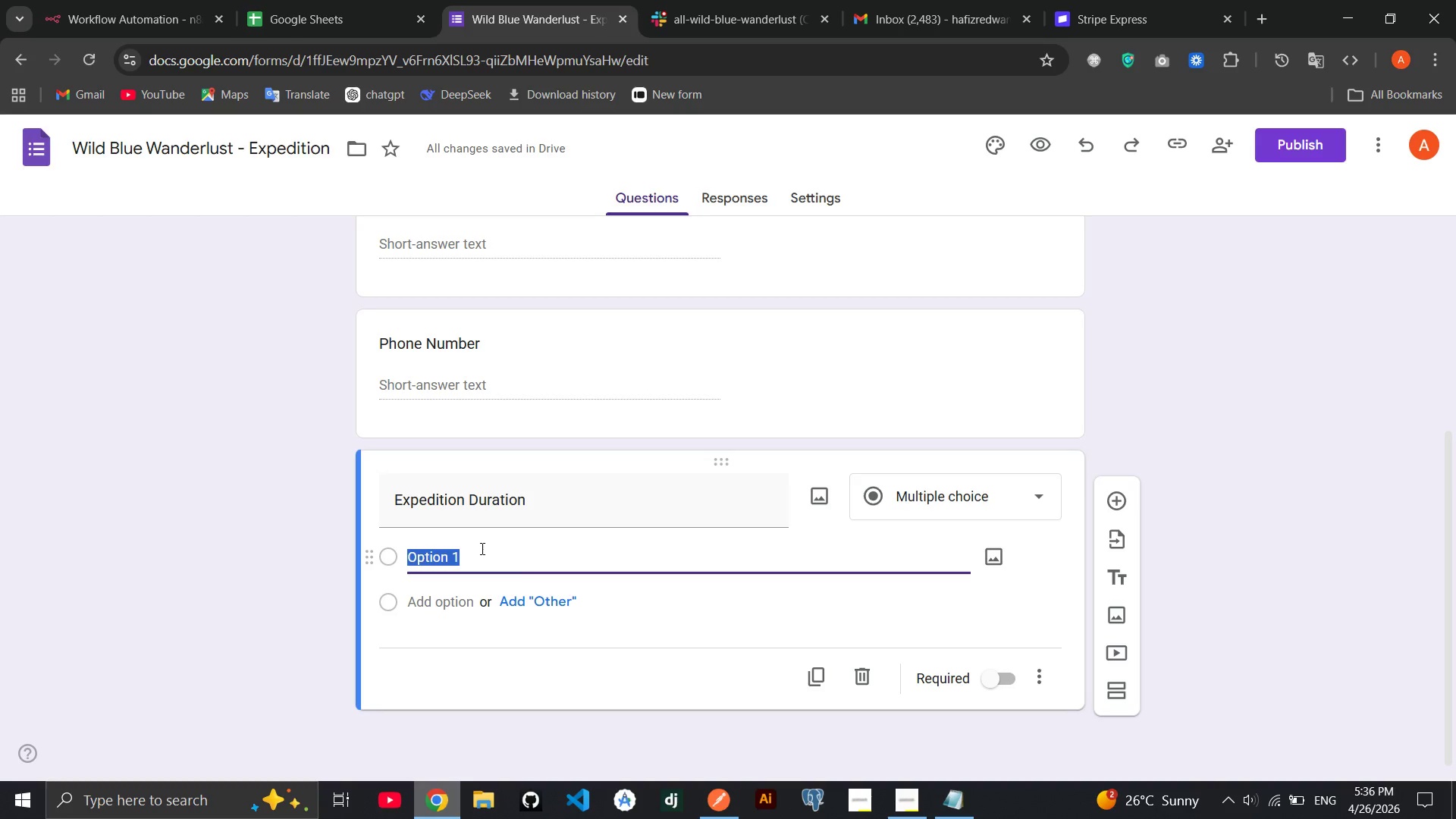 
type(1 week)
 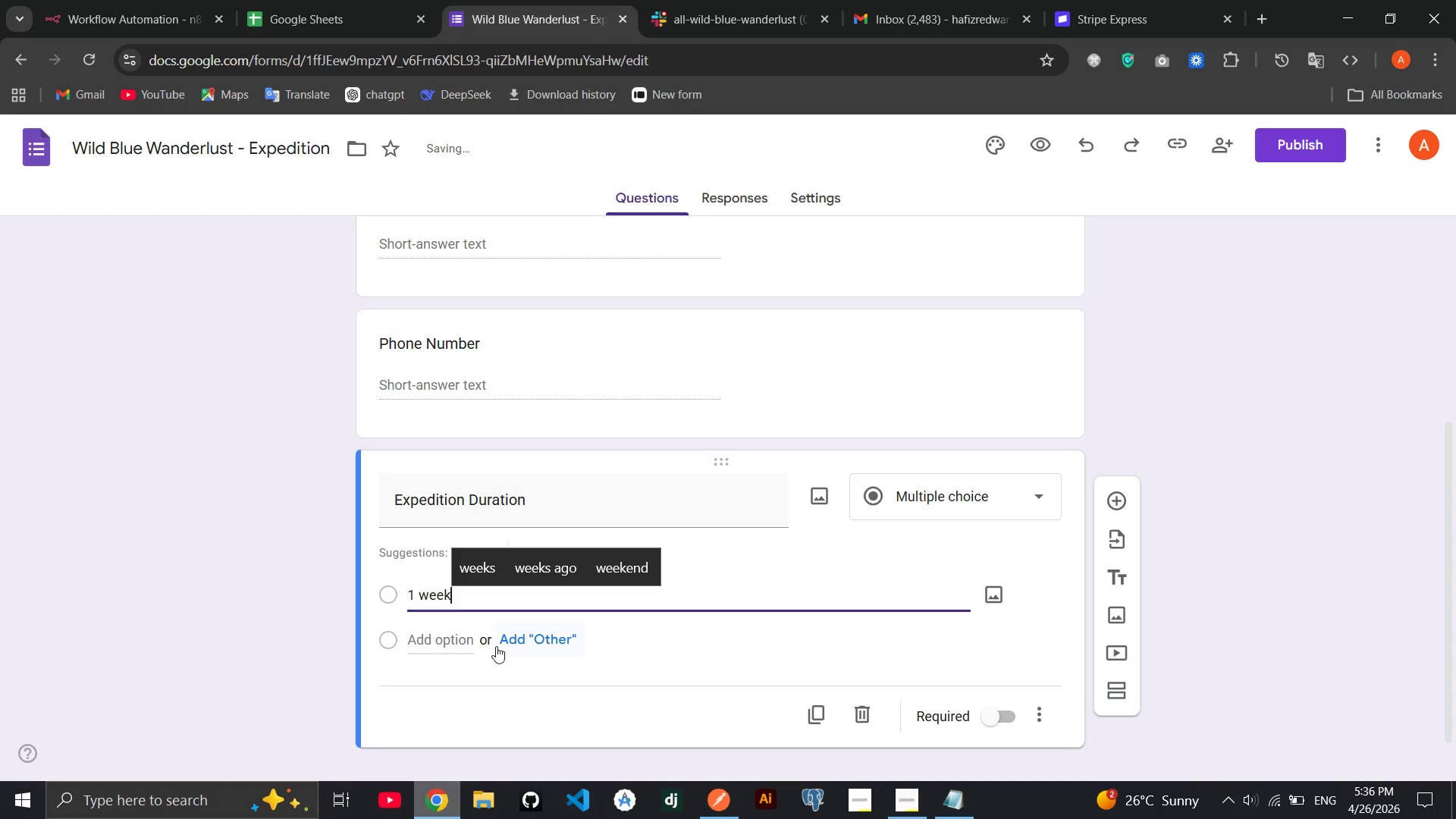 
left_click([530, 644])
 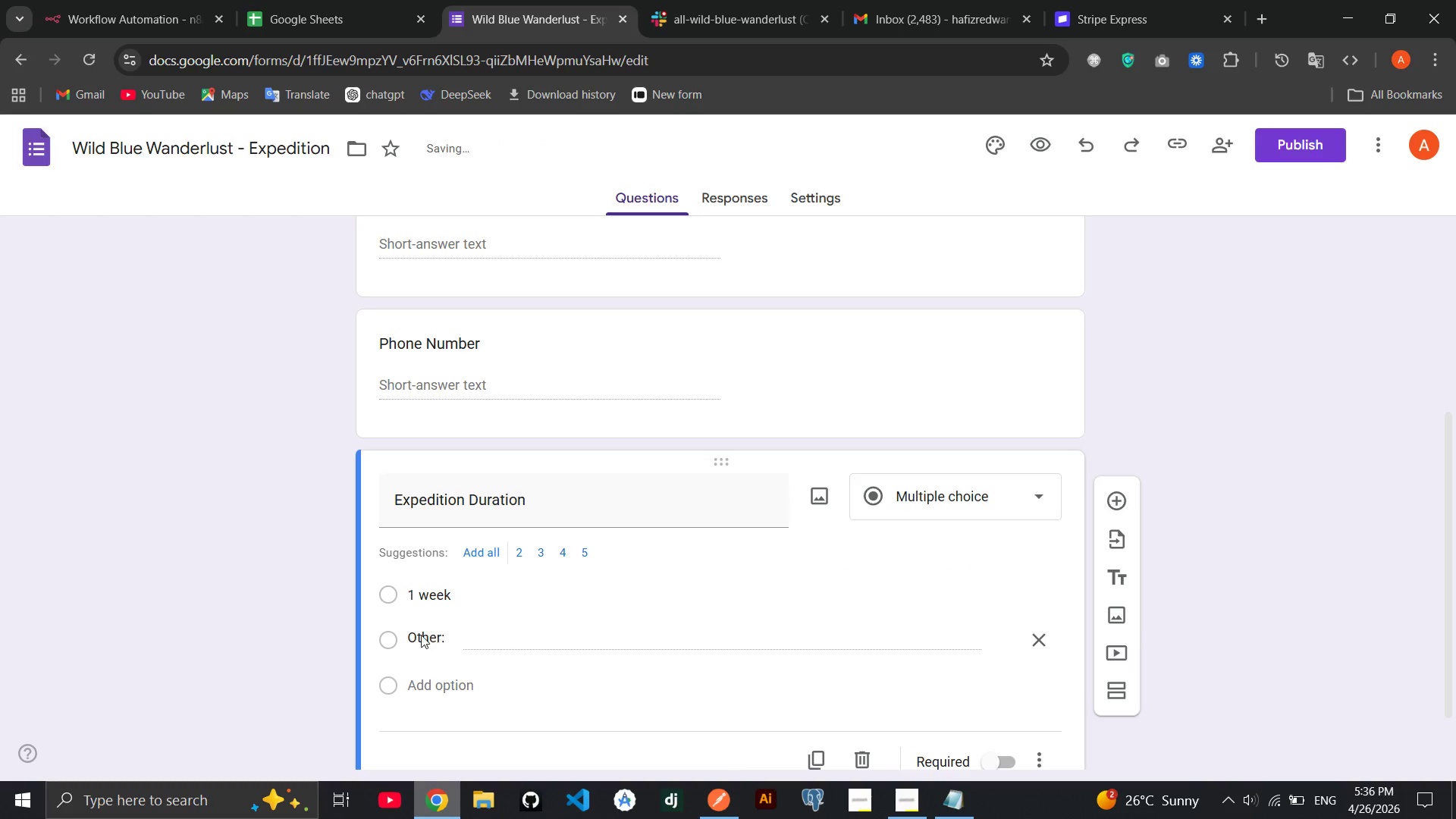 
left_click([500, 634])
 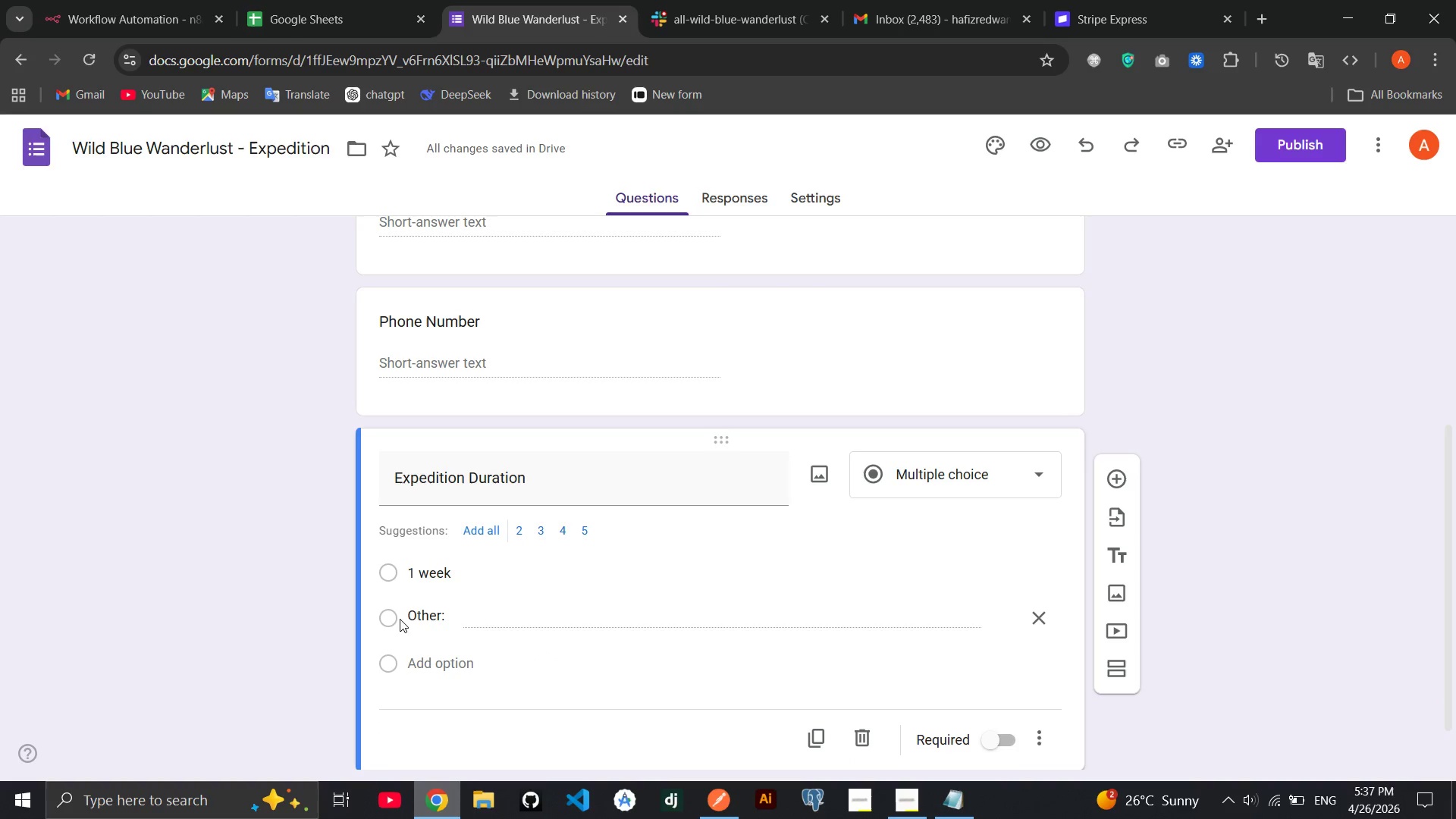 
left_click([388, 619])
 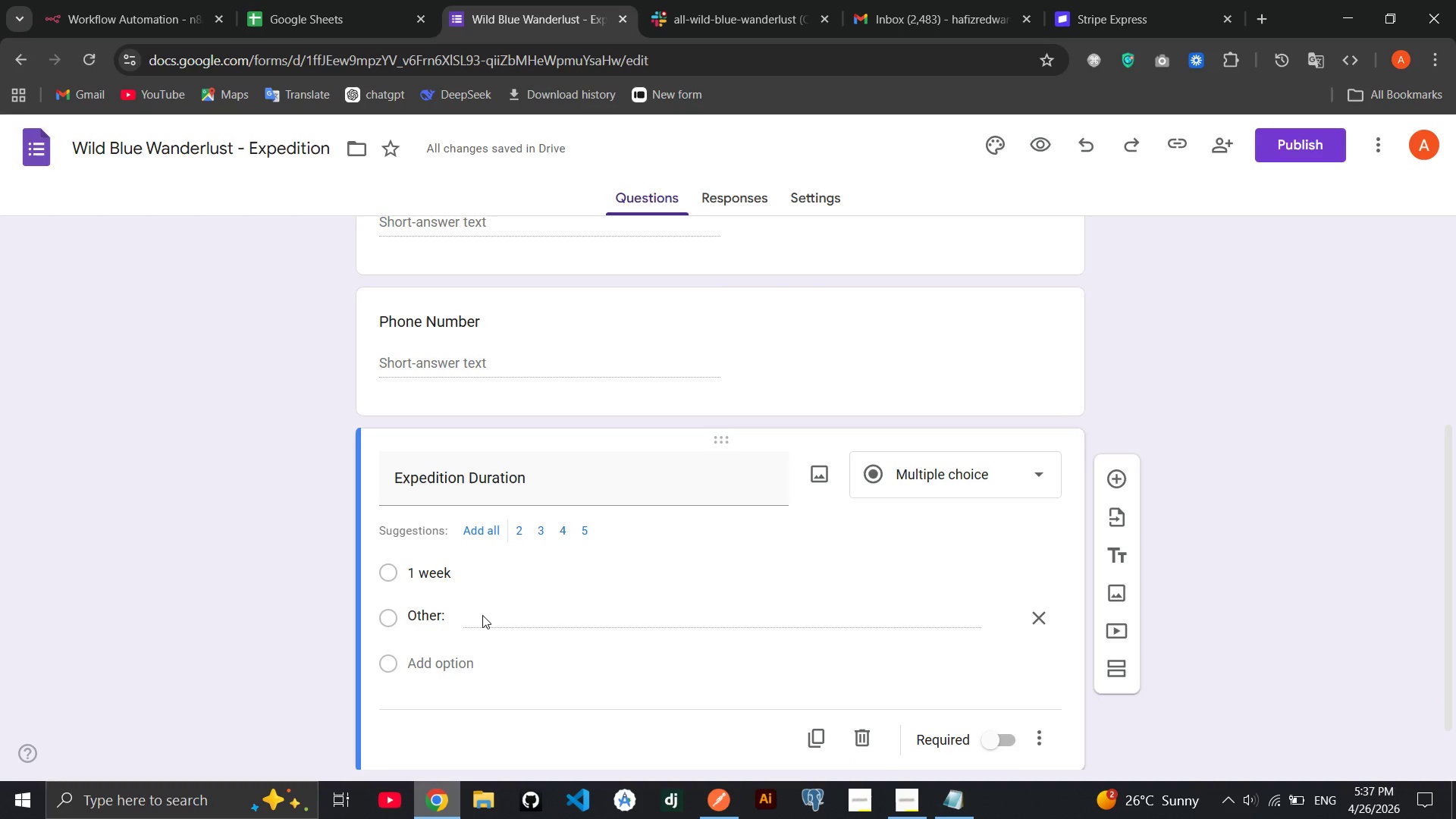 
left_click([482, 615])
 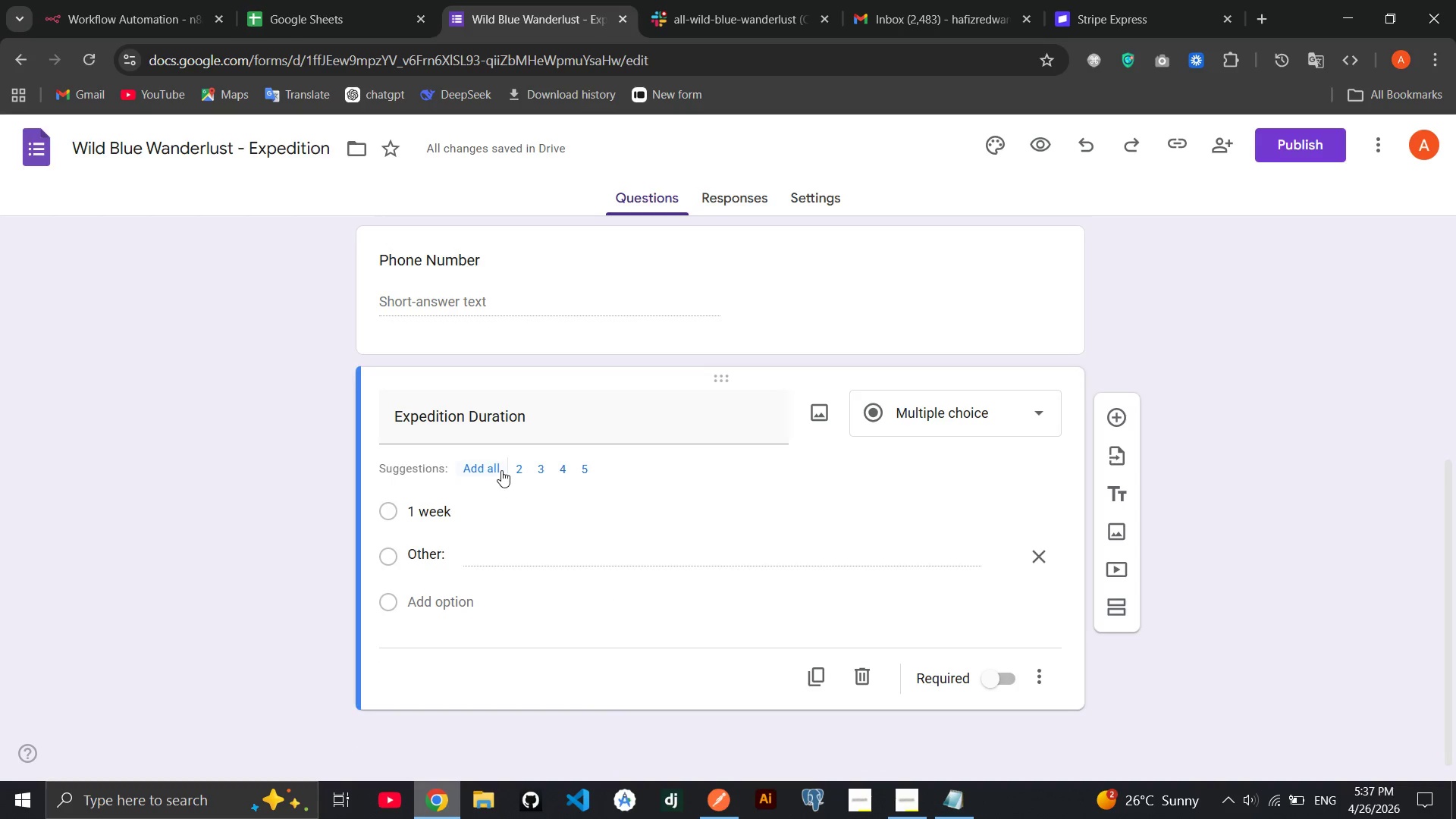 
left_click([521, 465])
 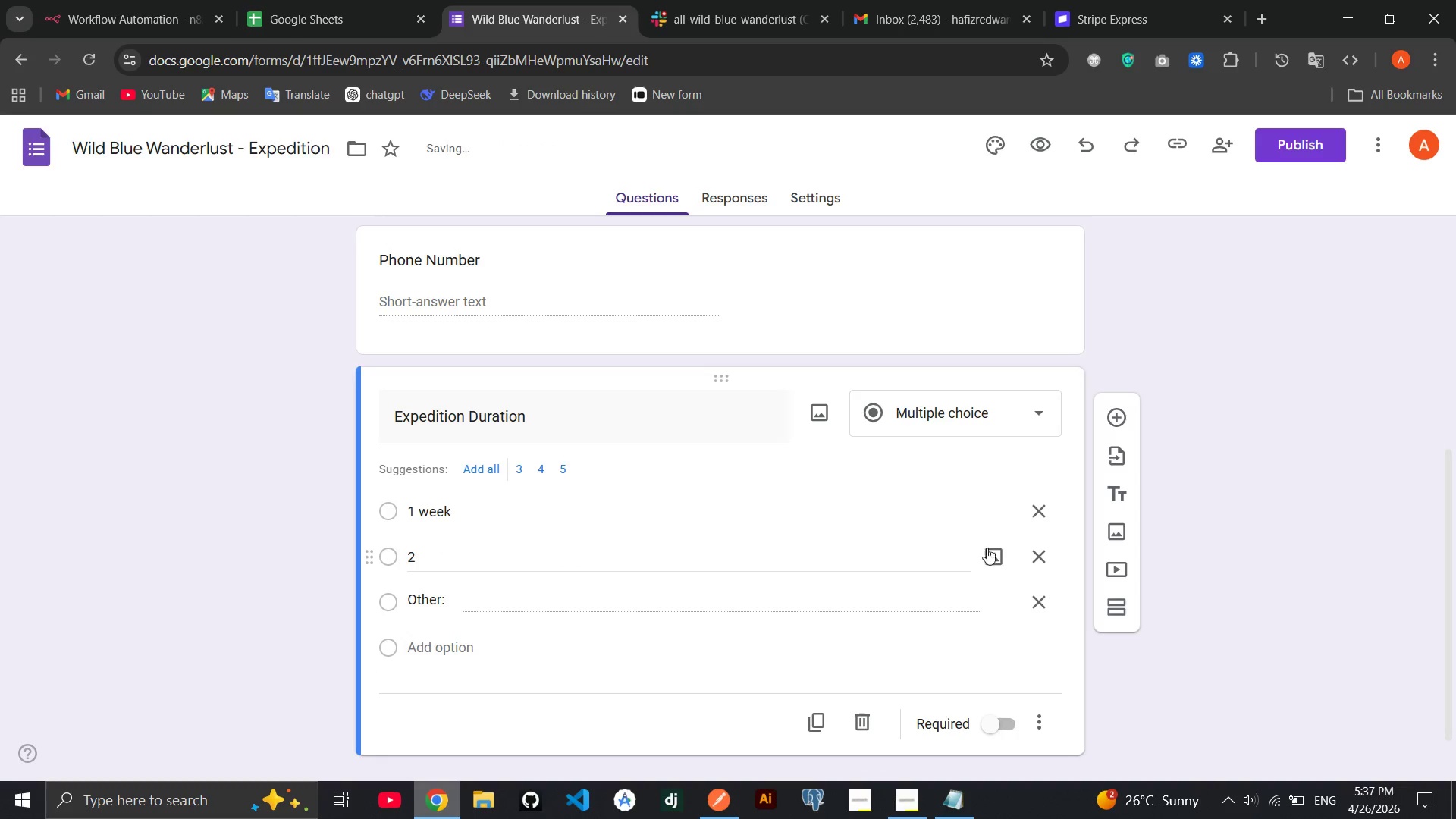 
left_click([1041, 558])
 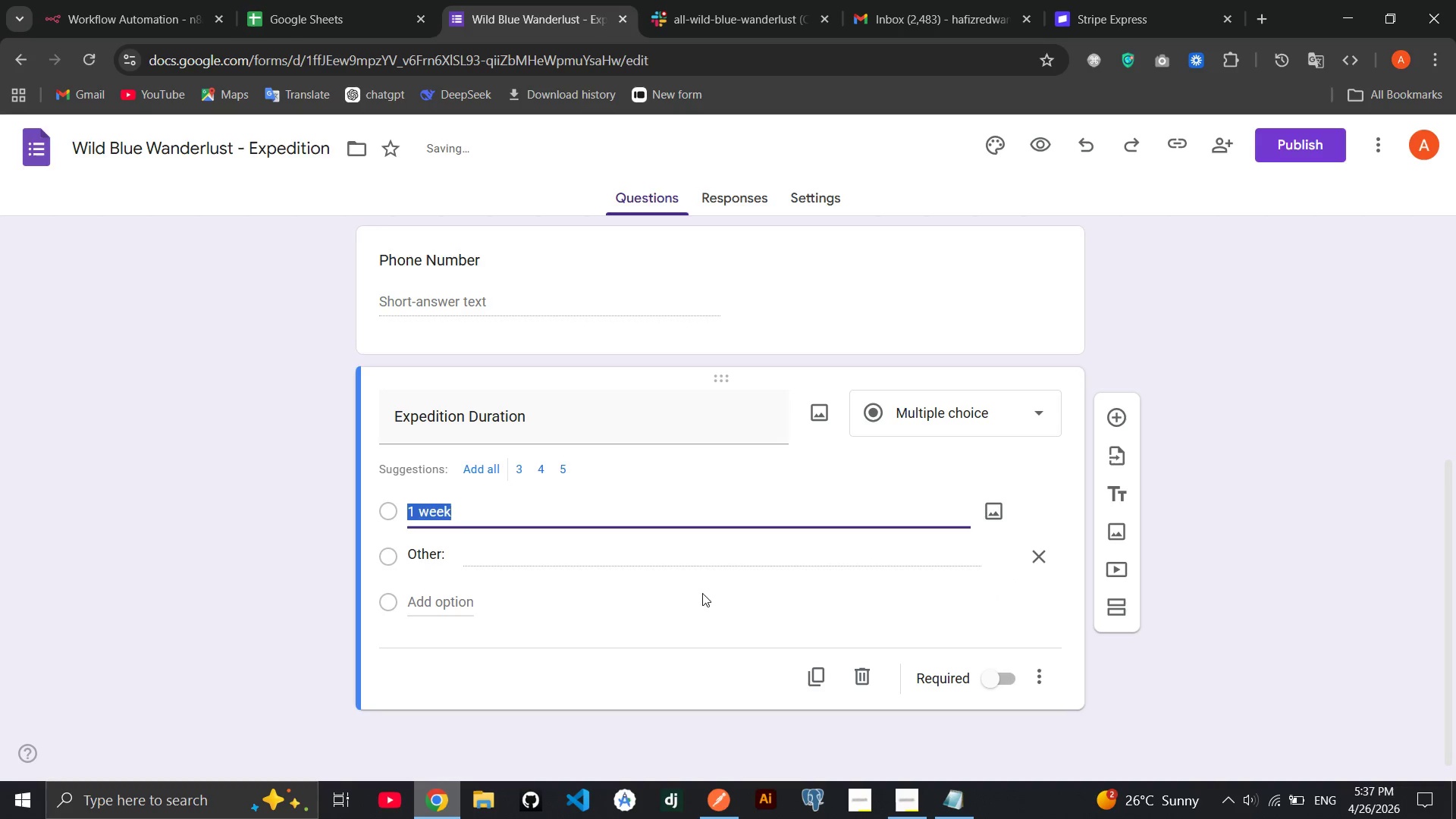 
left_click([1031, 554])
 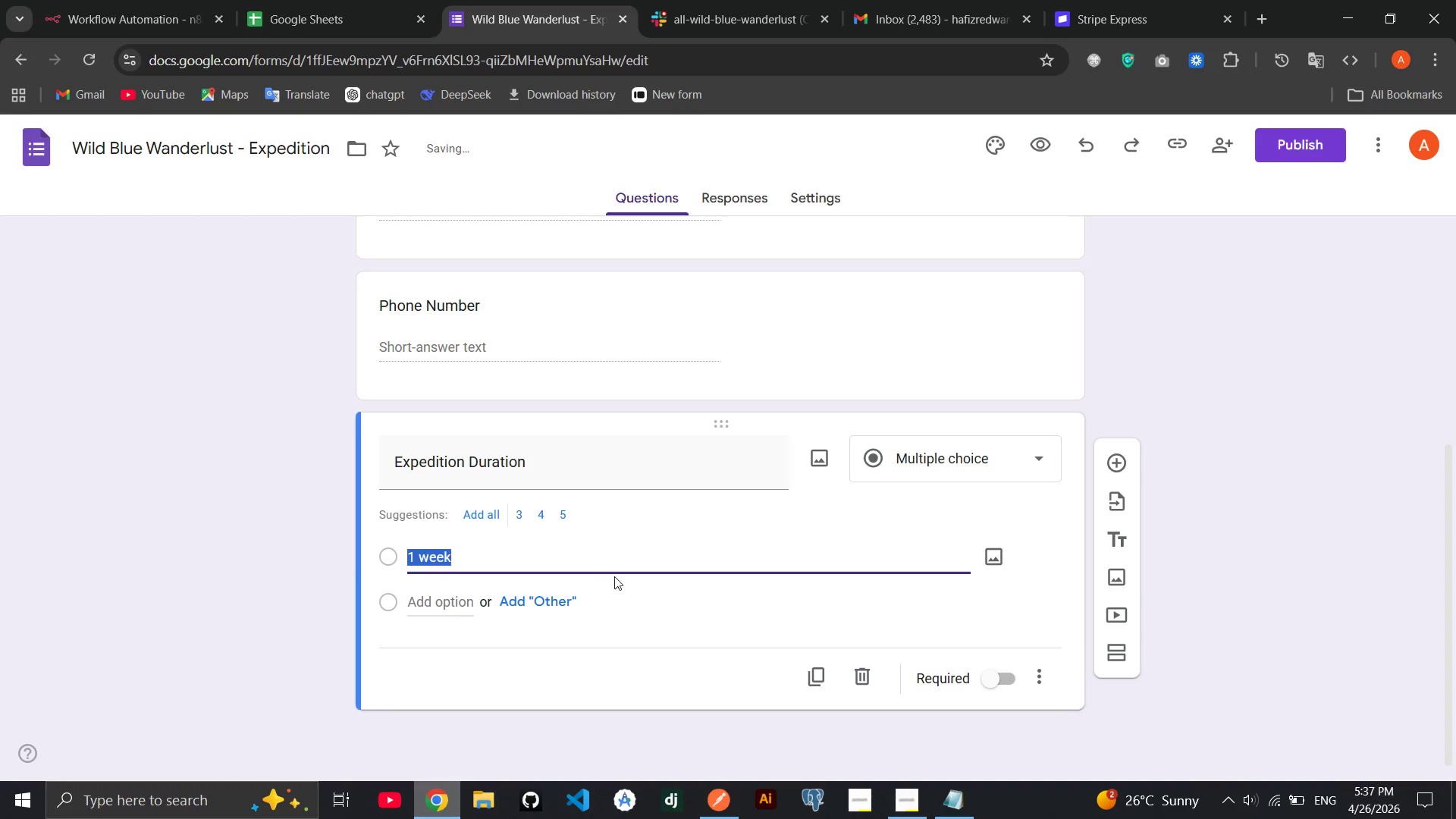 
left_click([598, 570])
 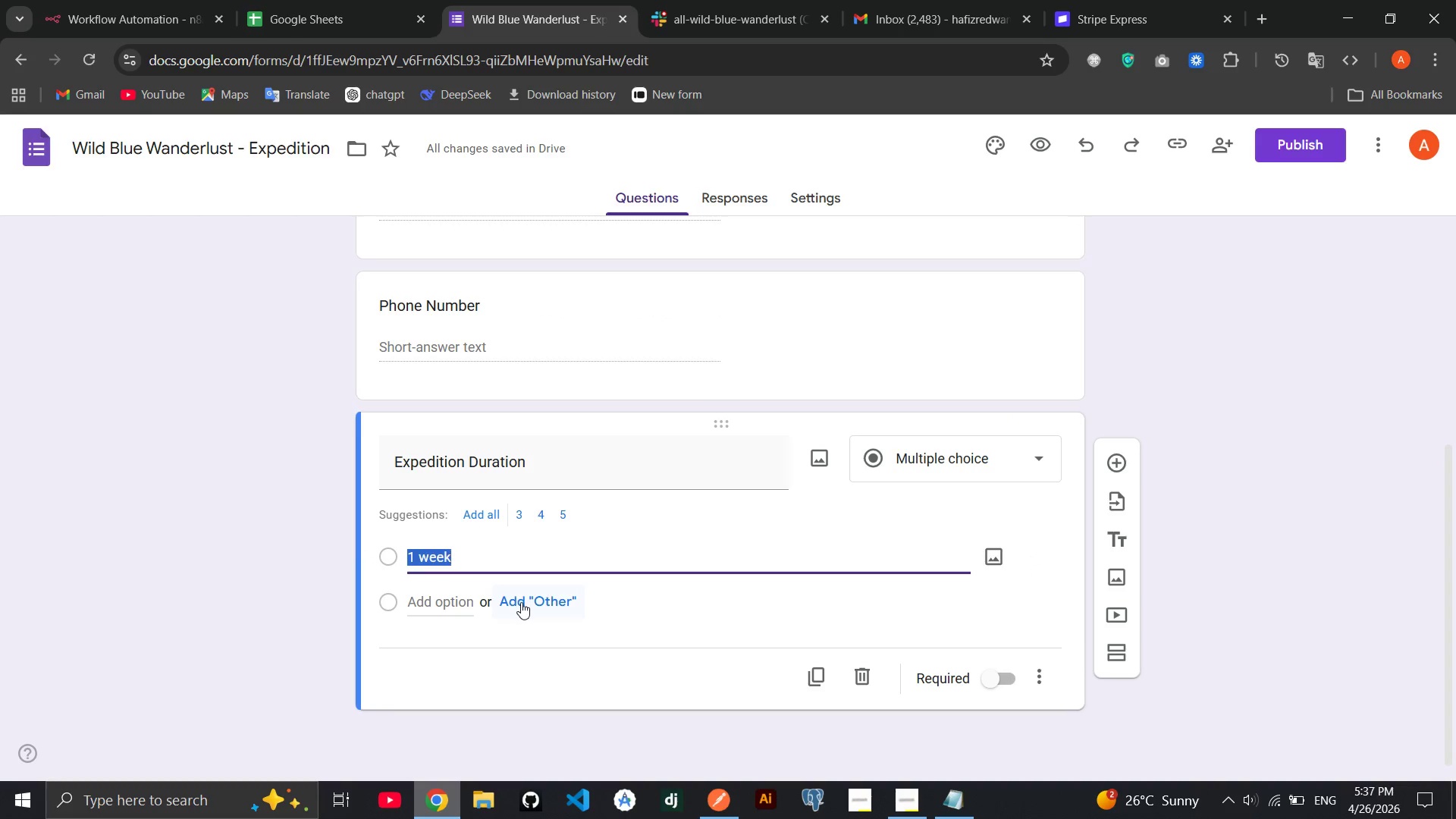 
left_click([451, 592])
 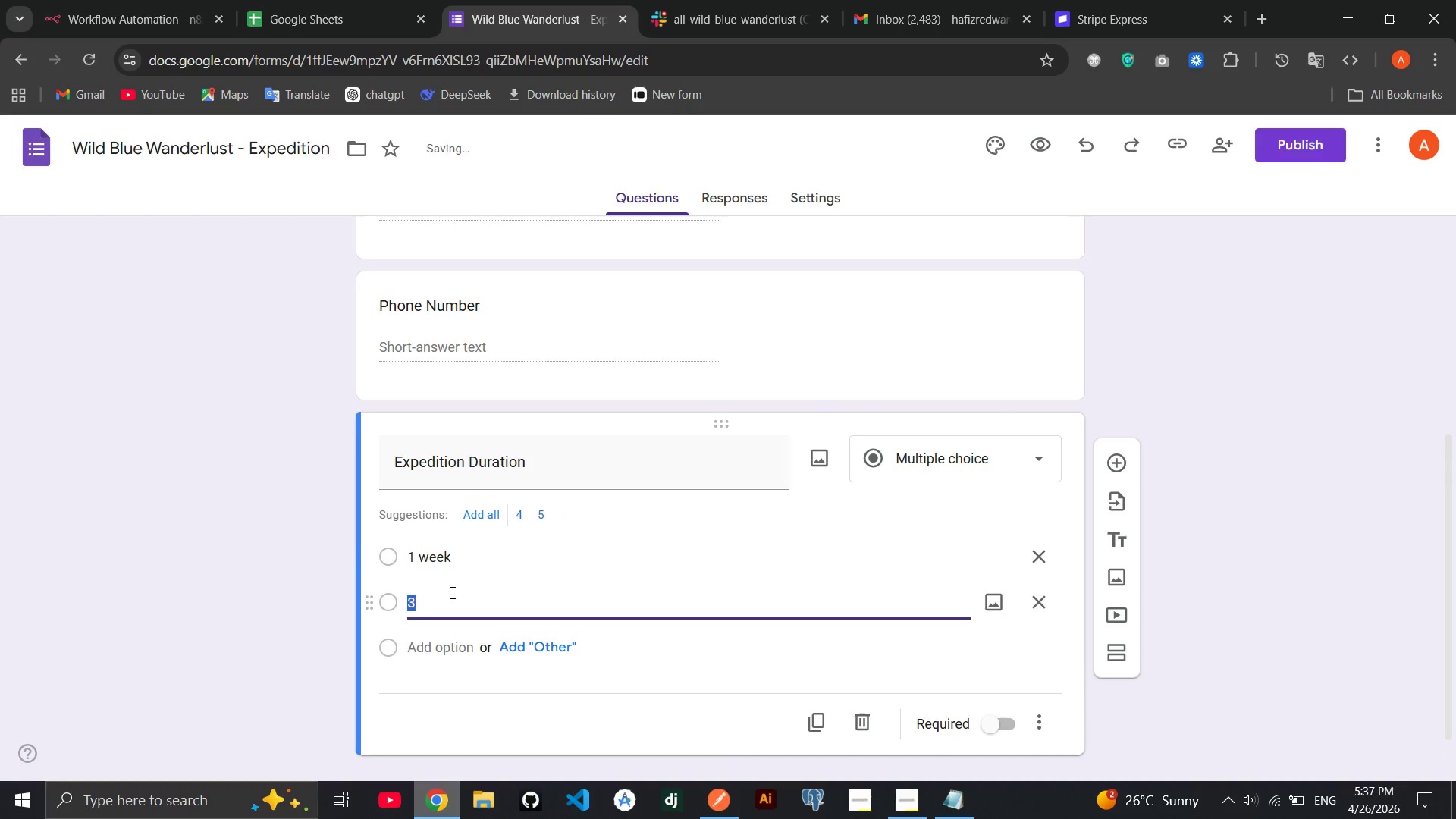 
type(2 week)
 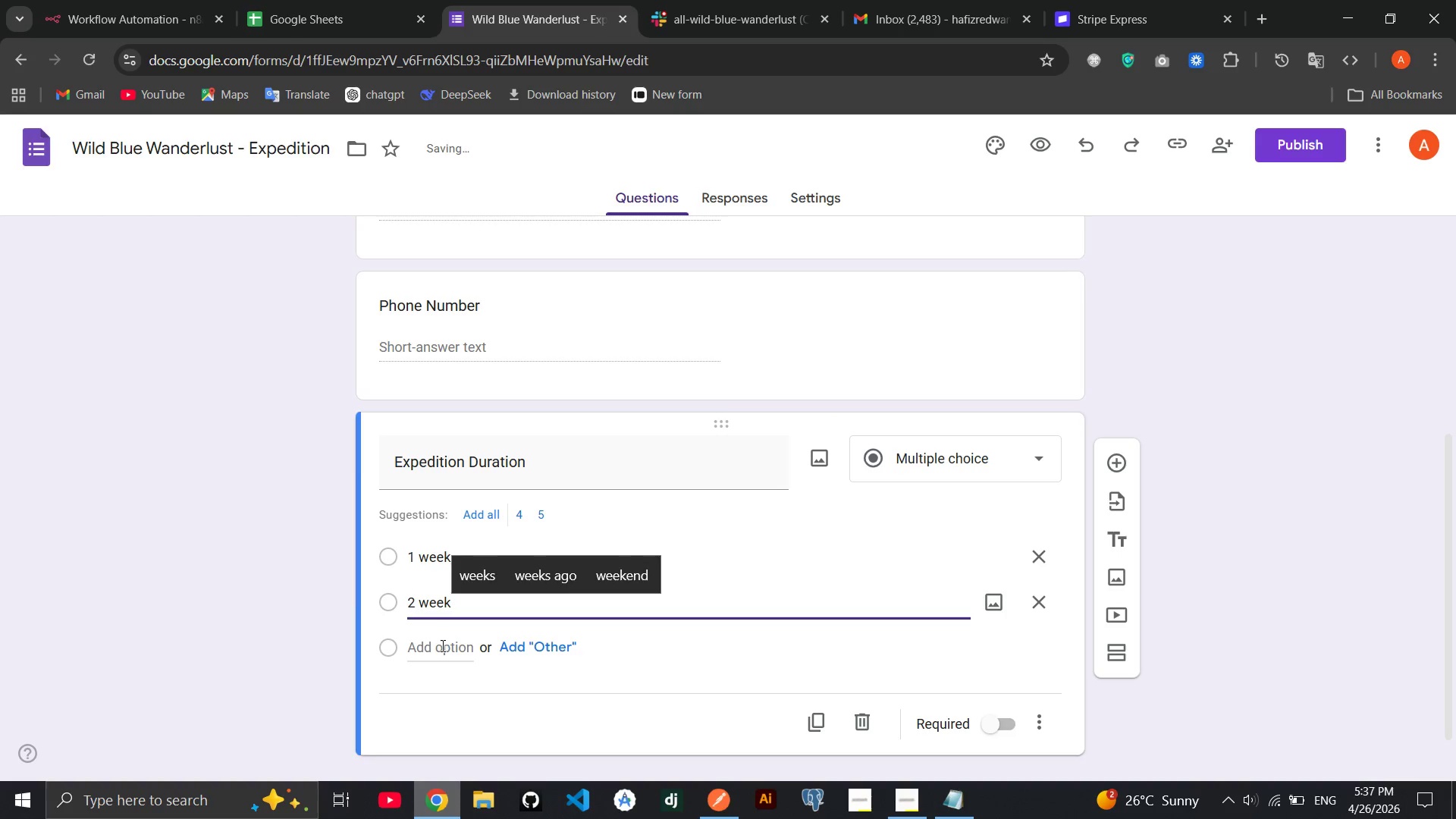 
left_click([441, 646])
 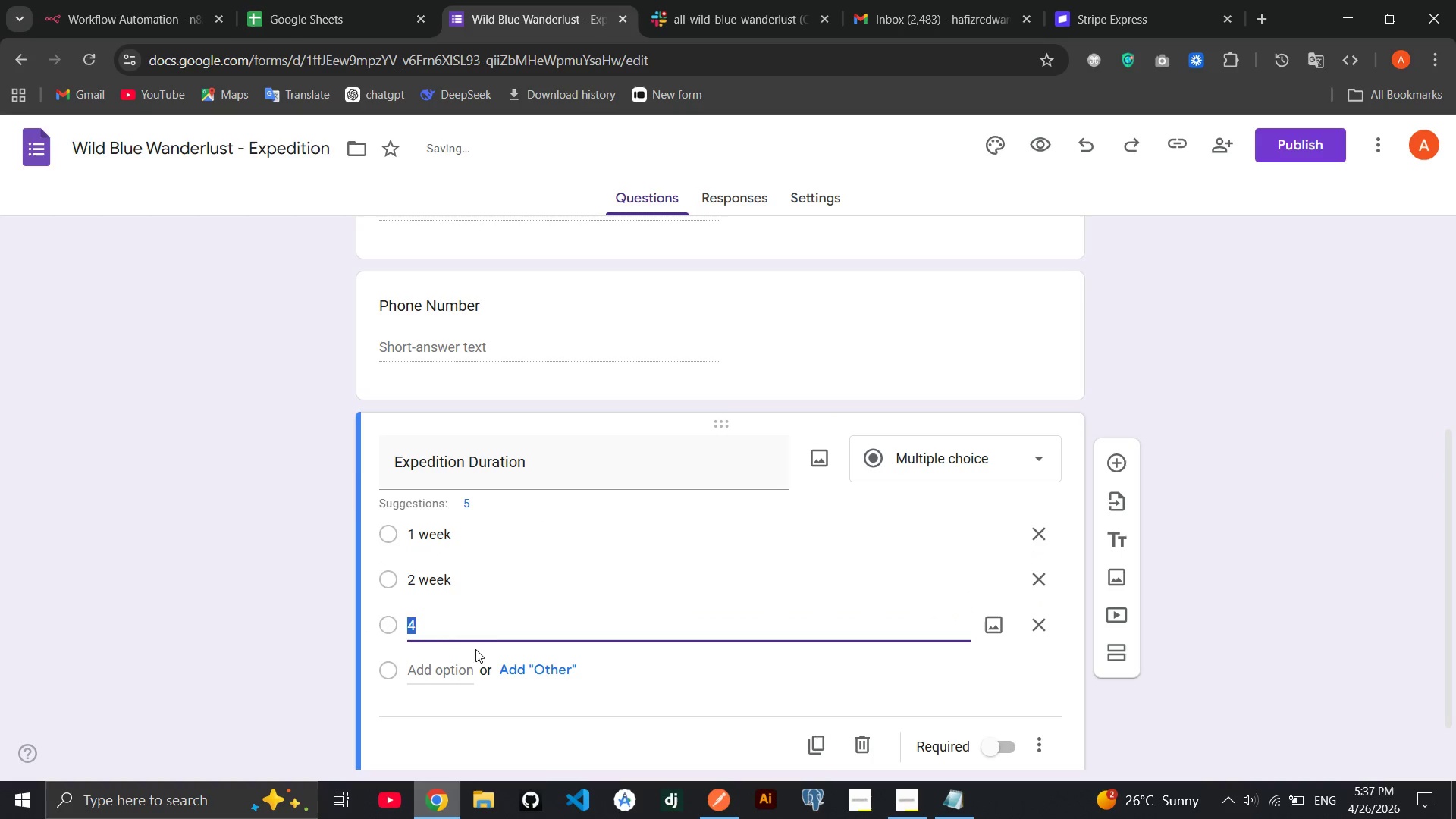 
left_click([458, 573])
 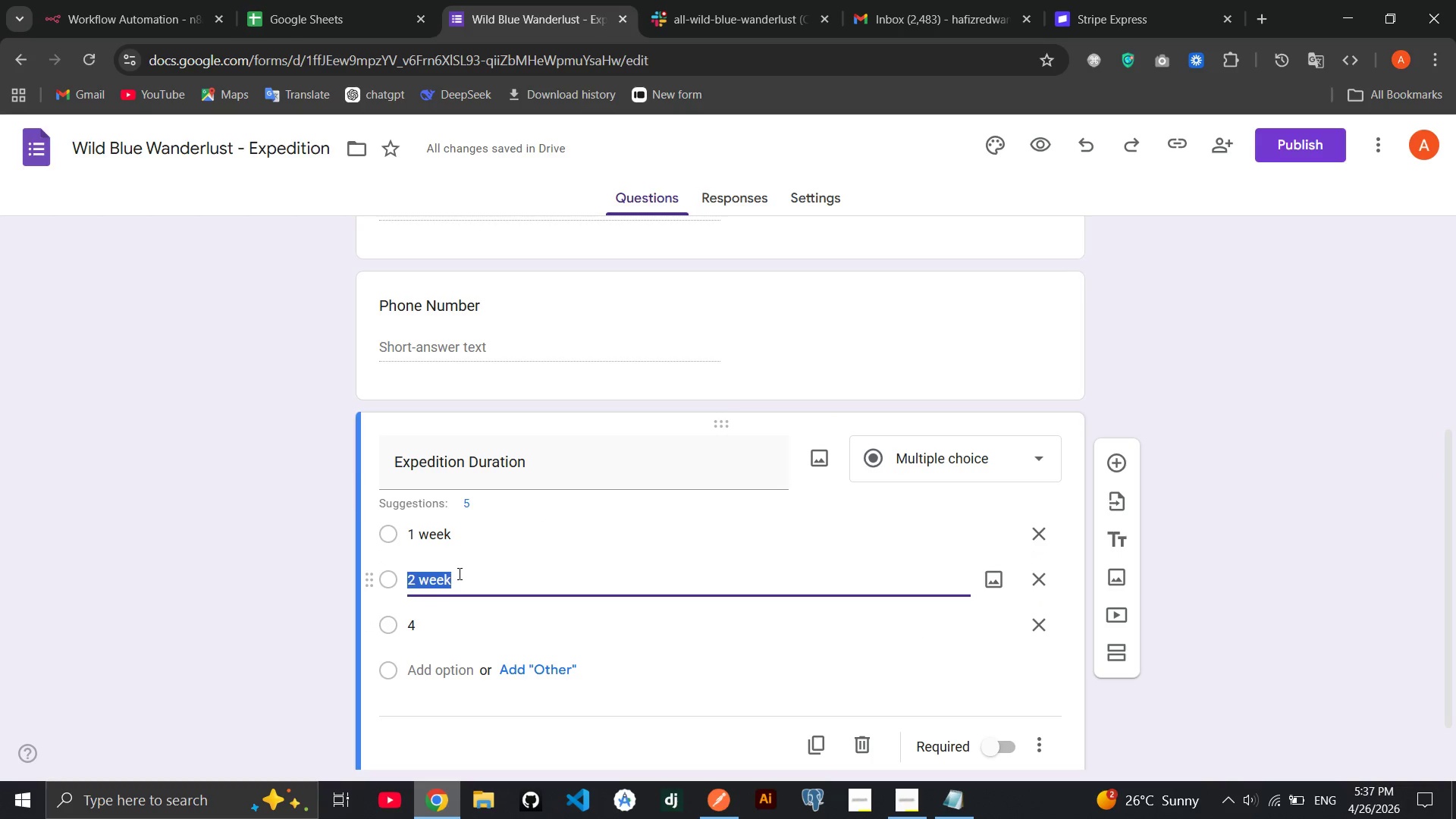 
left_click([458, 573])
 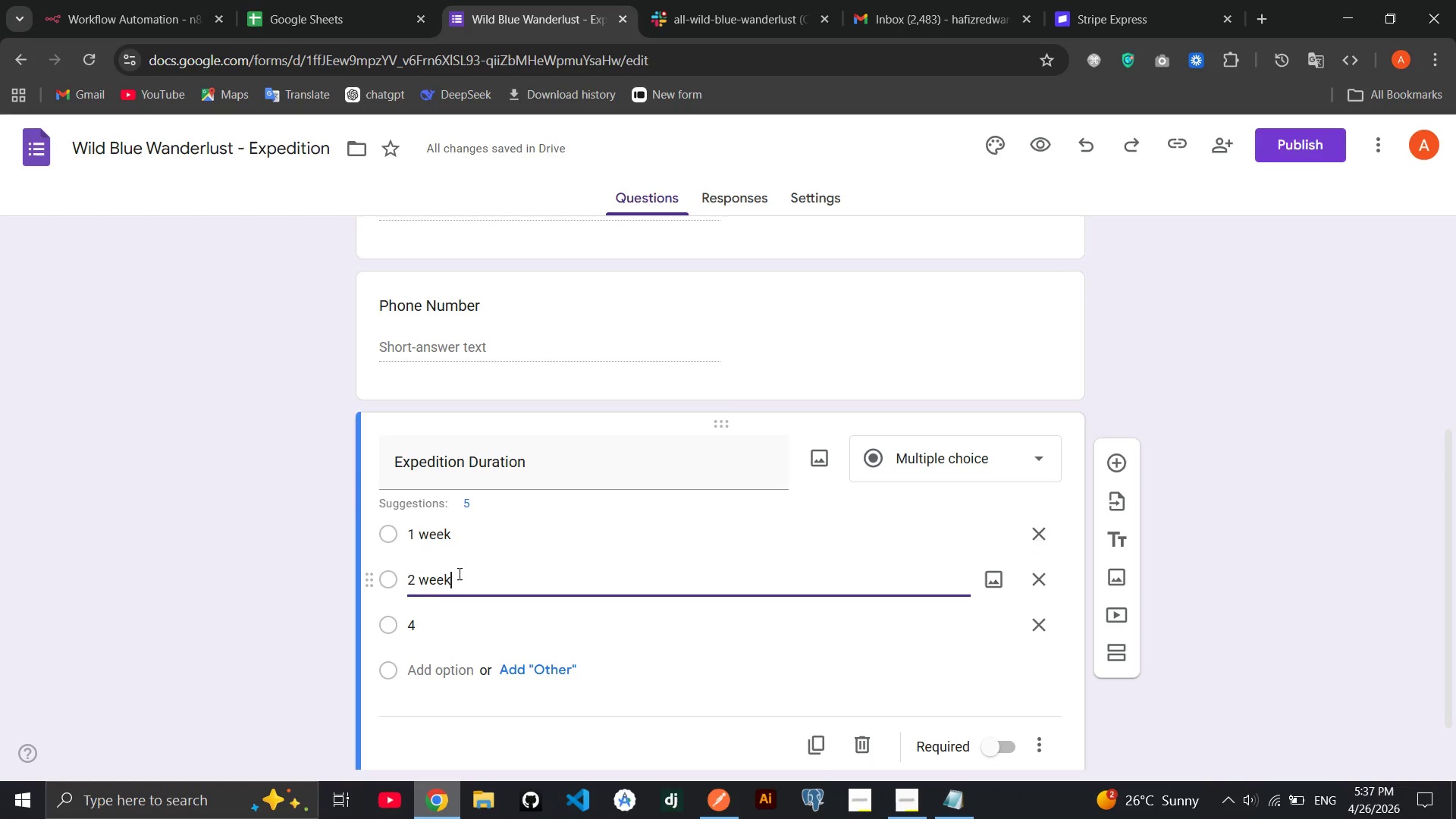 
key(S)
 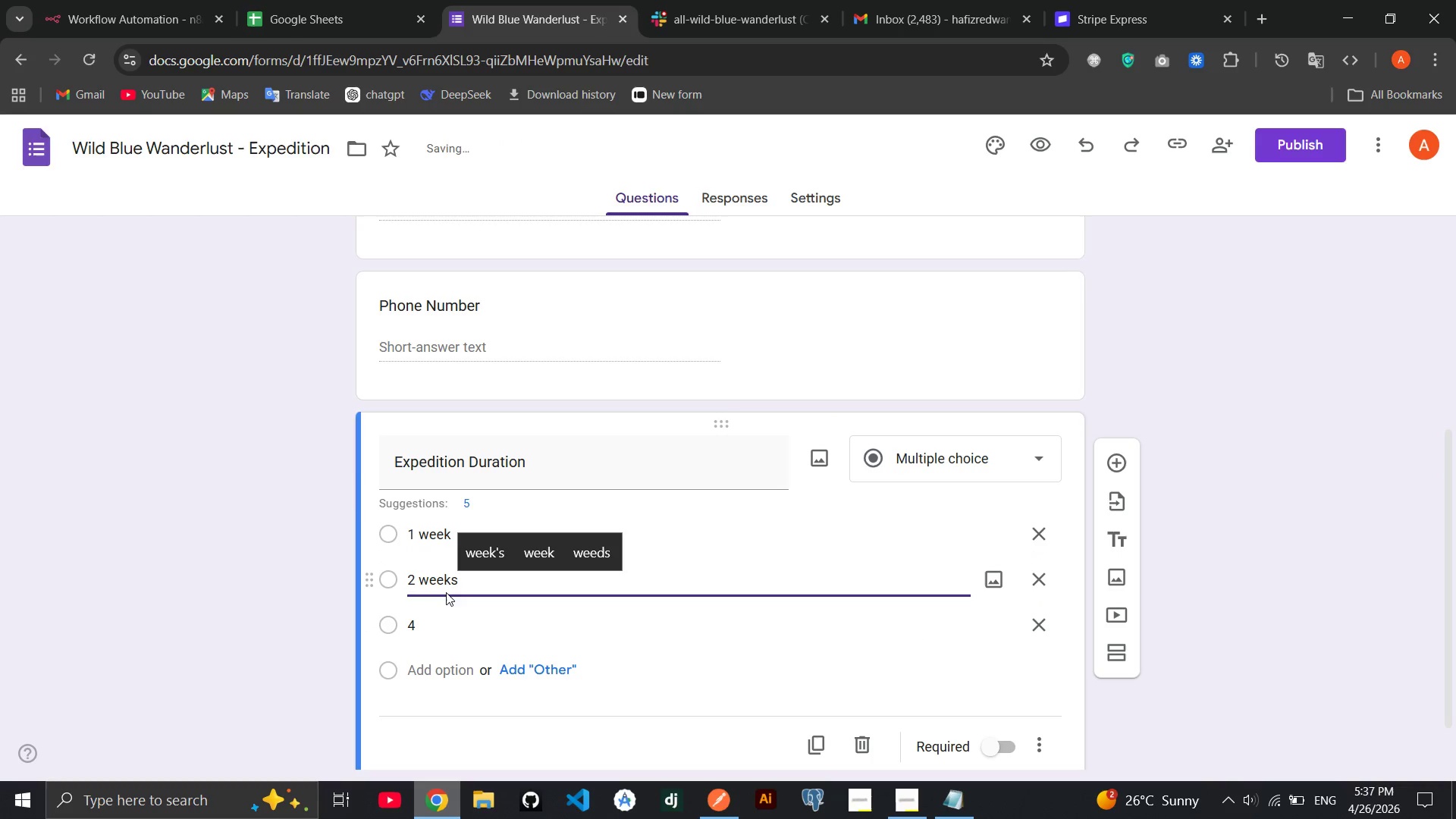 
left_click([440, 604])
 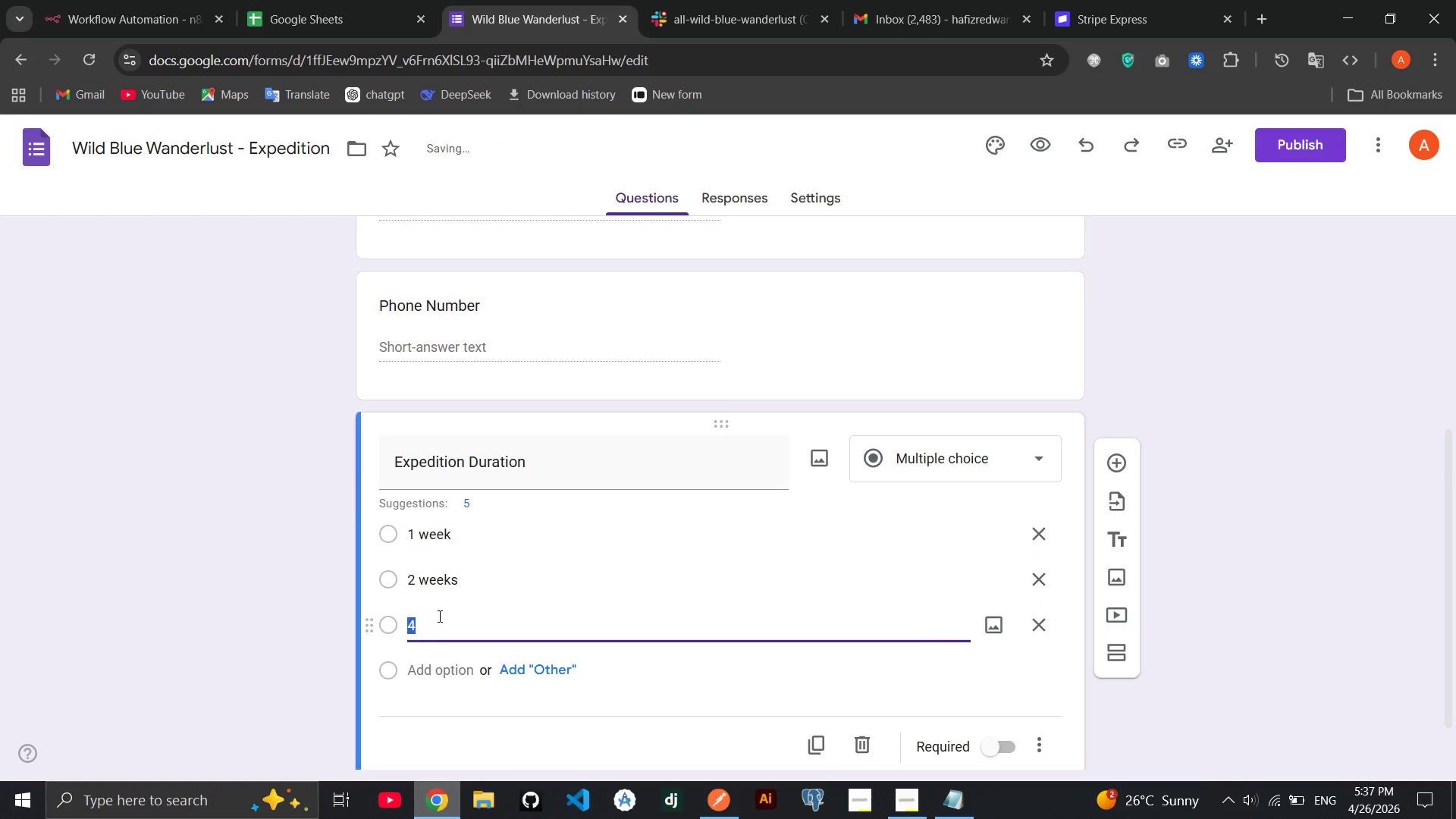 
left_click([438, 616])
 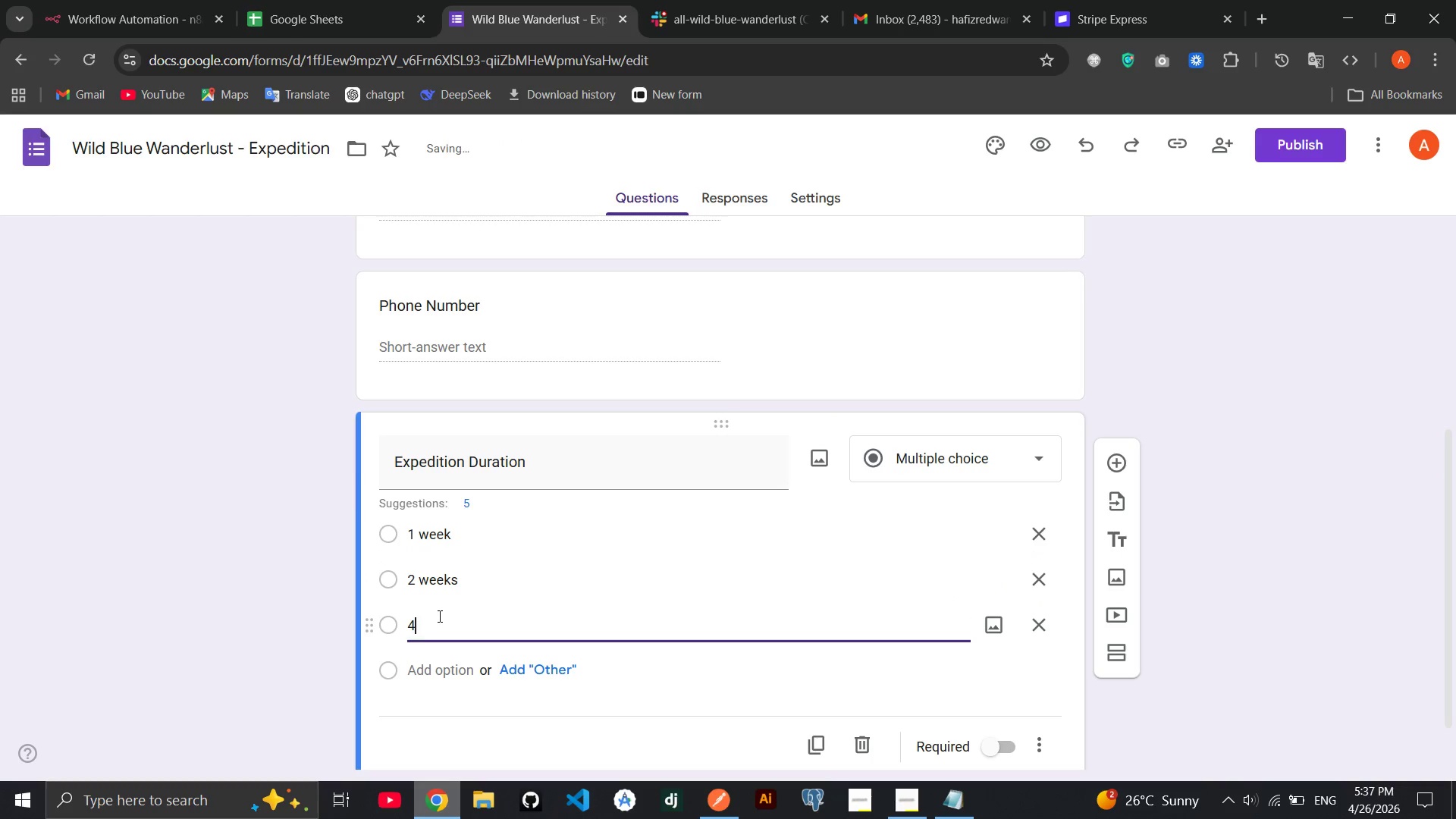 
type(3)
key(Backspace)
key(Backspace)
type(3 weeks)
 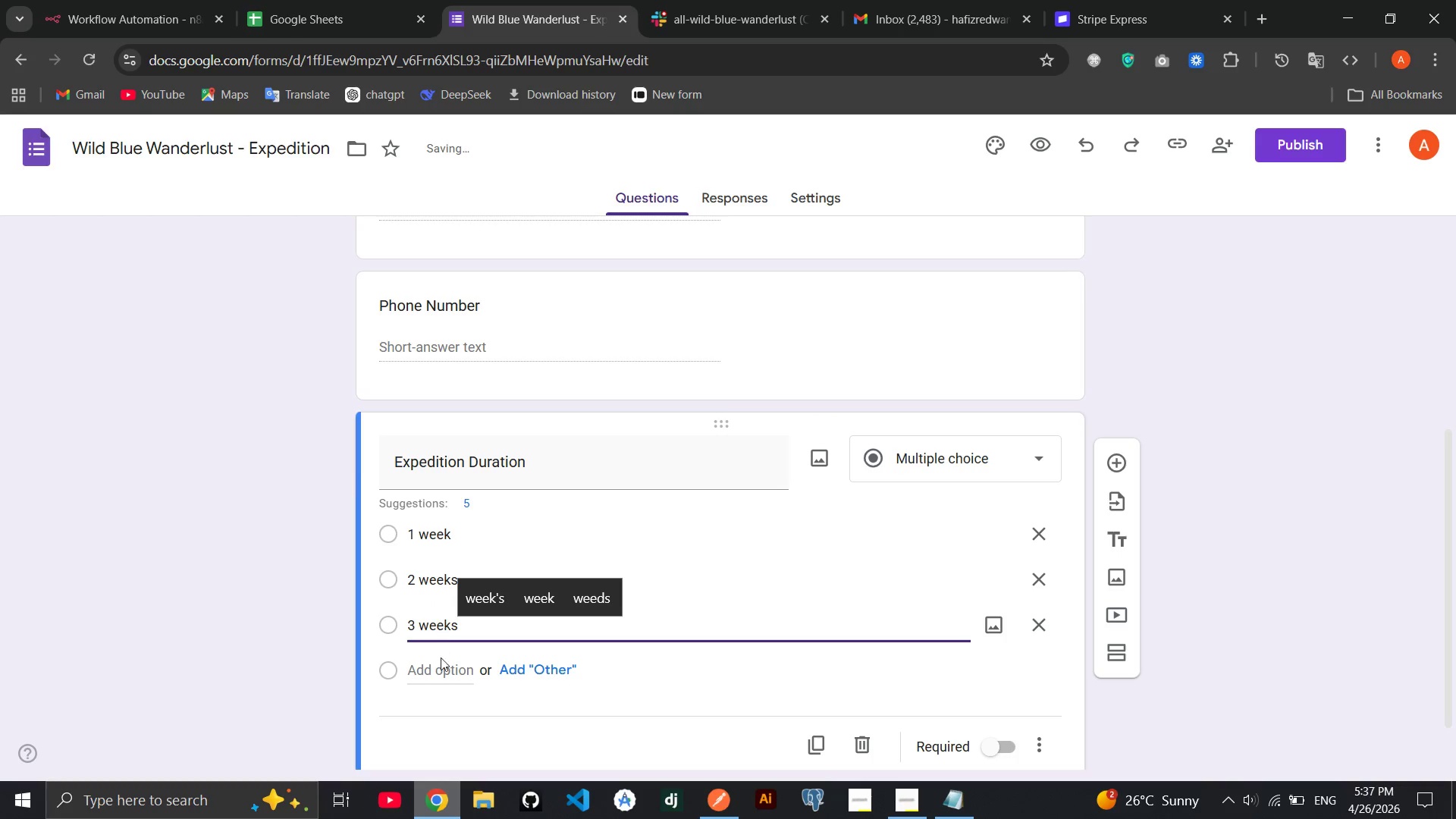 
left_click([437, 672])
 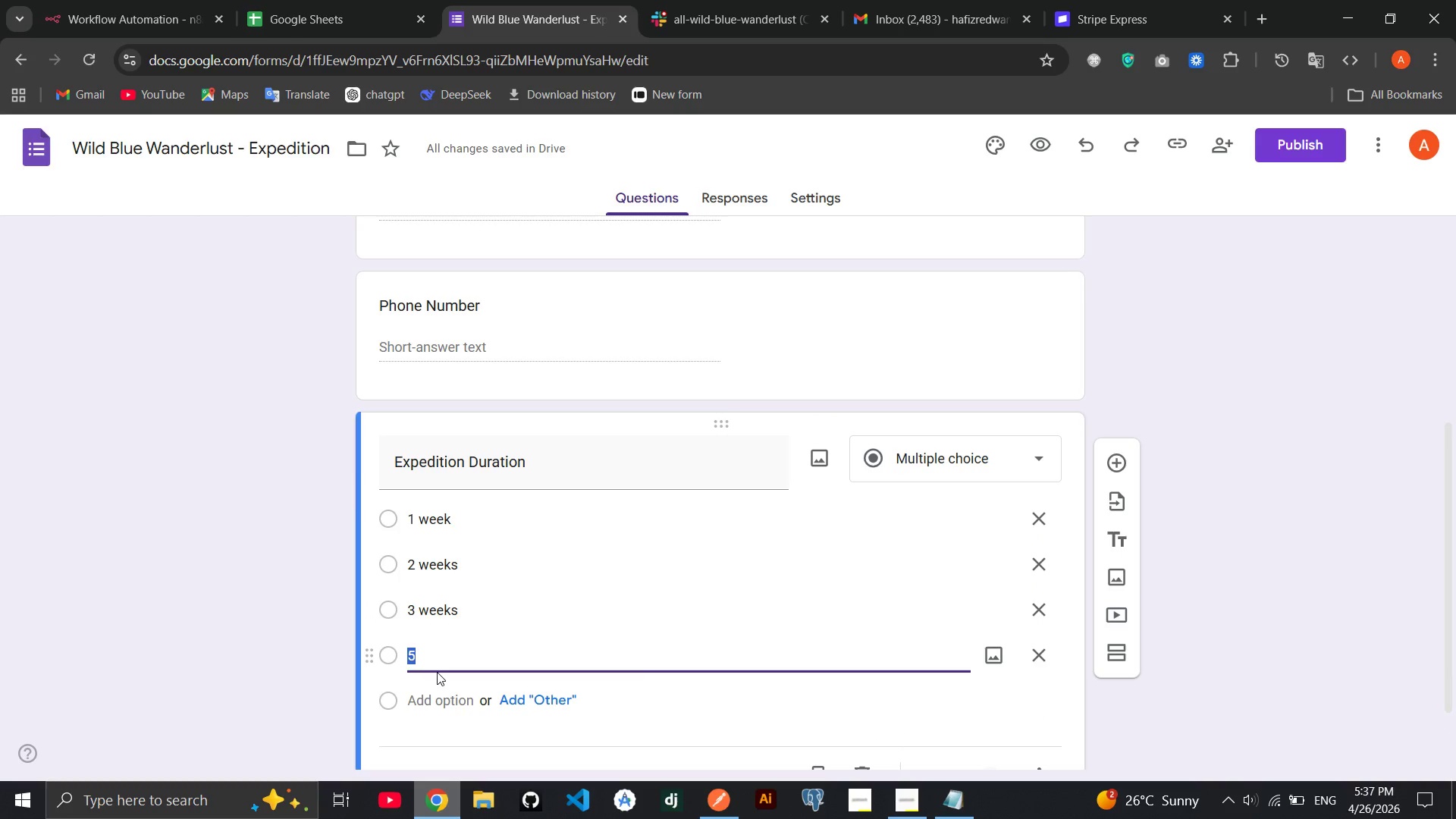 
type(4 weeks)
 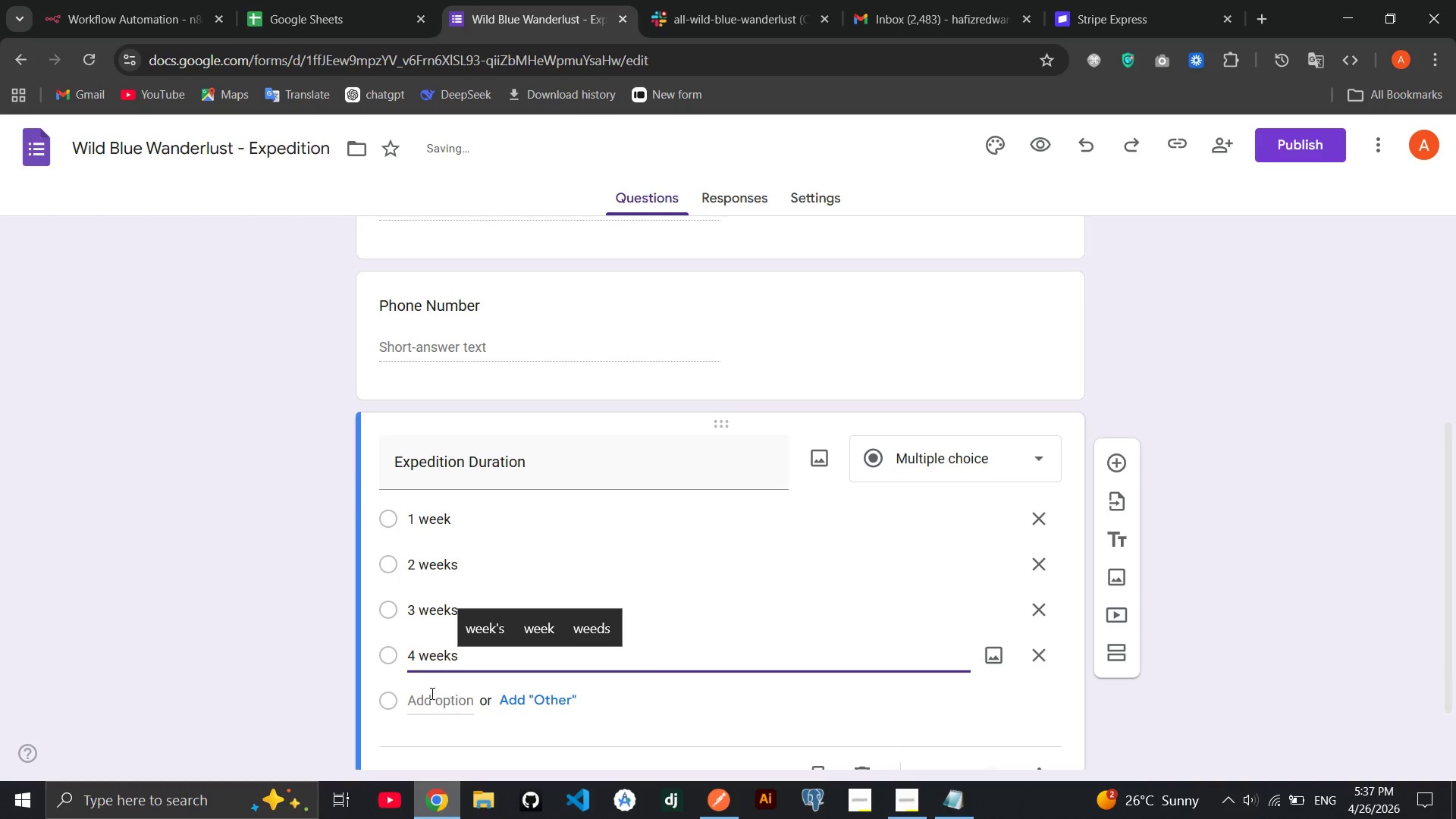 
left_click([431, 702])
 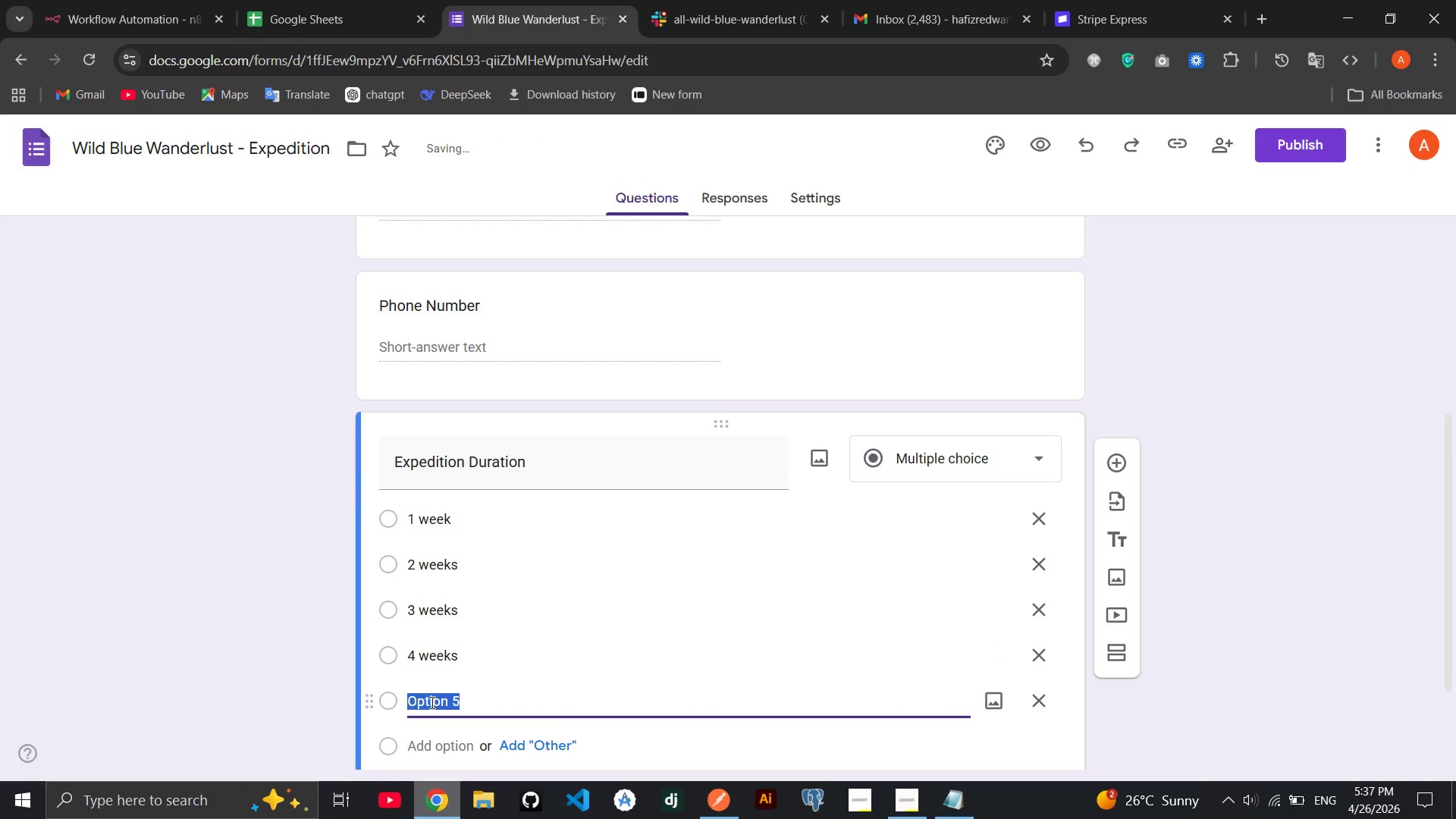 
type(5+ weeks)
 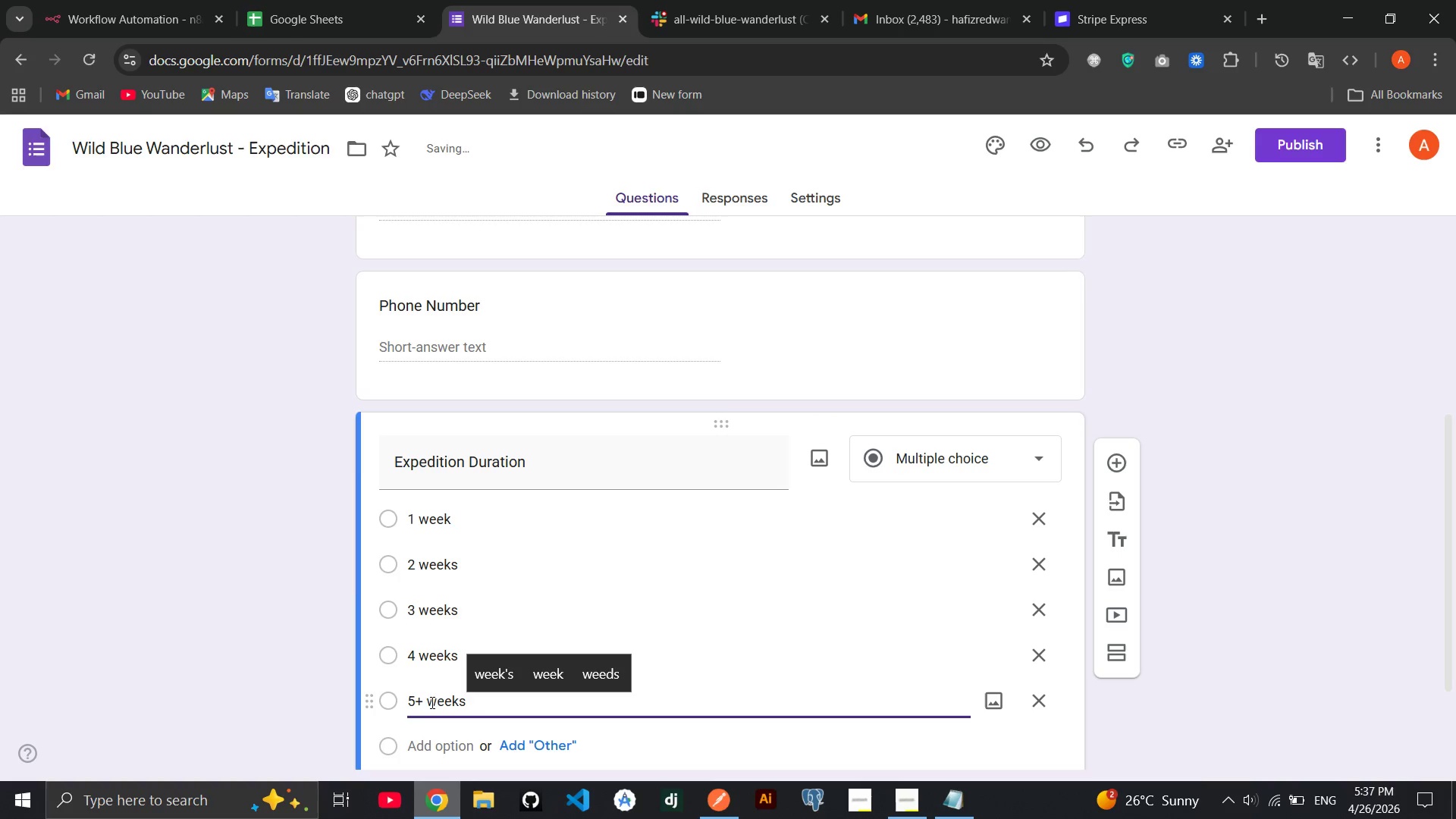 
left_click([638, 658])
 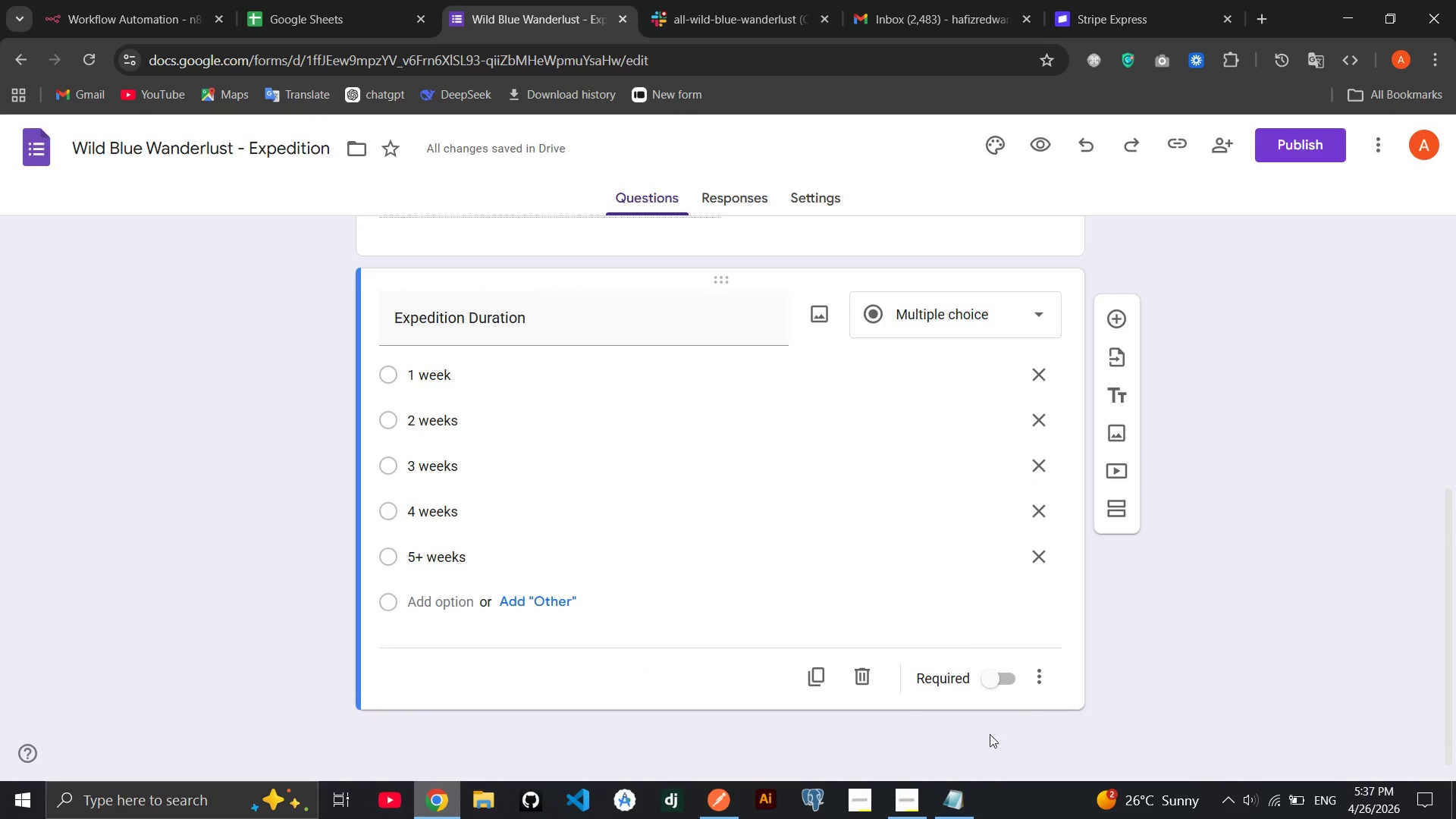 
left_click([825, 679])
 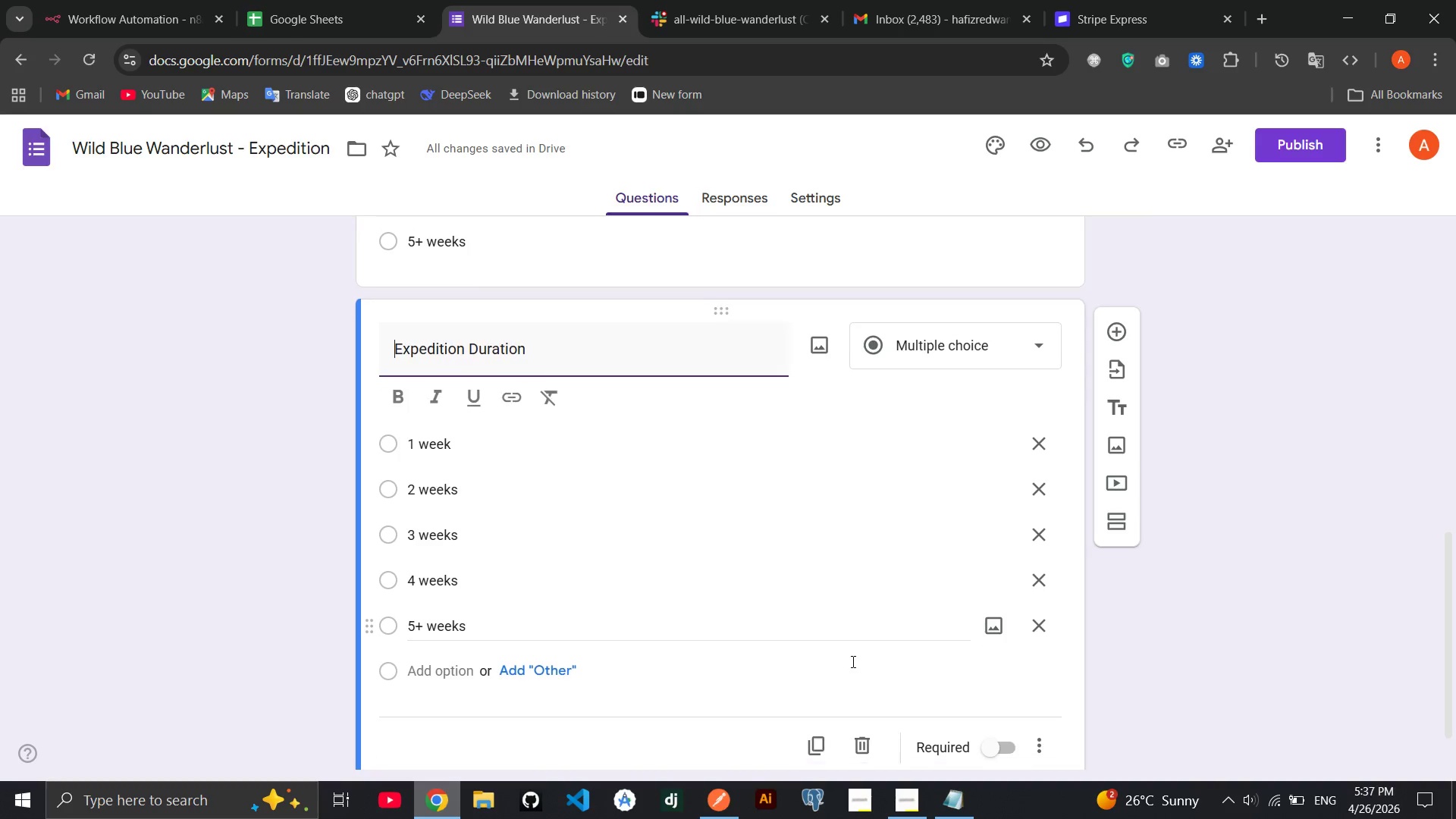 
left_click([852, 739])
 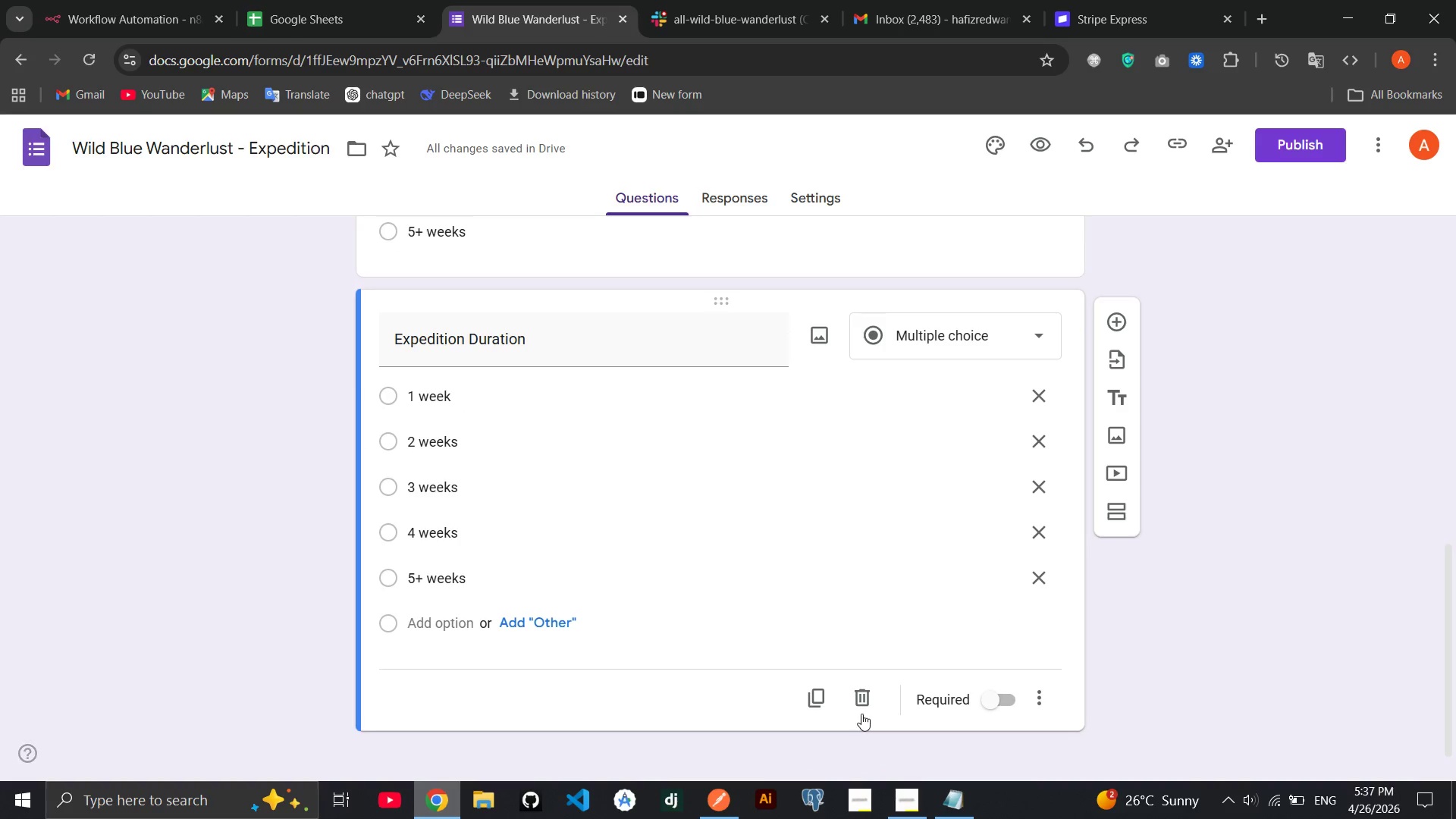 
left_click([861, 714])
 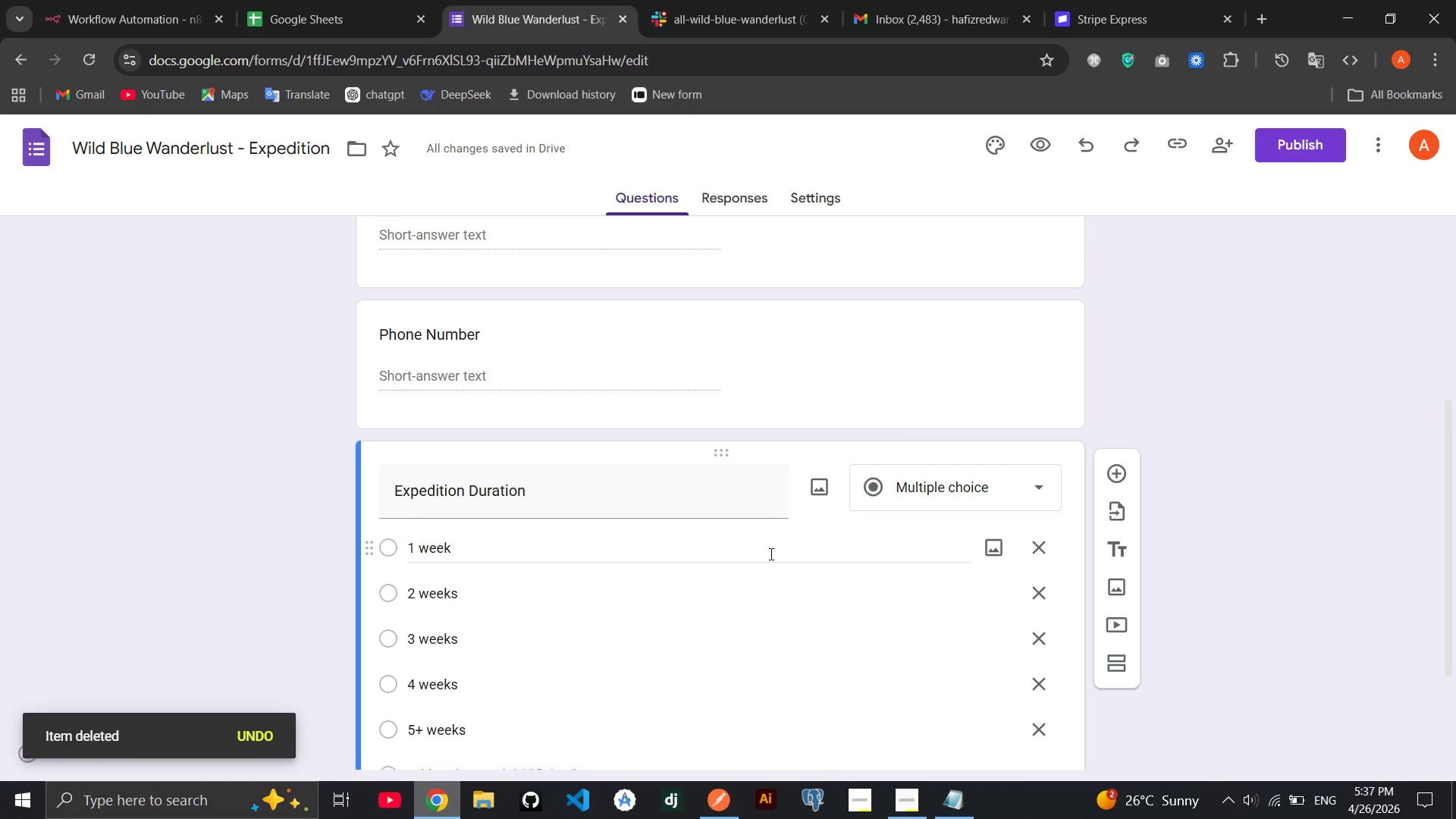 
left_click([817, 721])
 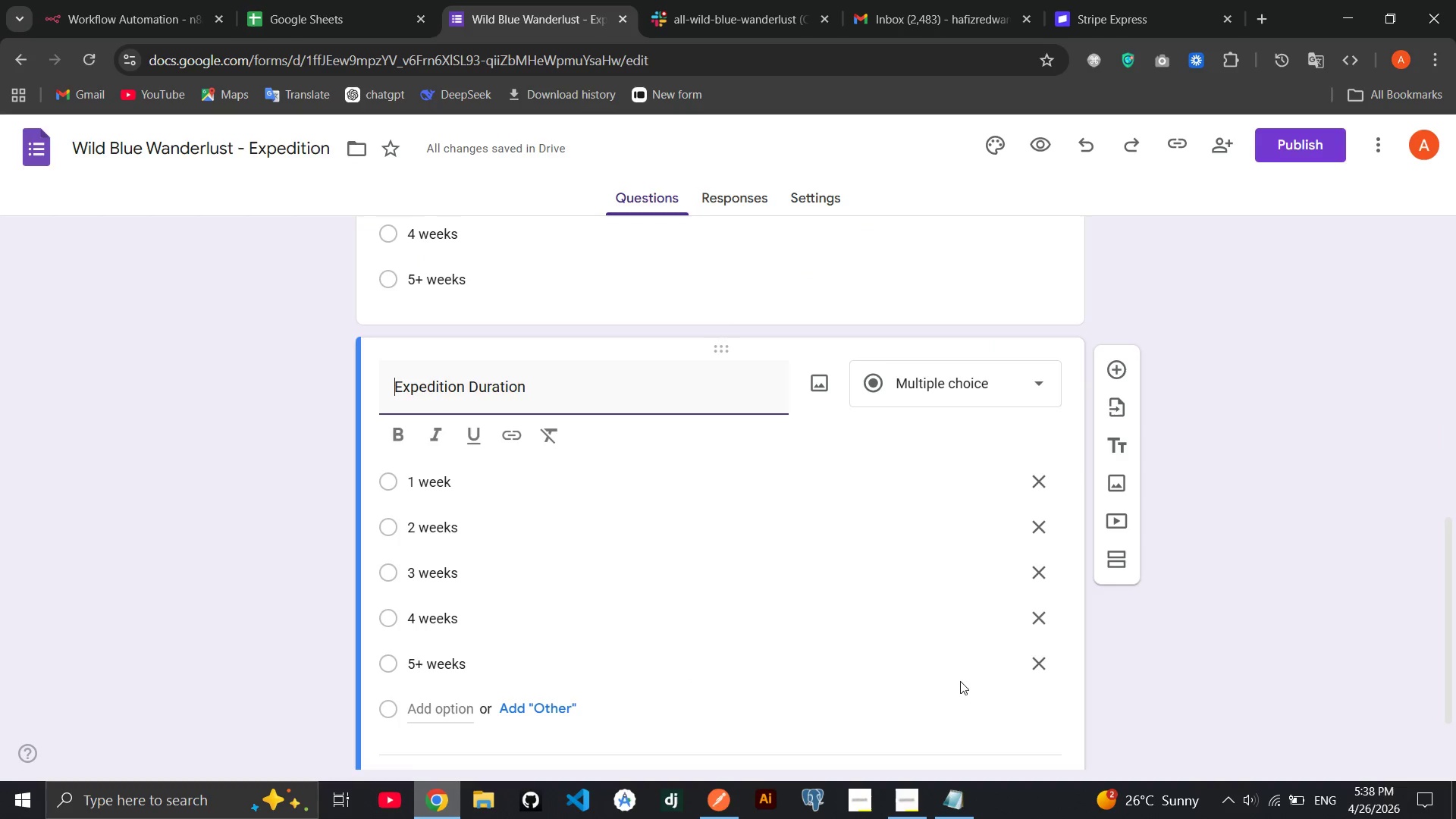 
left_click([1049, 527])
 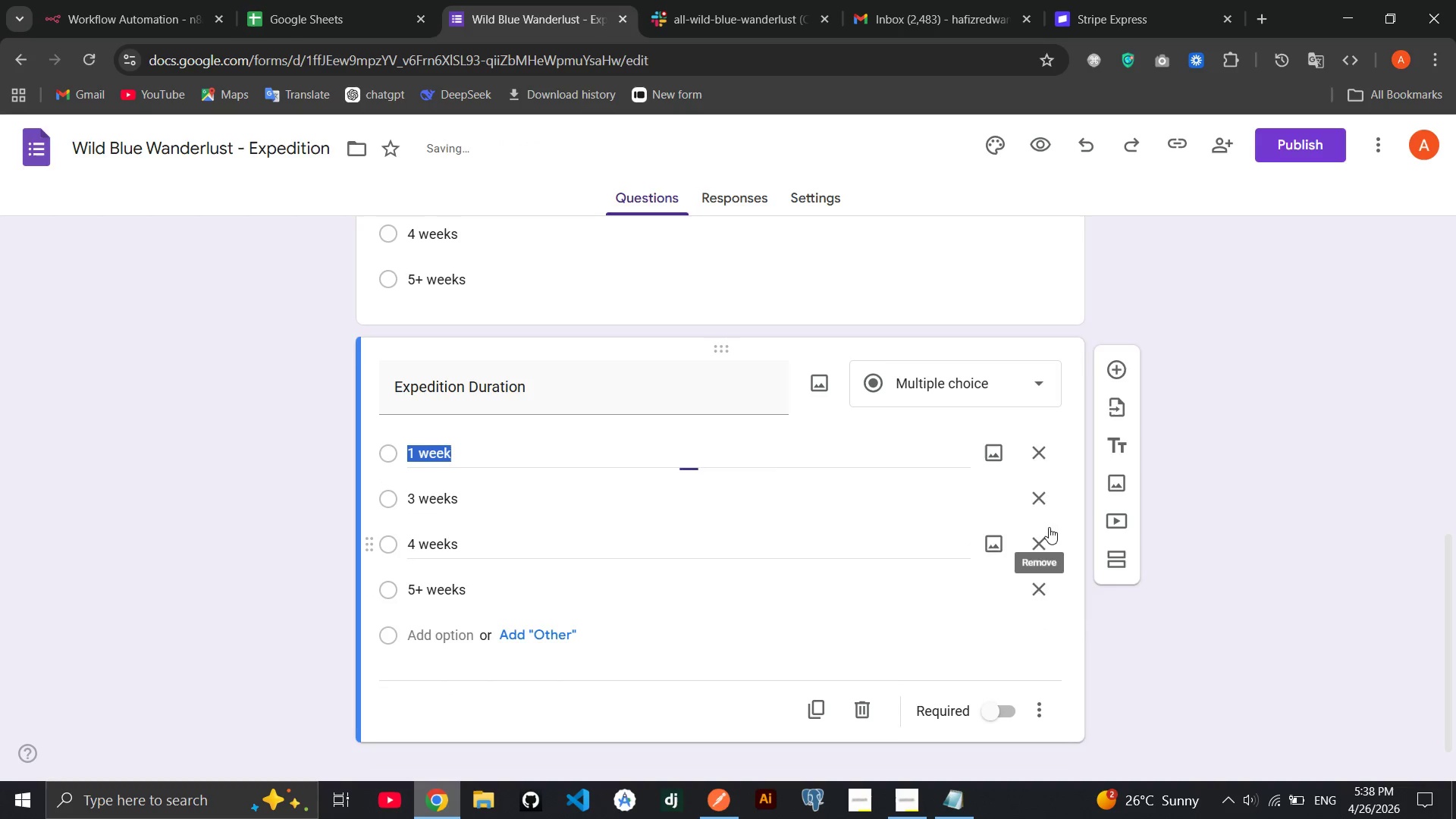 
left_click([1049, 527])
 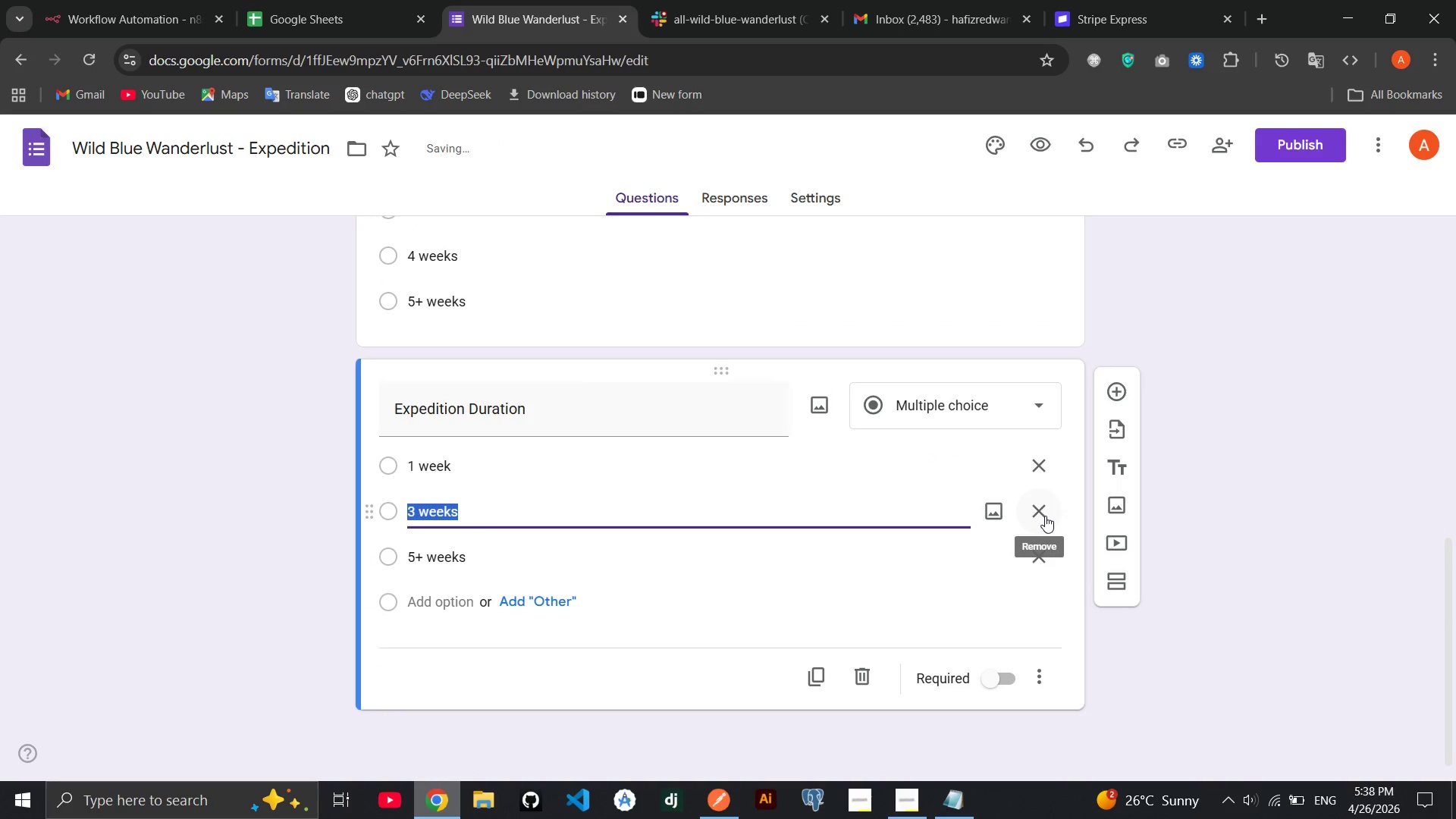 
left_click([1041, 510])
 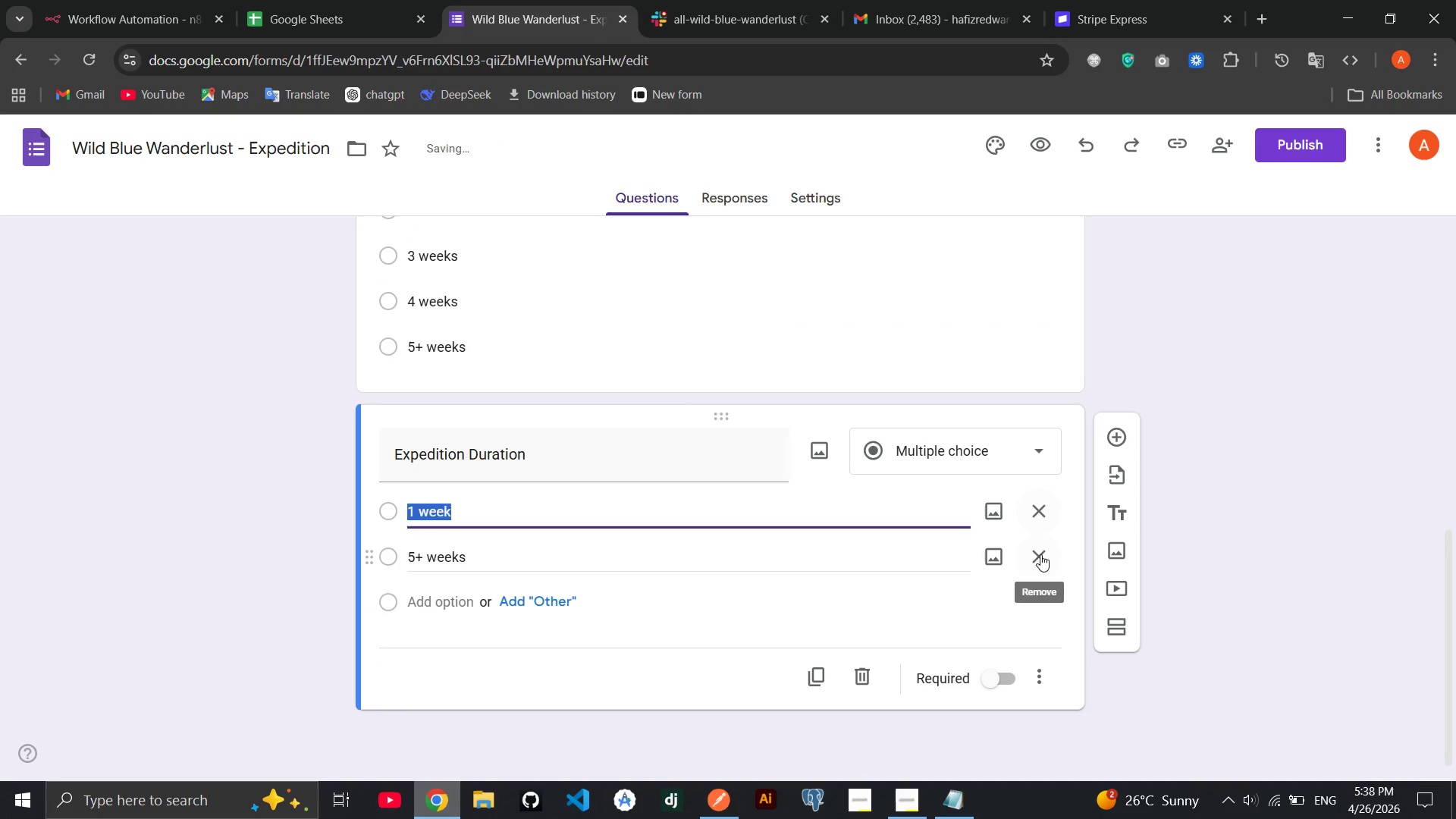 
left_click([1040, 569])
 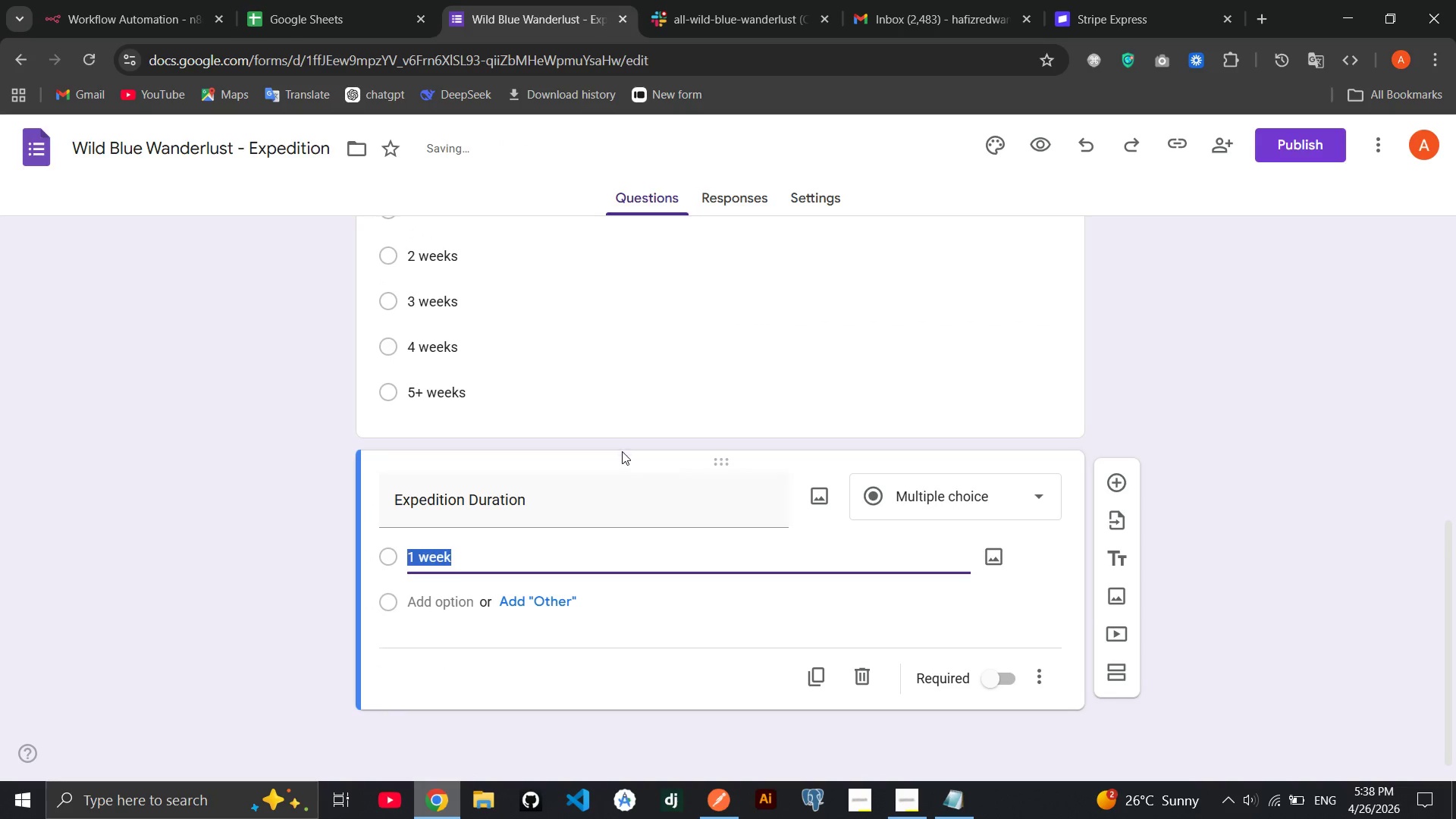 
left_click([589, 502])
 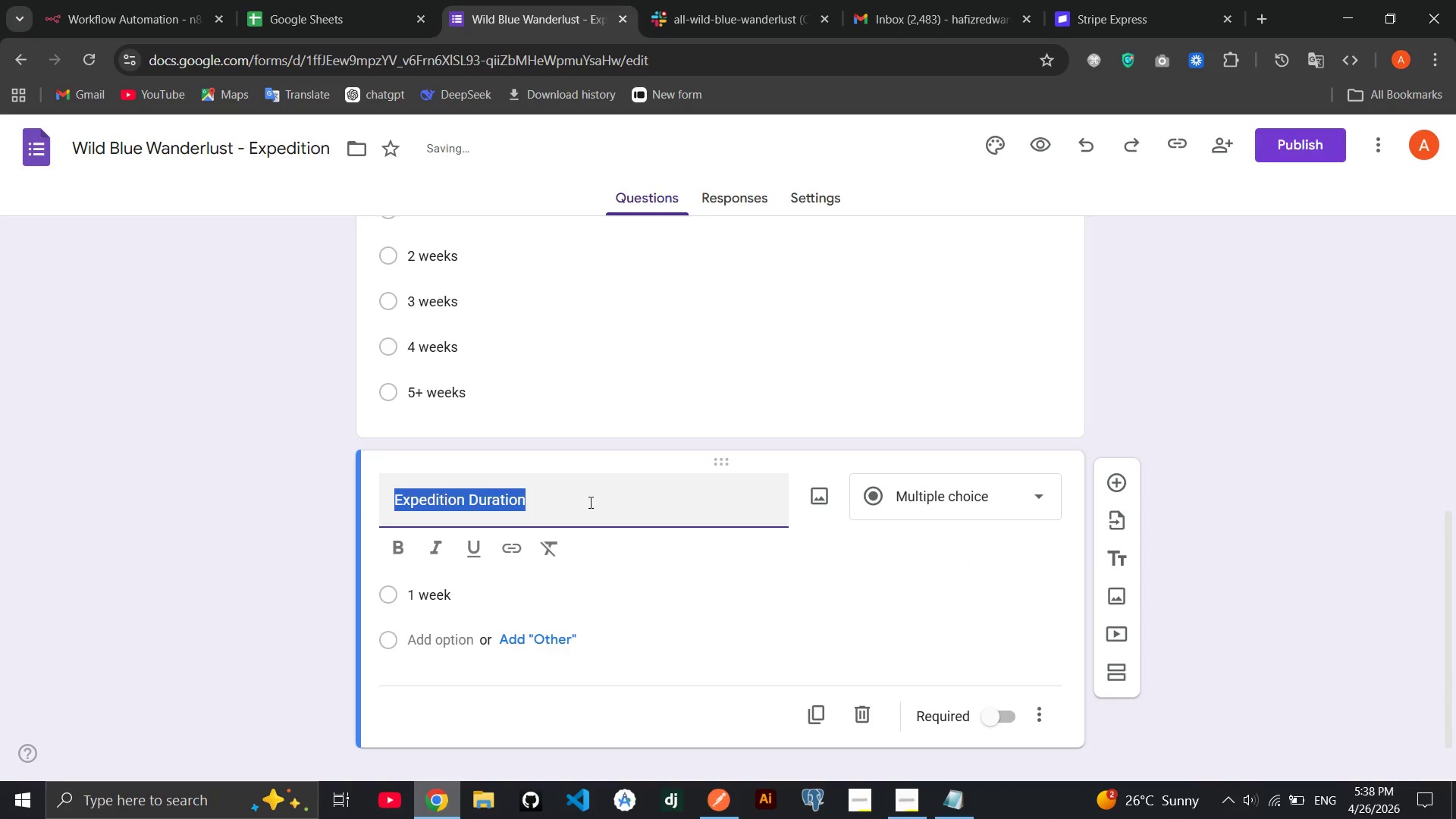 
type(Cabin Type)
 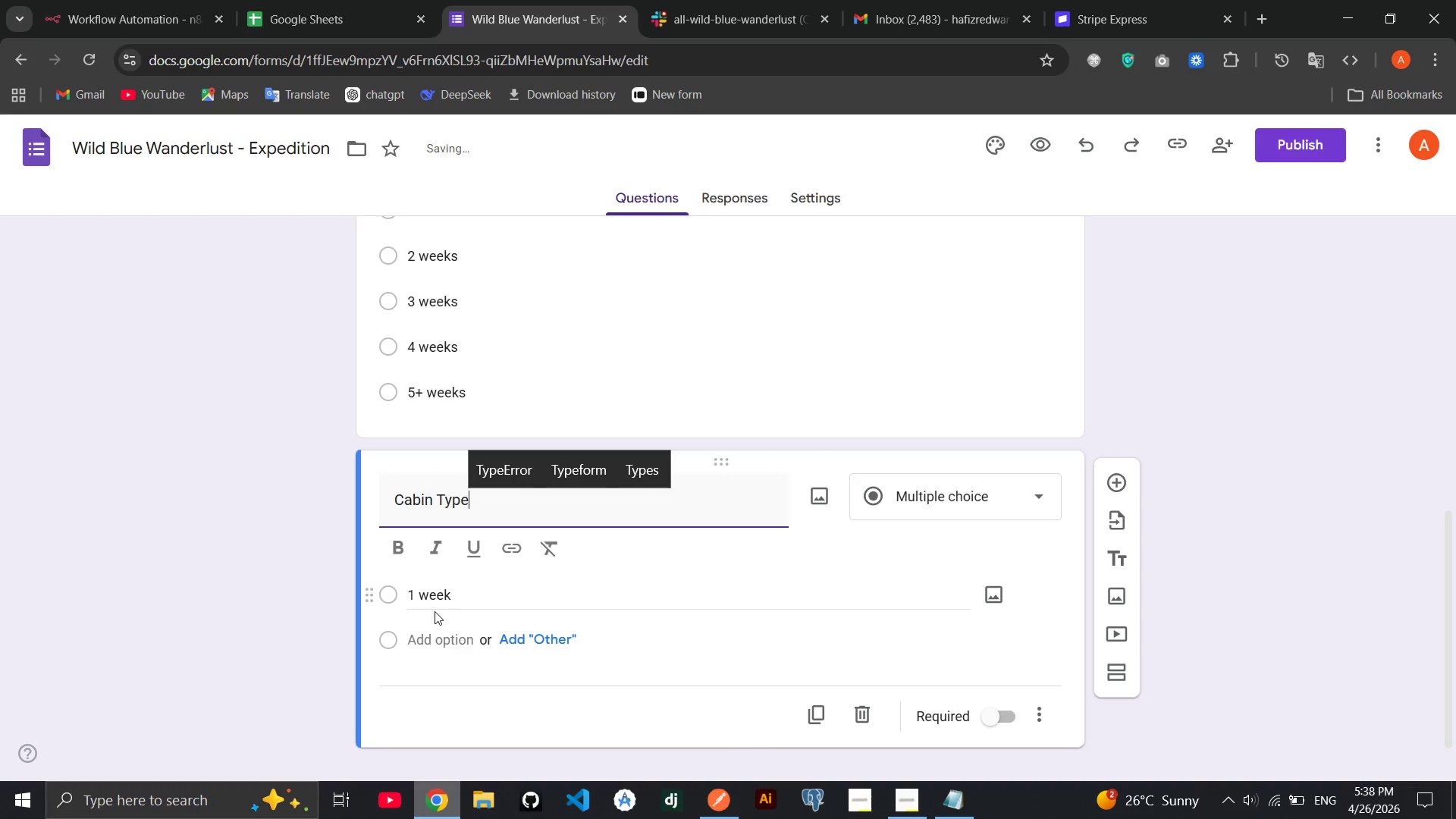 
left_click([456, 594])
 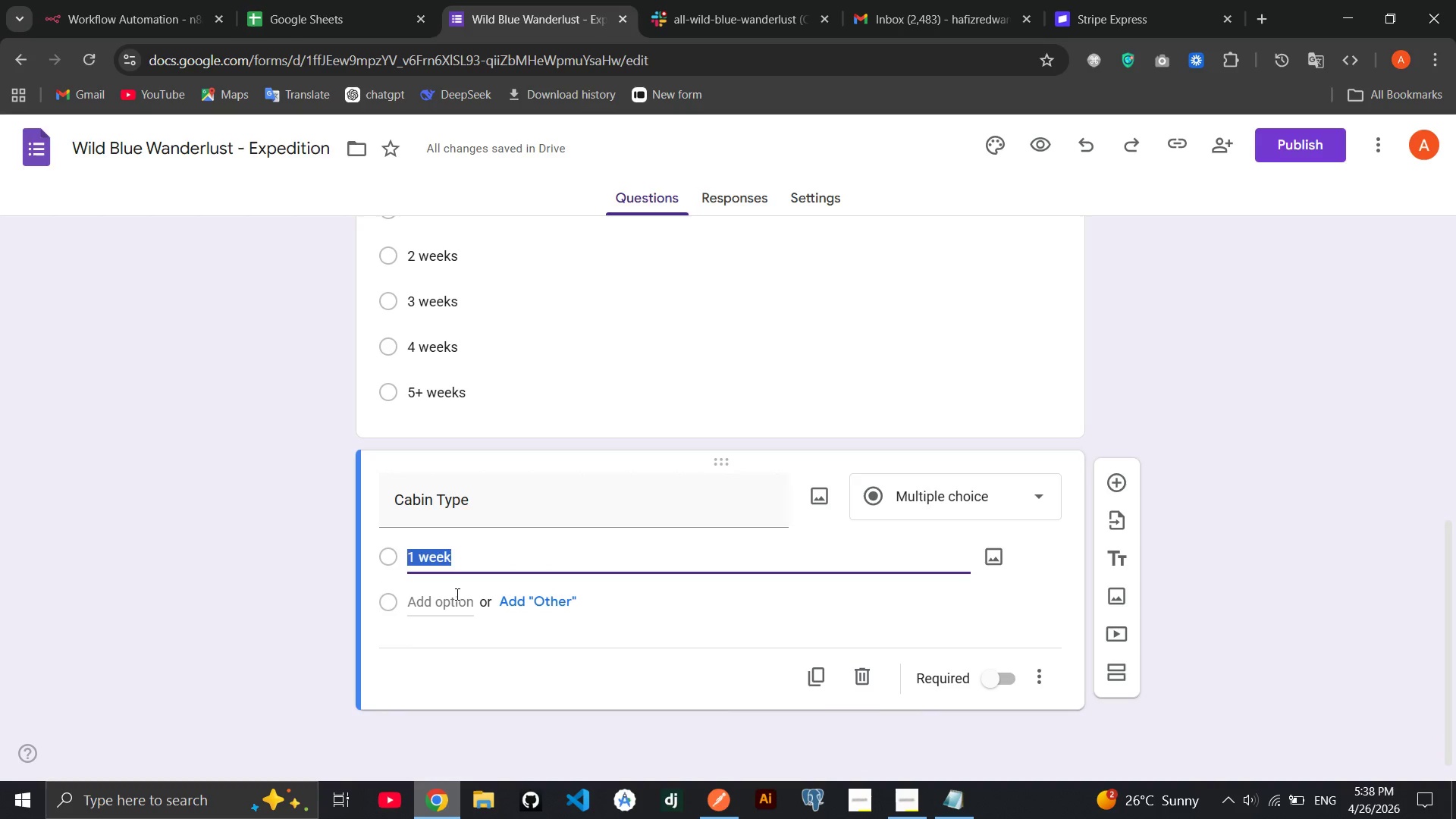 
type(Shared Cabin())
 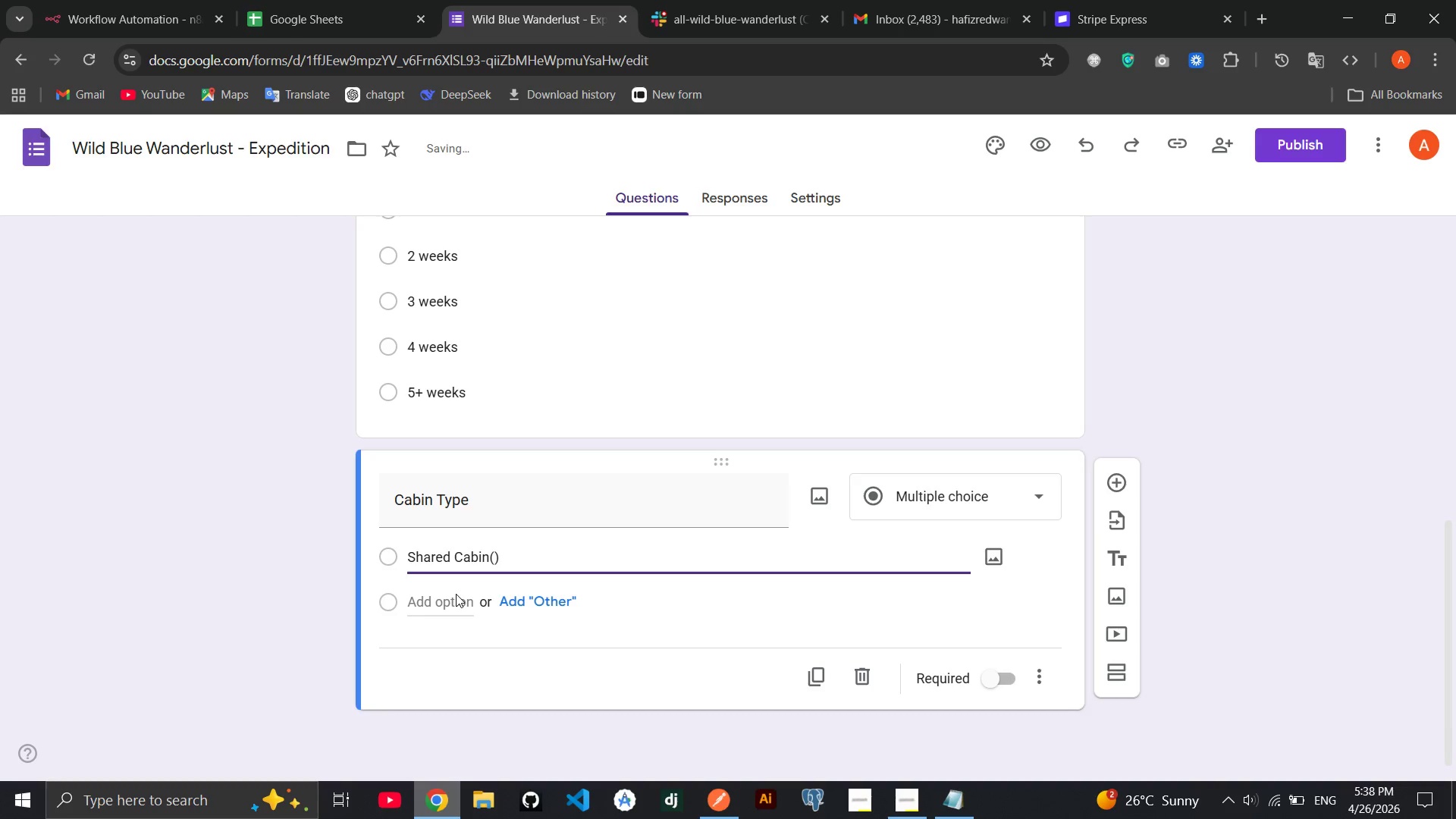 
key(ArrowLeft)
 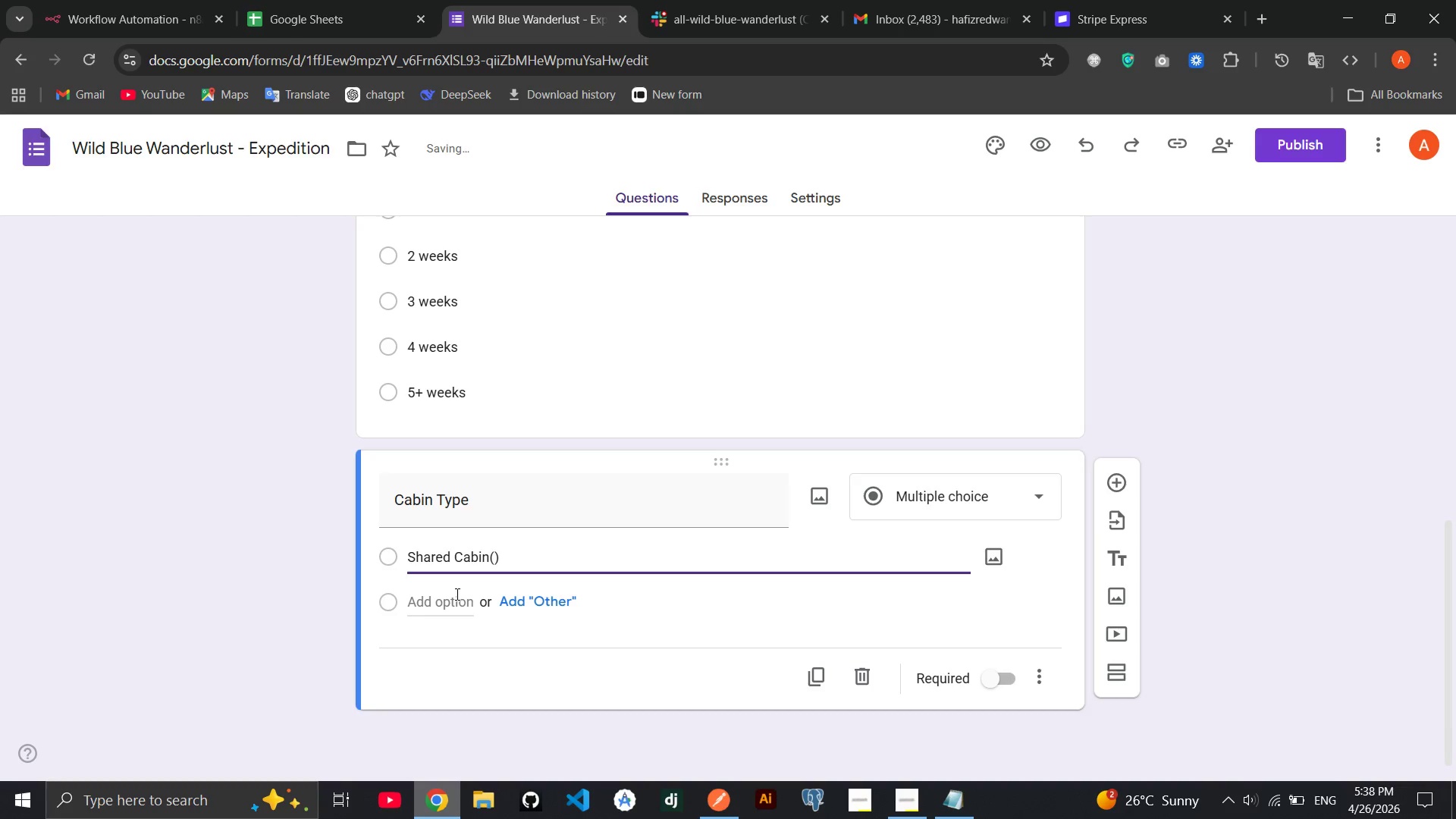 
type($1200/week)
 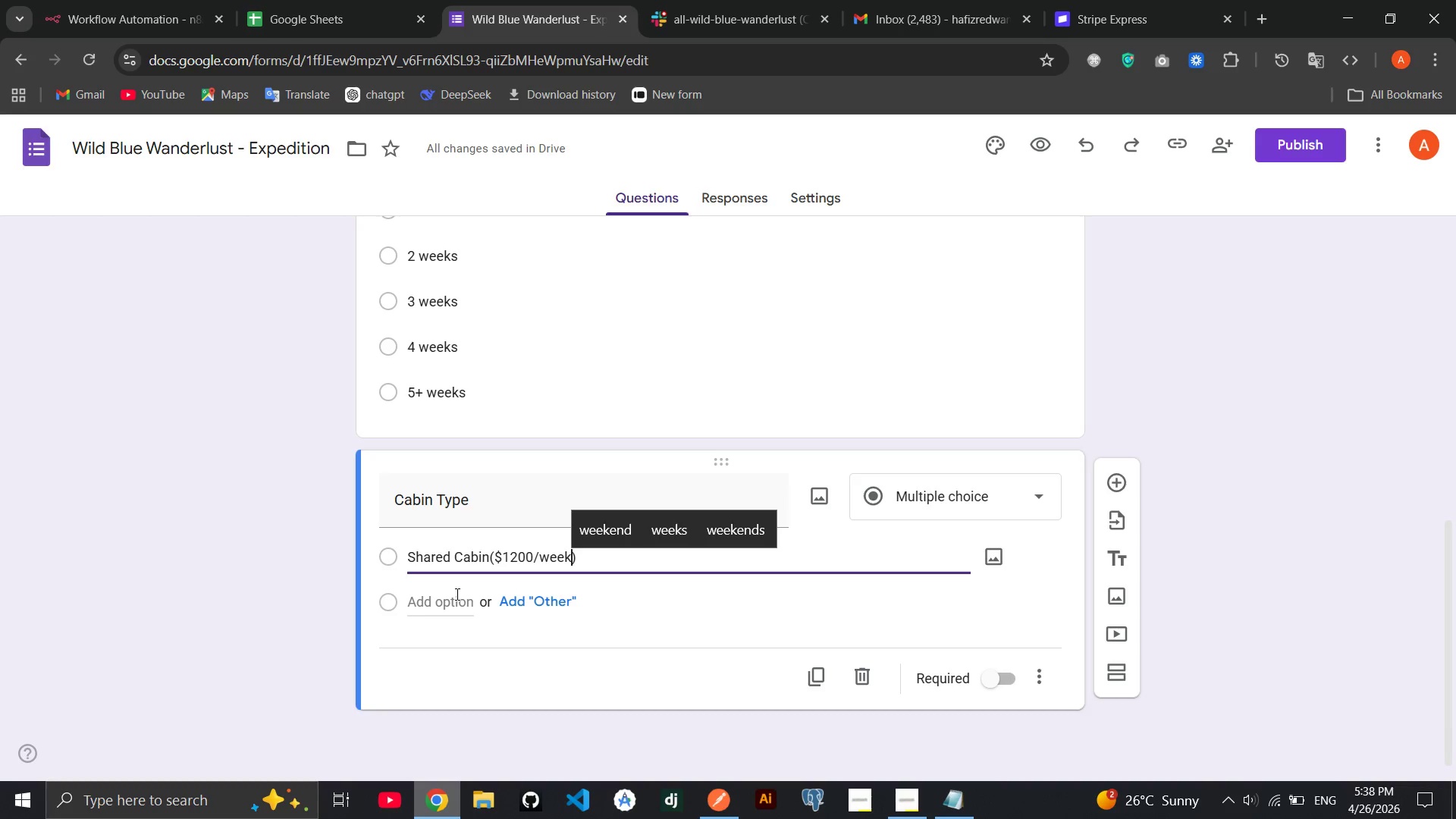 
left_click([429, 596])
 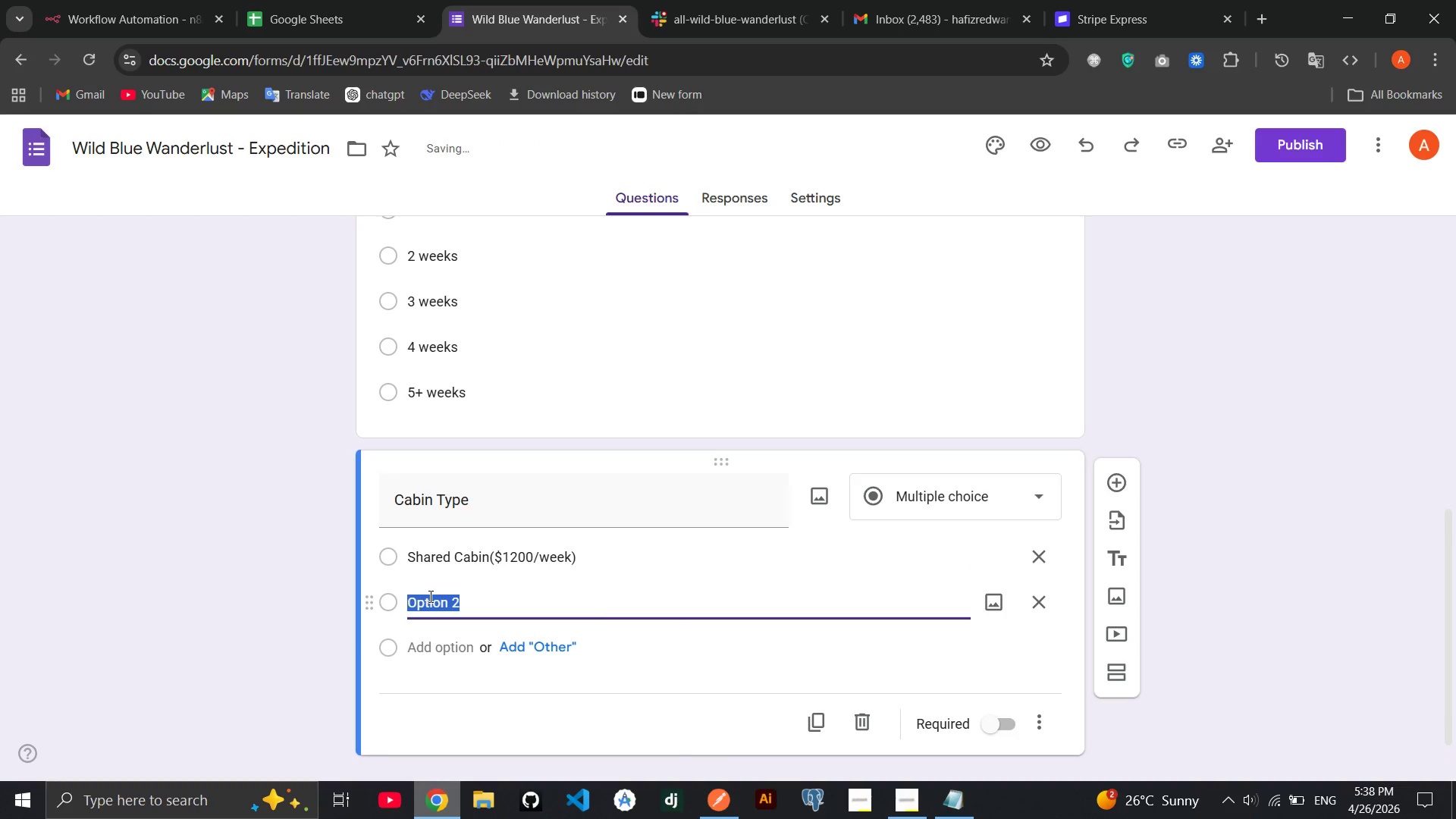 
type(Private Cabin())
 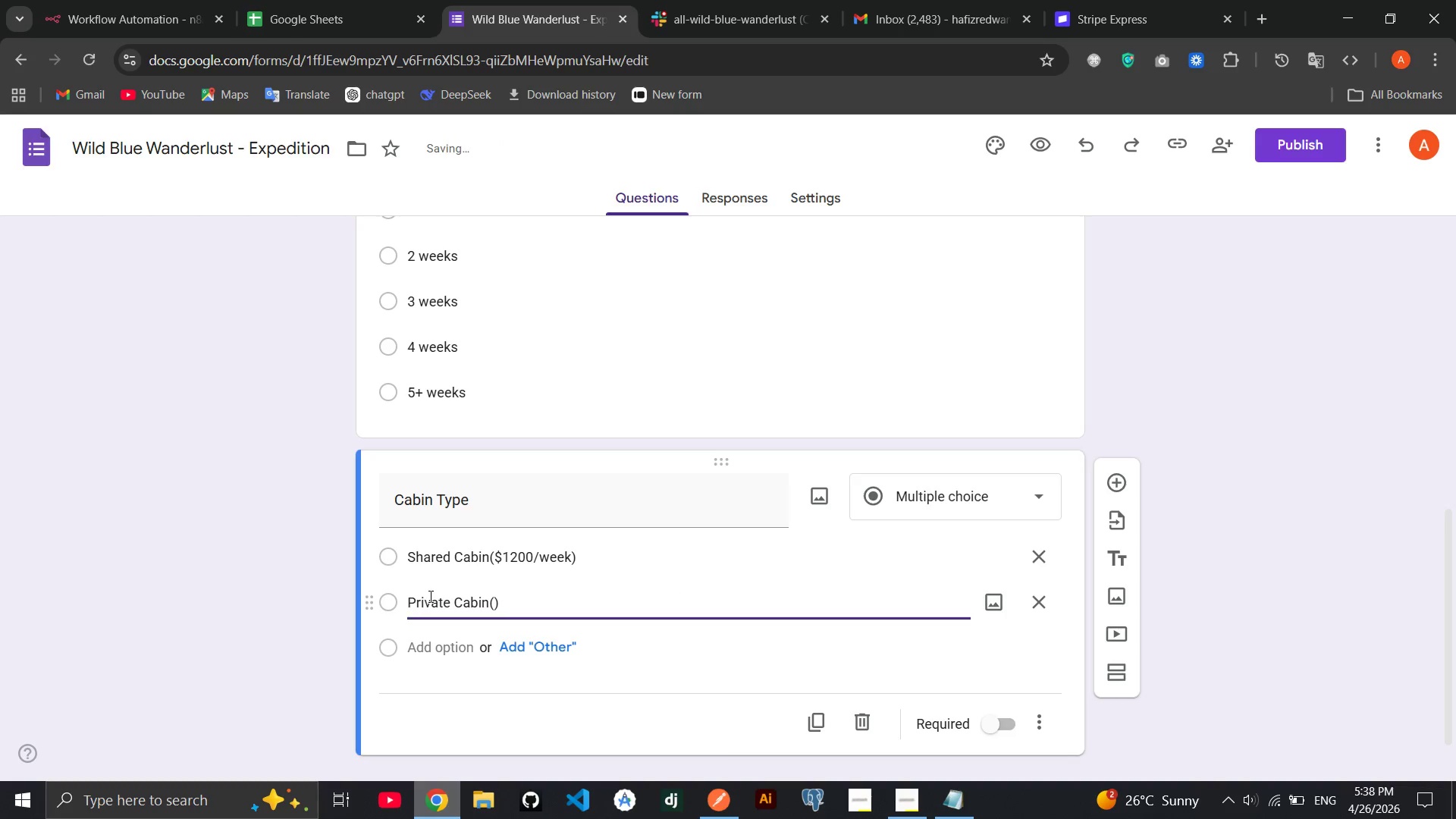 
key(ArrowLeft)
 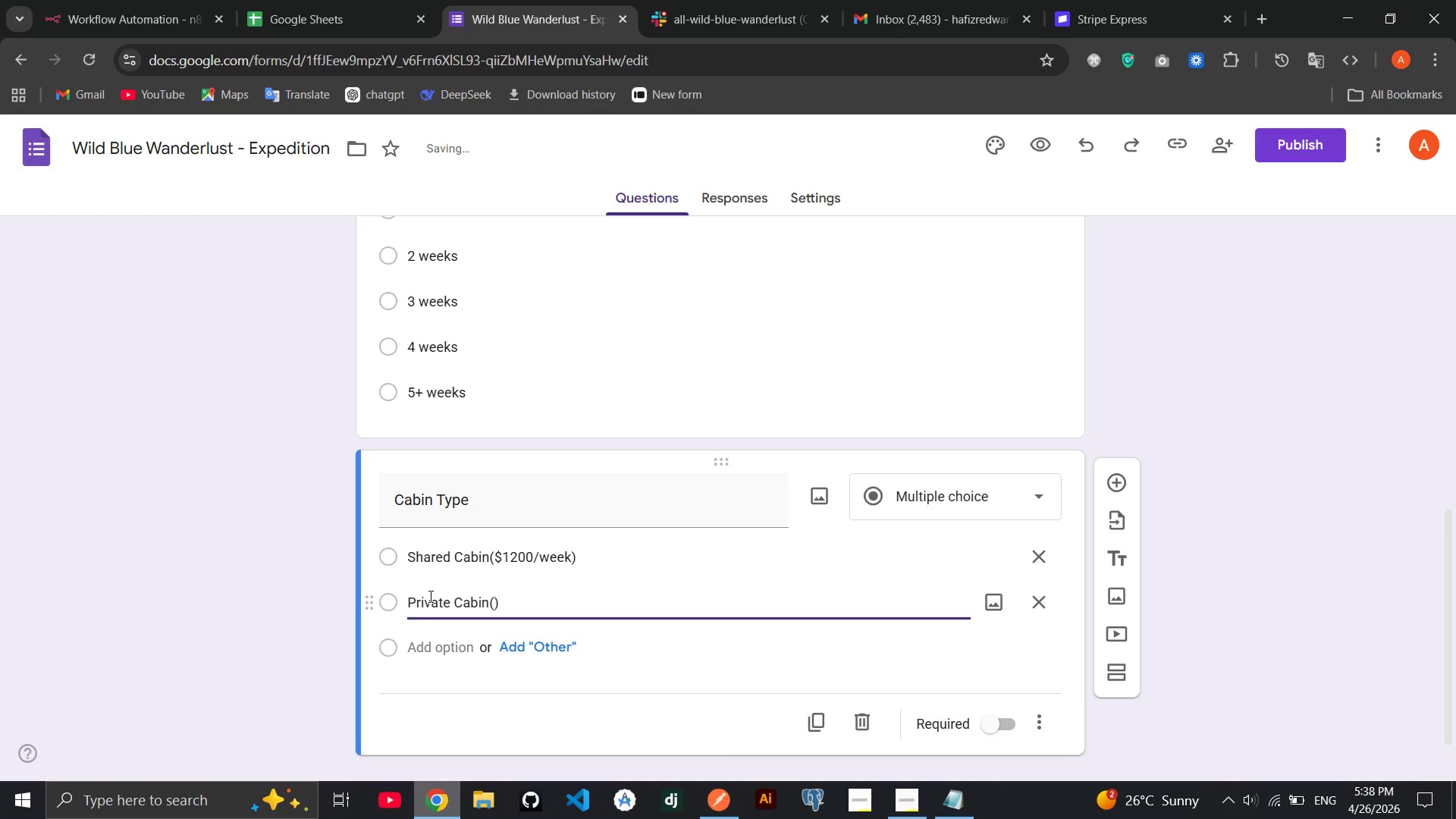 
type(2)
key(Backspace)
type($2500/week)
 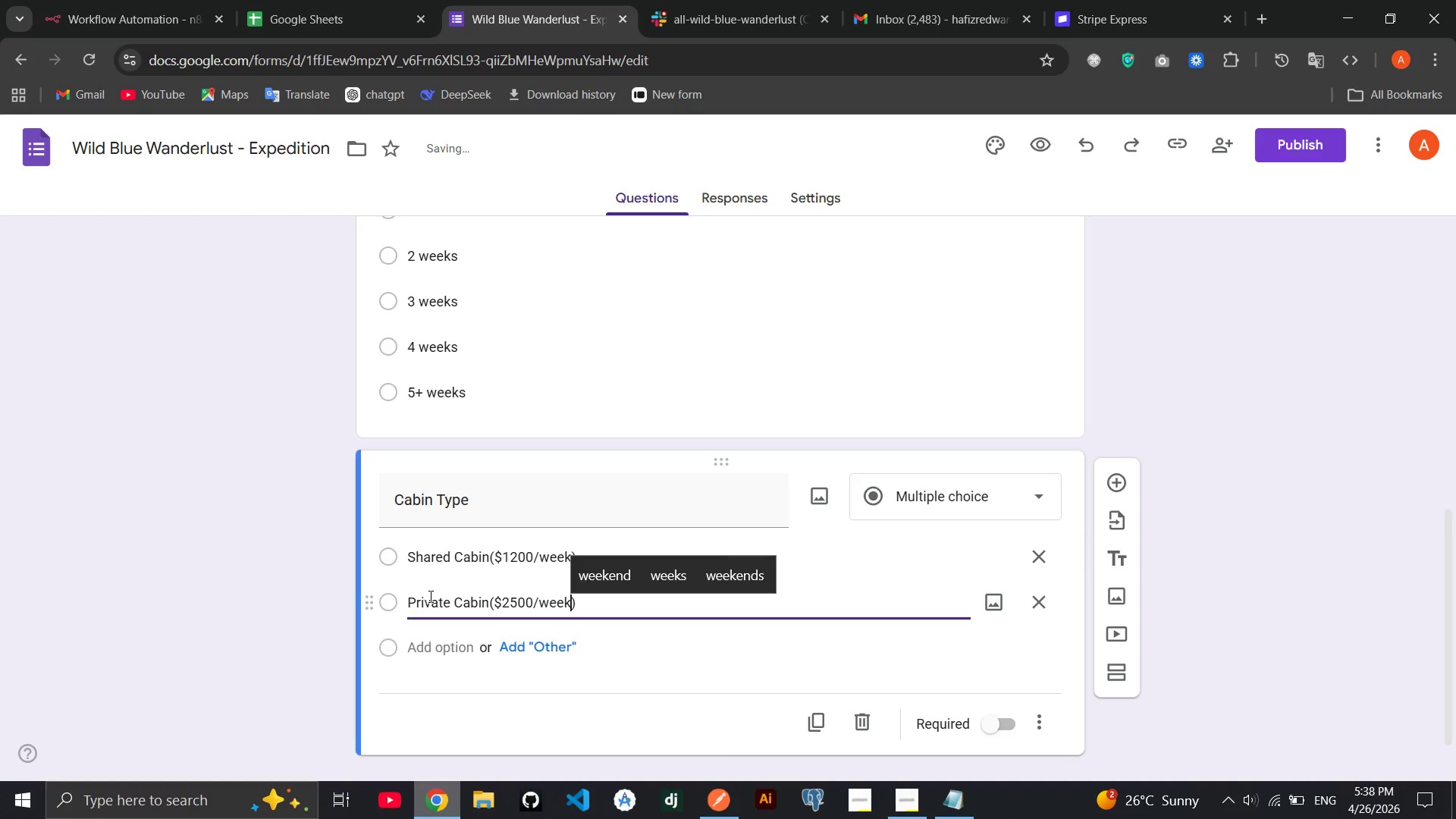 
left_click([348, 701])
 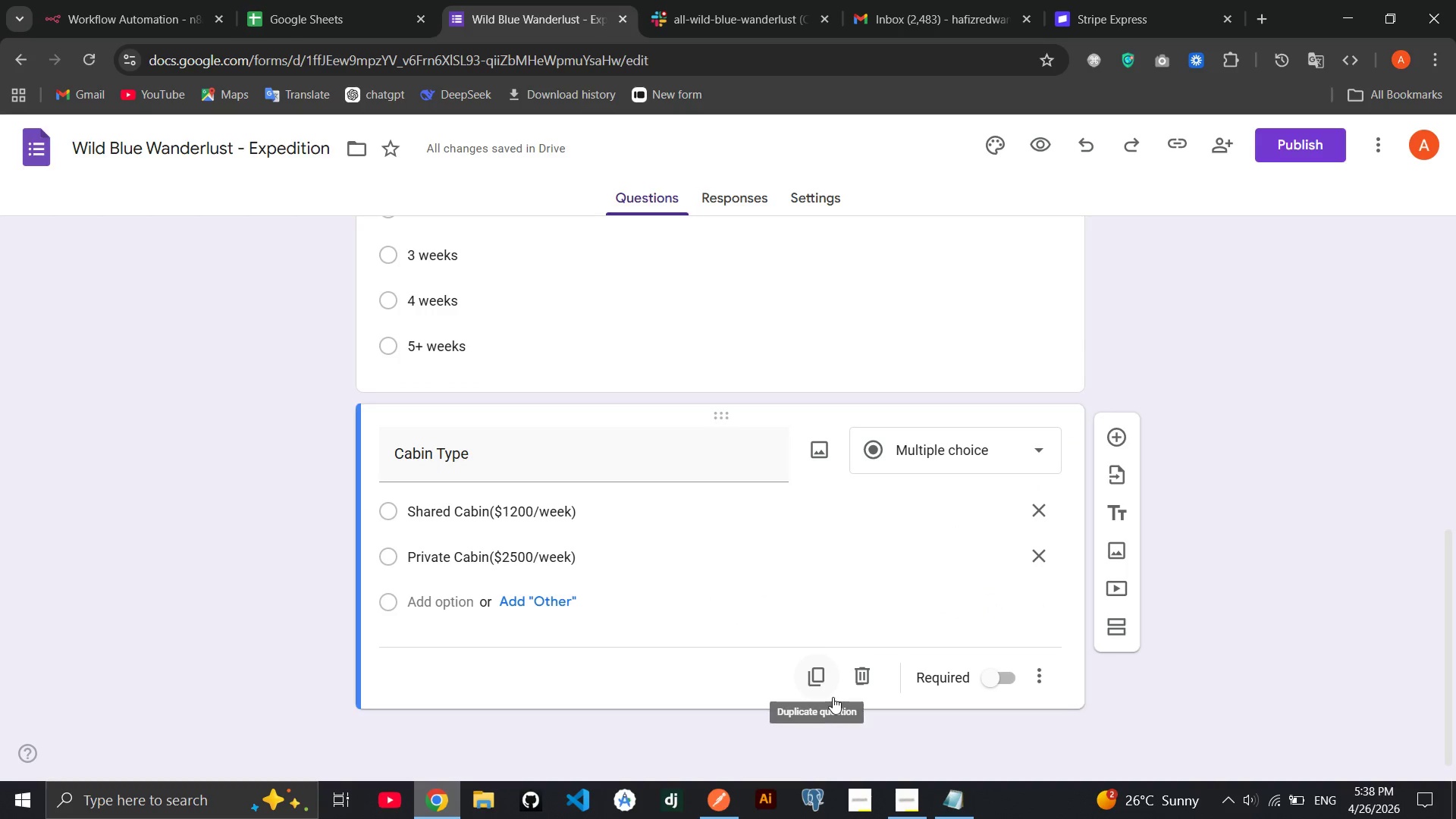 
left_click([814, 687])
 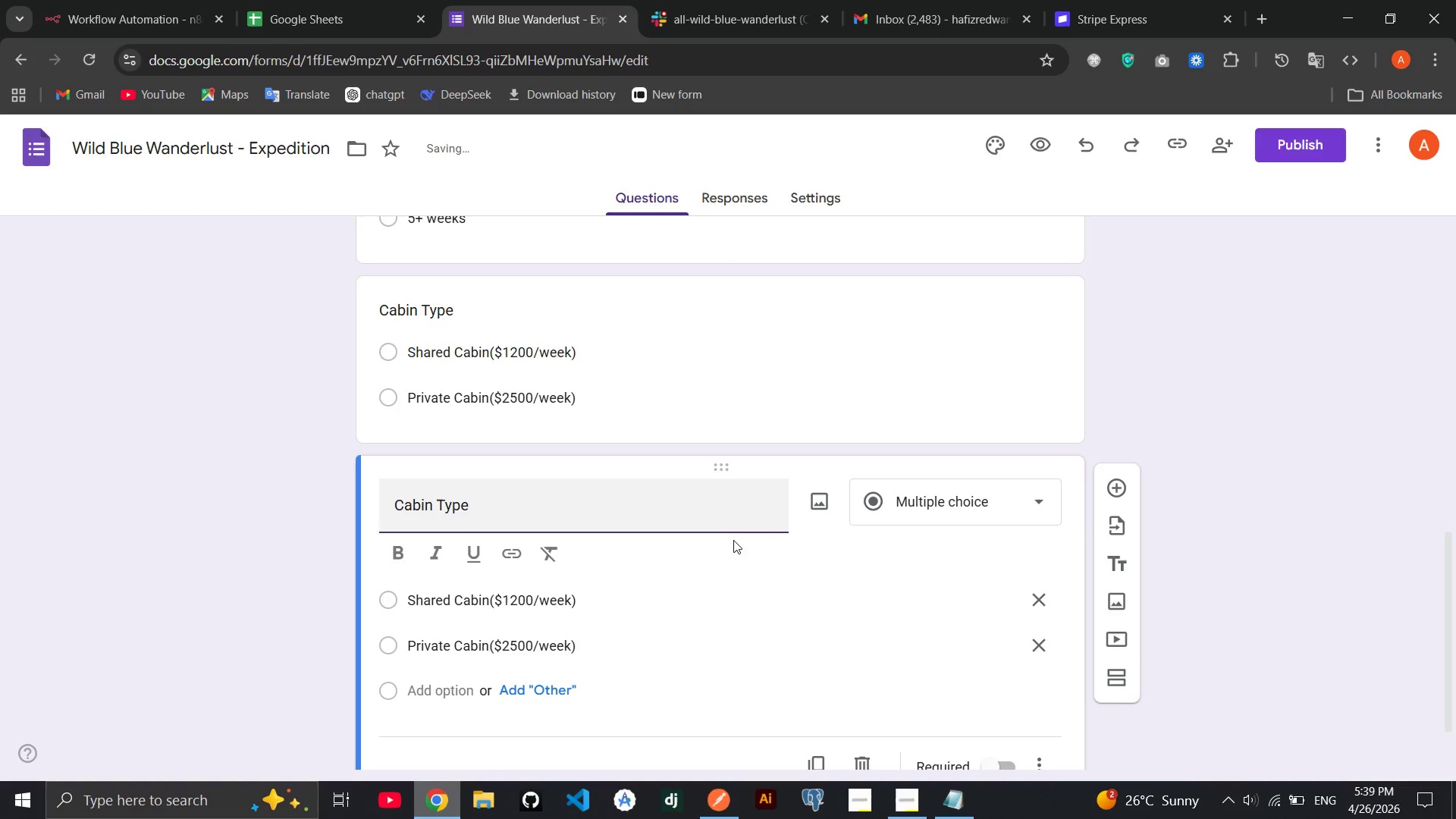 
left_click([928, 513])
 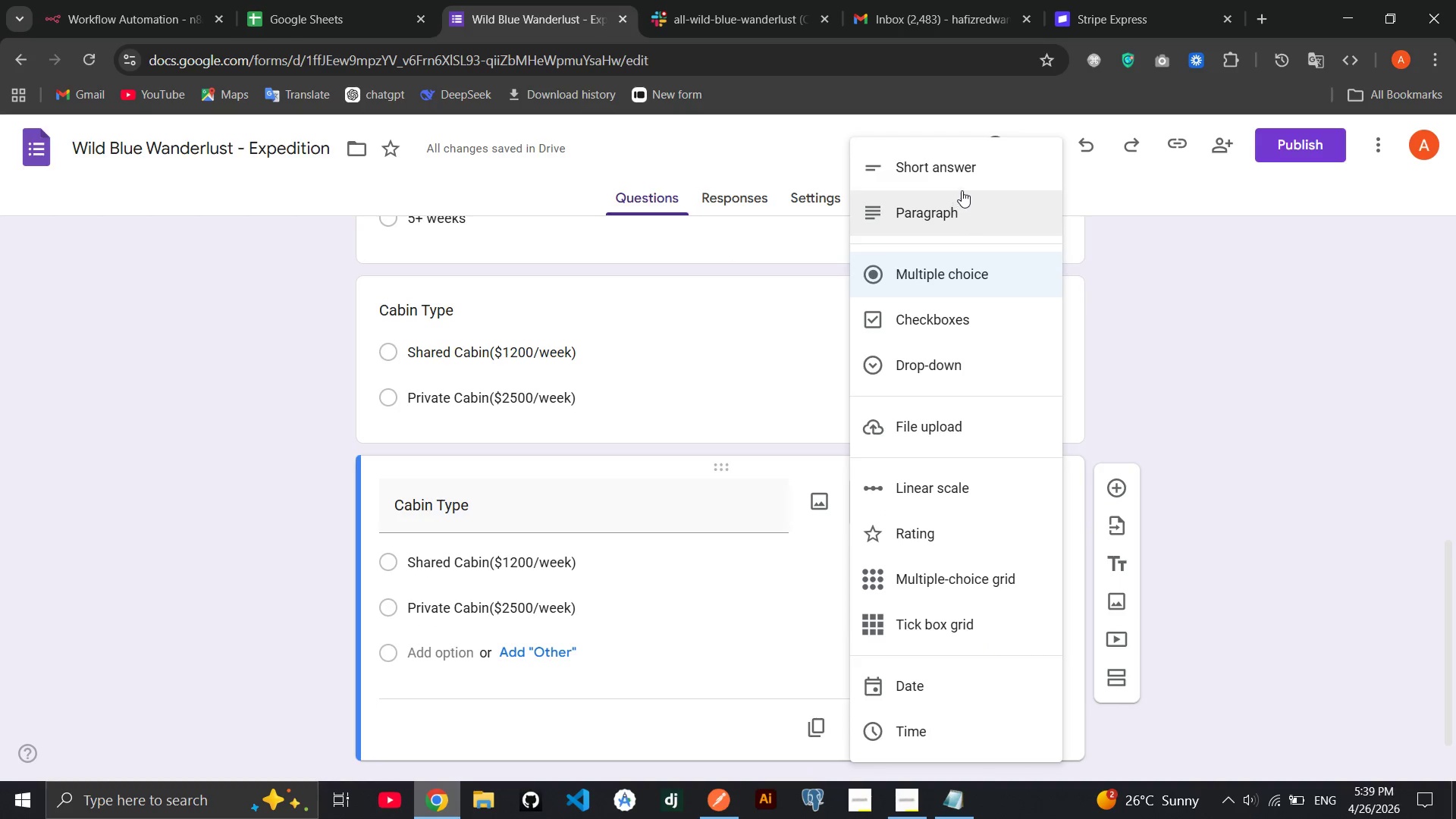 
left_click([960, 165])
 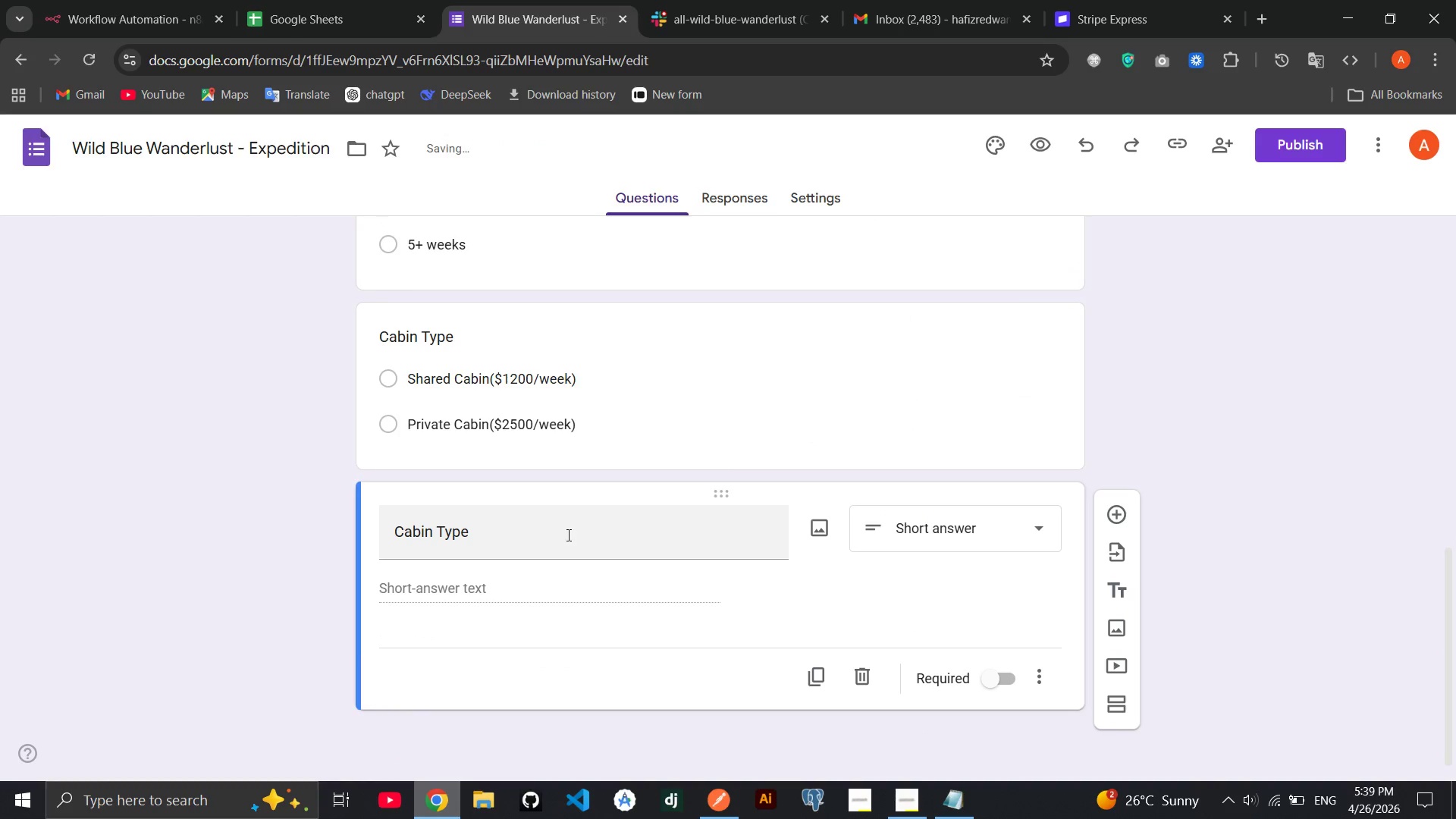 
double_click([566, 536])
 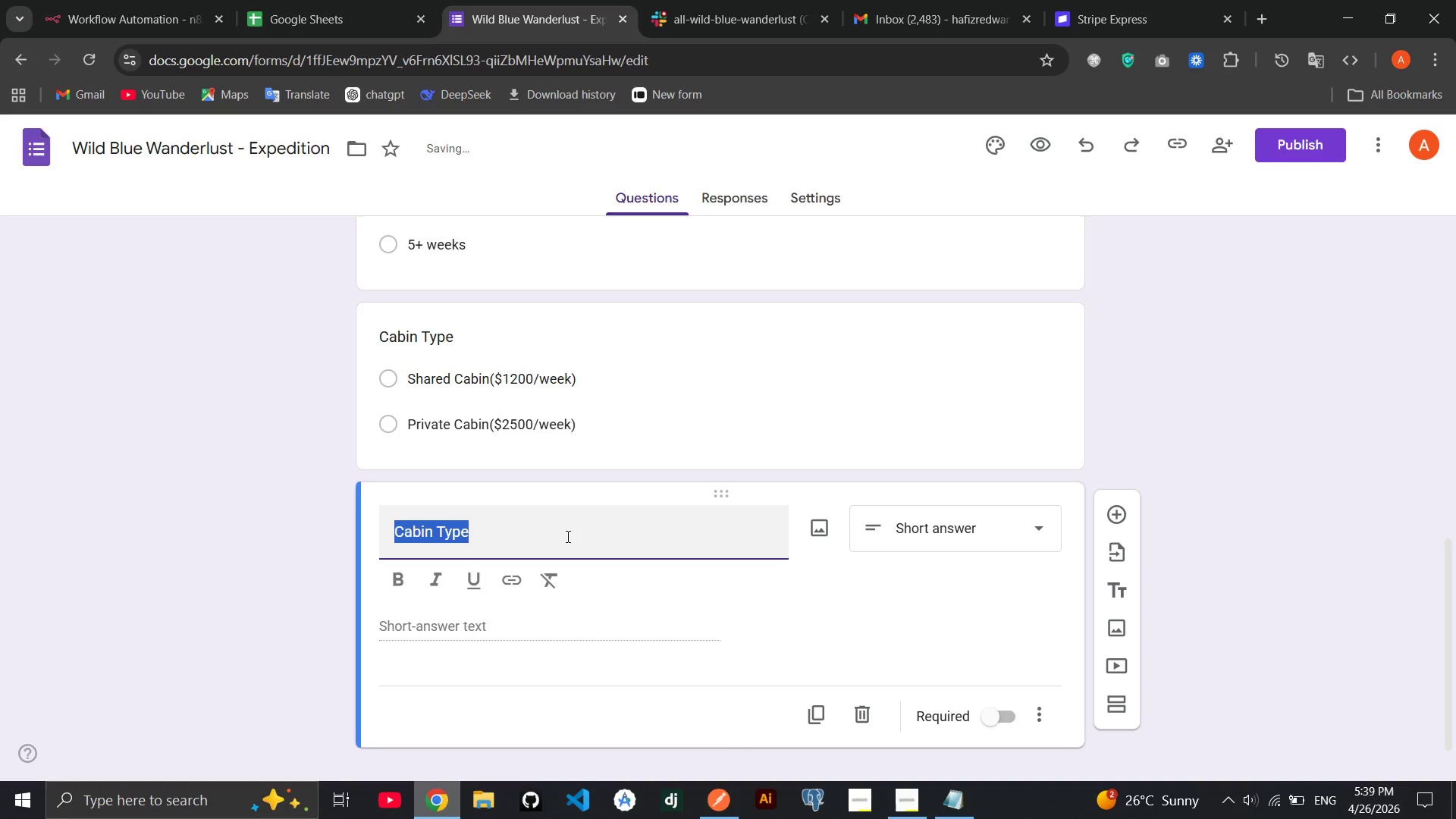 
type(Preferred Departure Month)
 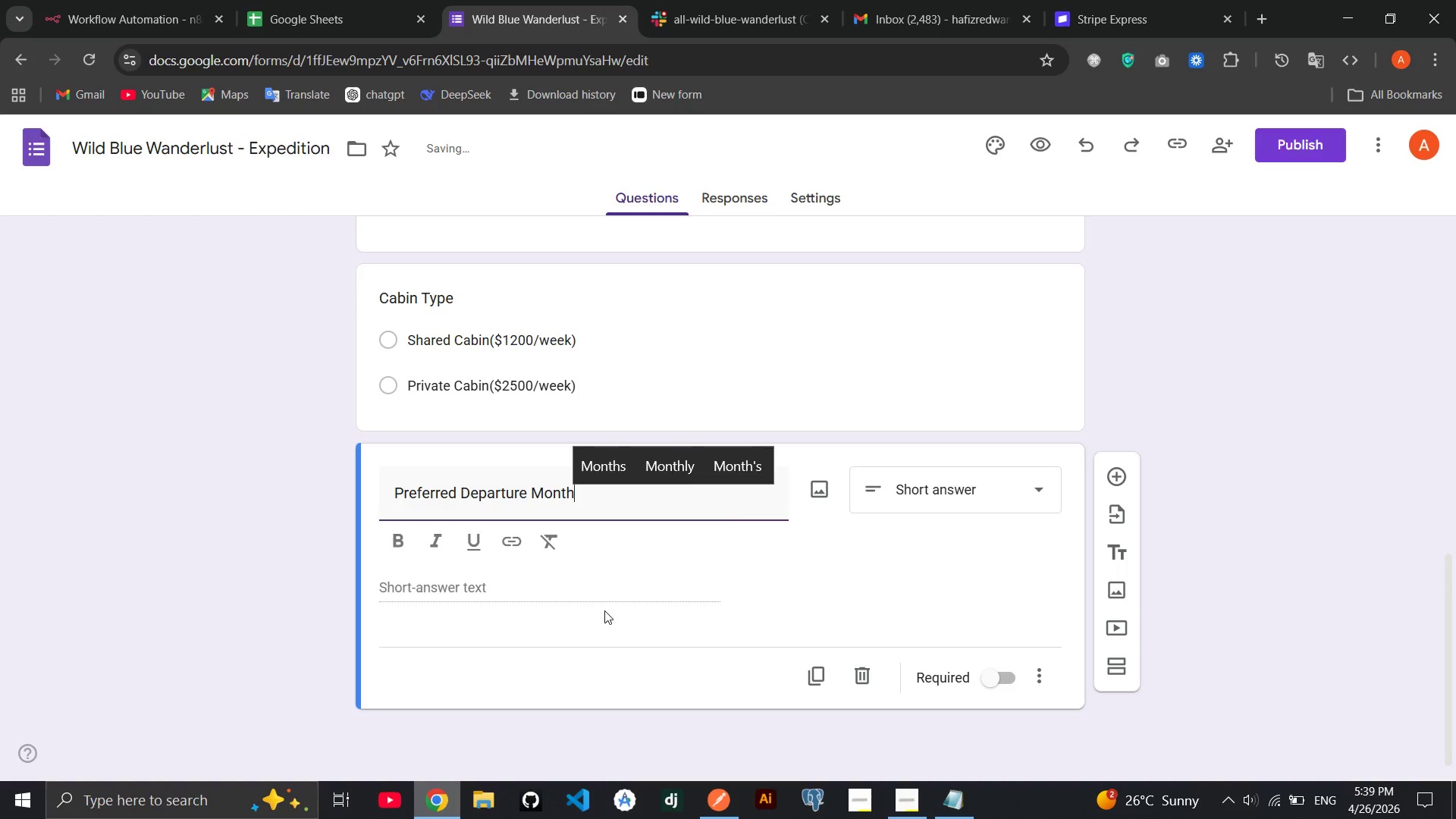 
left_click([811, 667])
 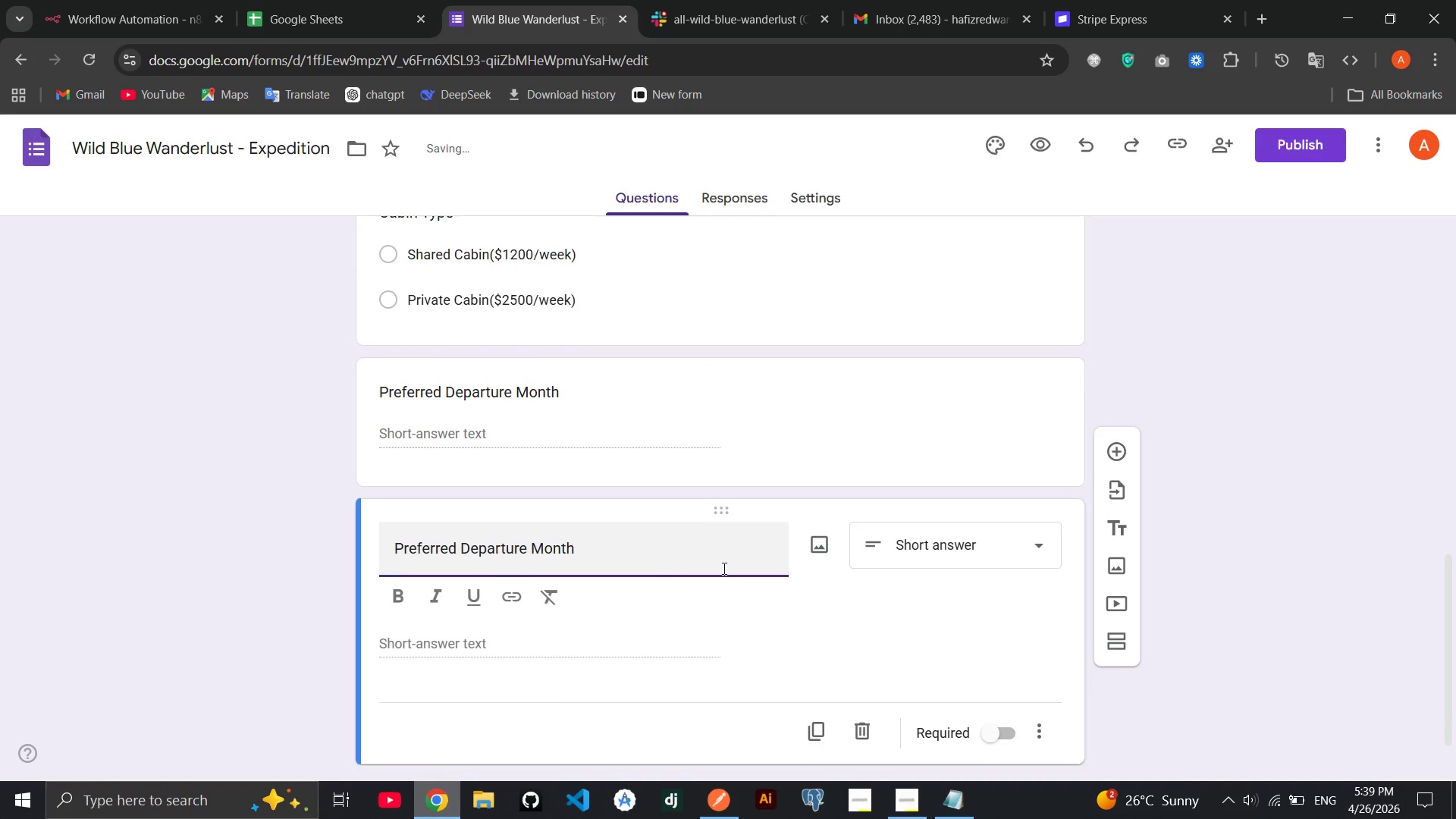 
double_click([664, 565])
 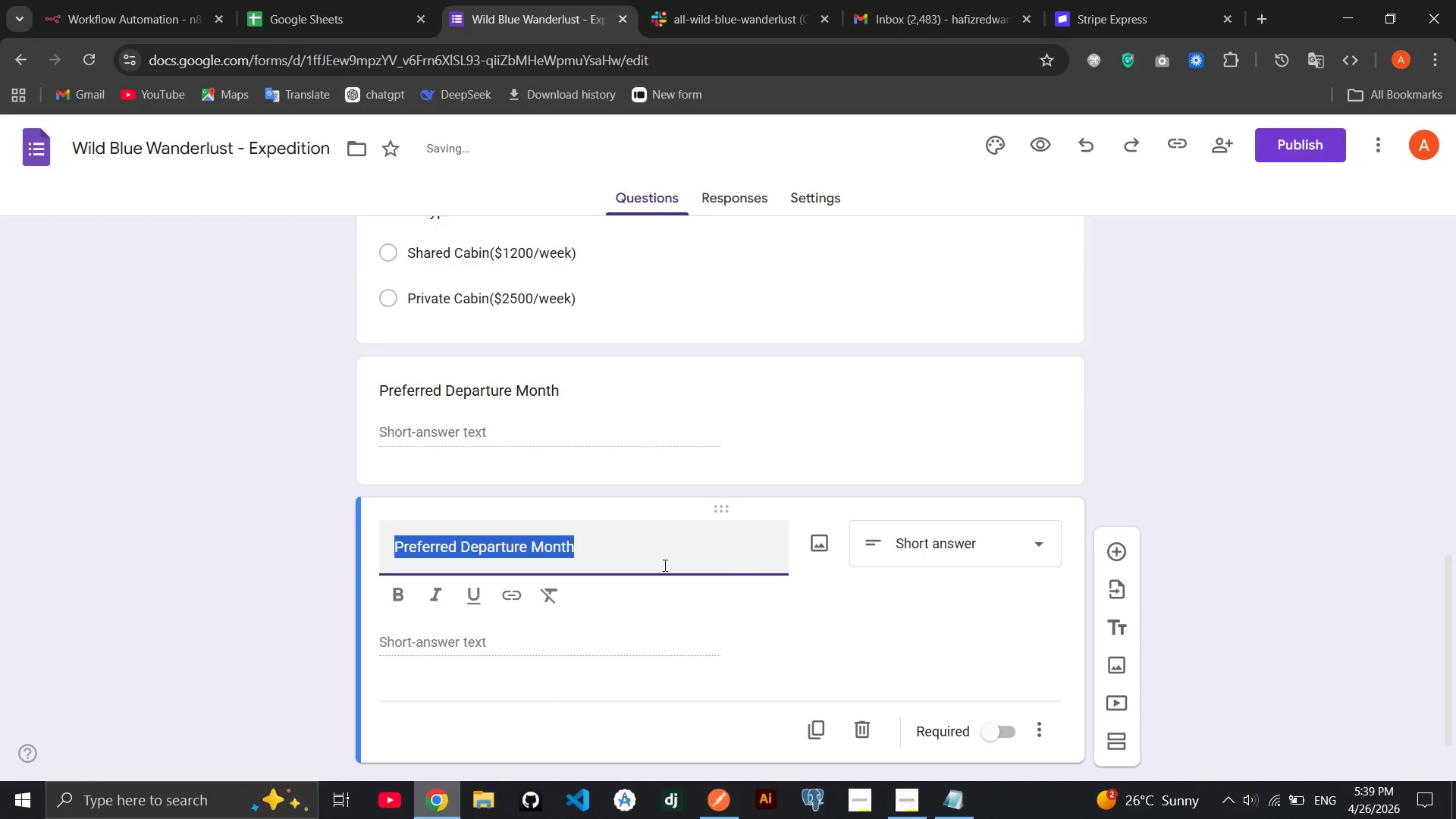 
triple_click([664, 565])
 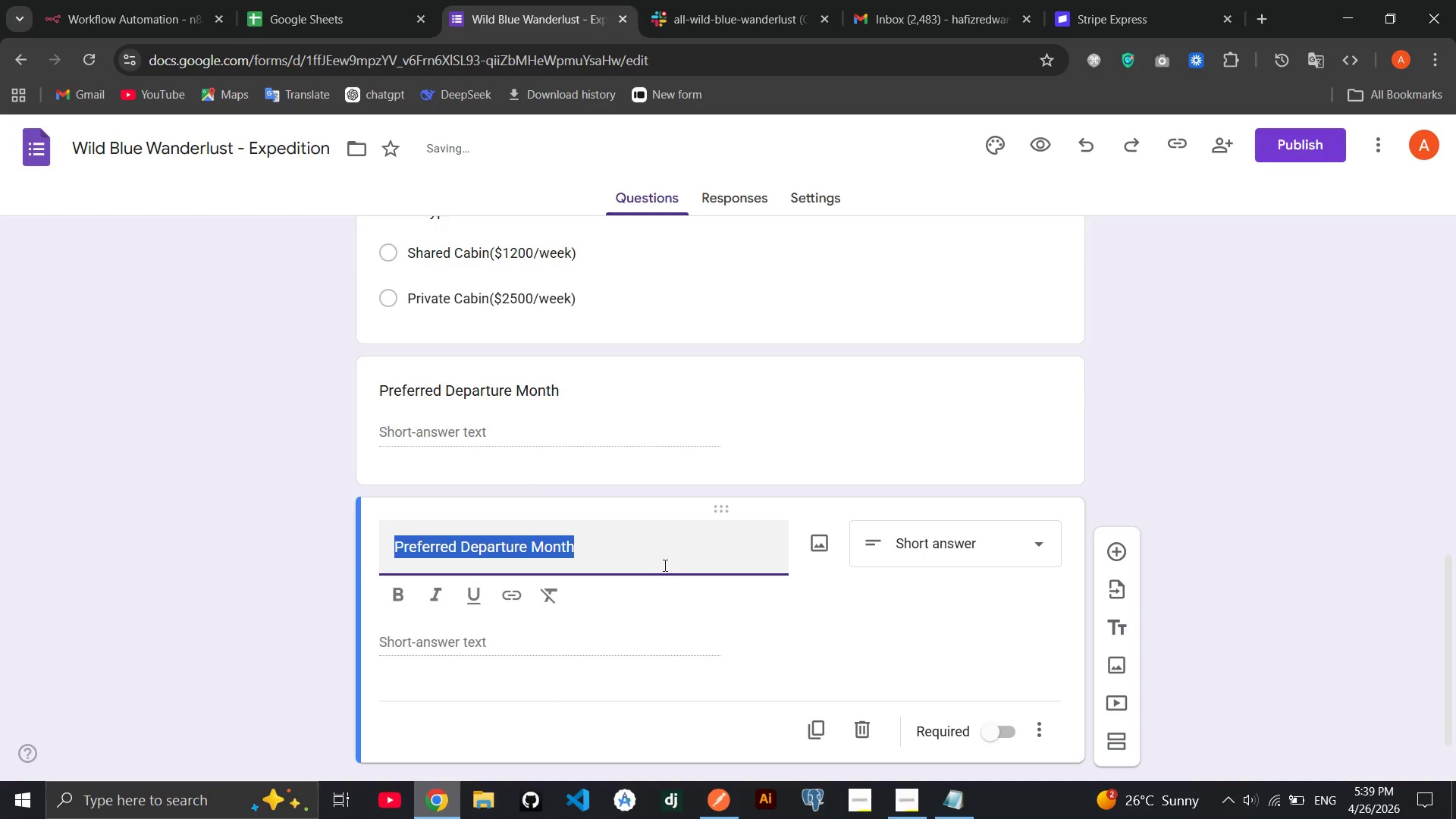 
triple_click([664, 565])
 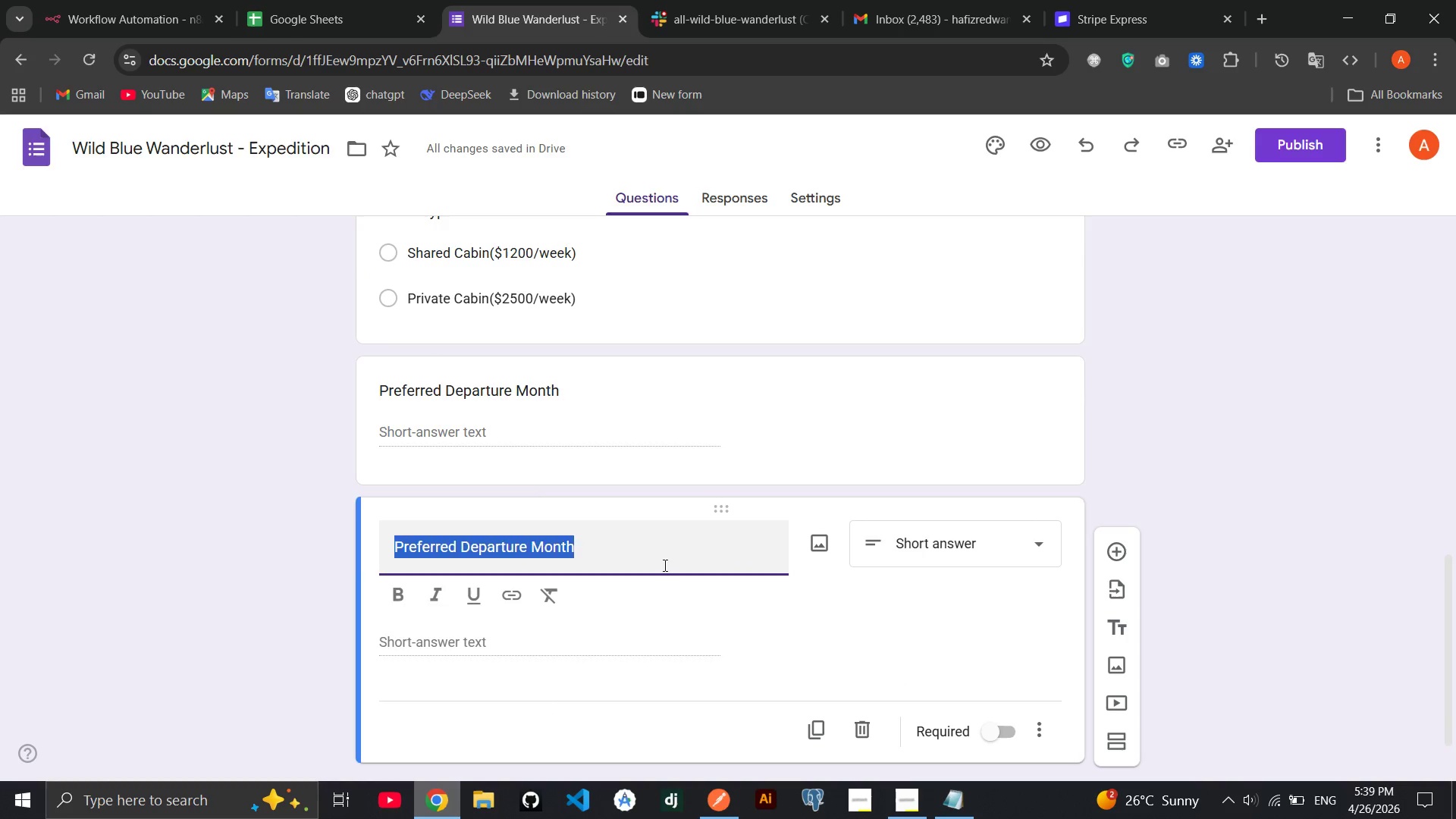 
key(Backspace)
type(Group Size)
 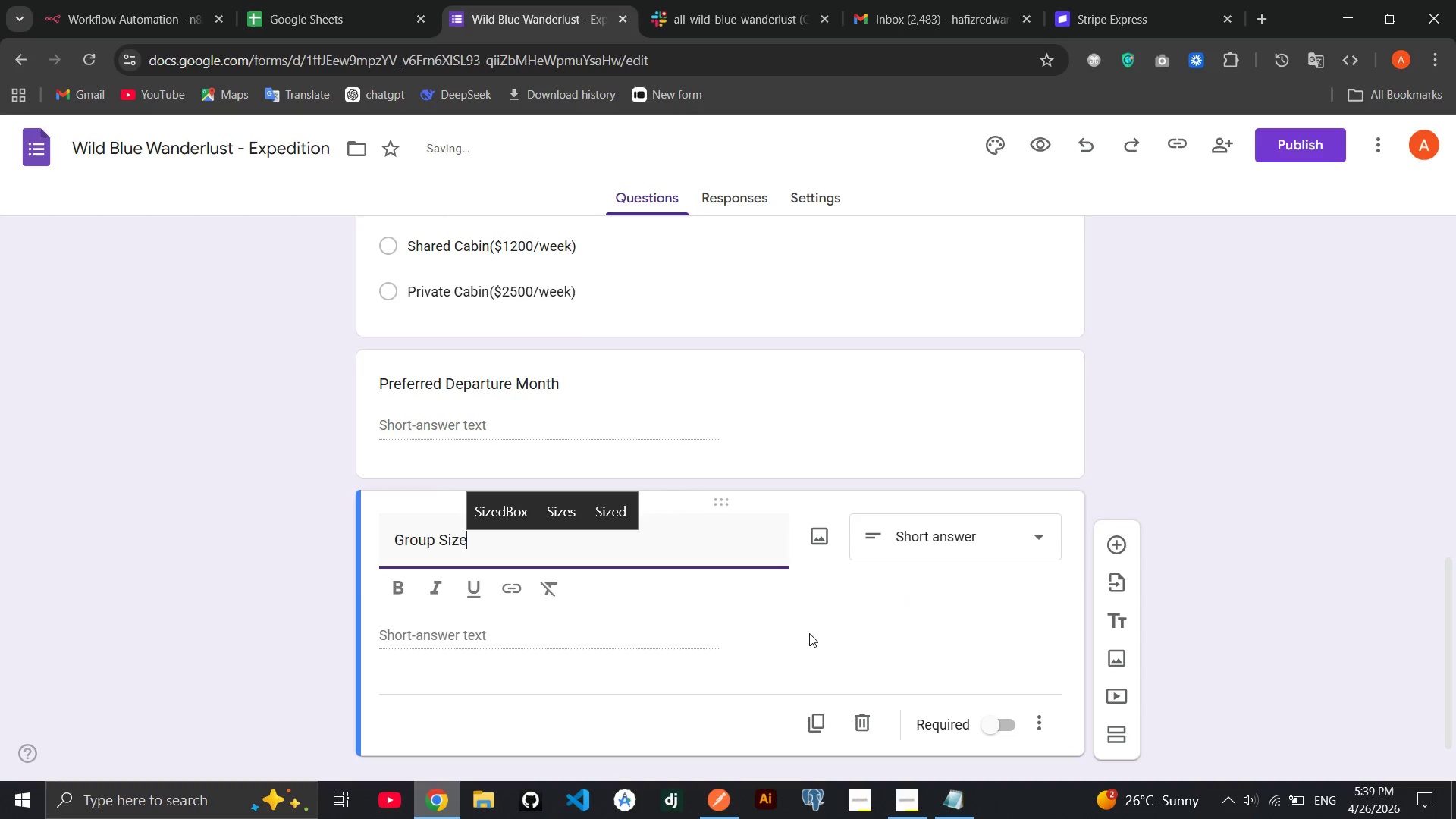 
left_click([819, 718])
 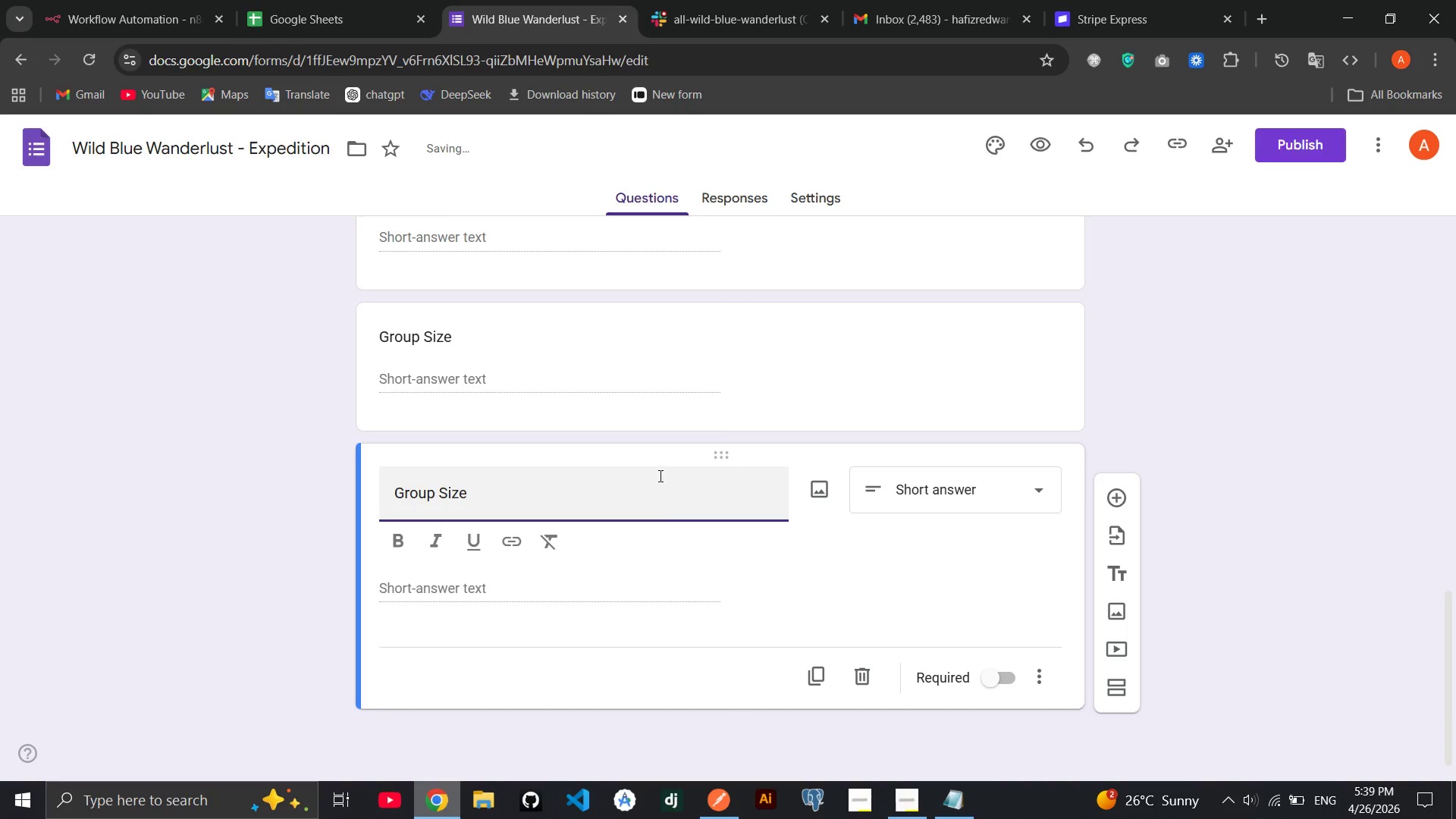 
double_click([654, 486])
 